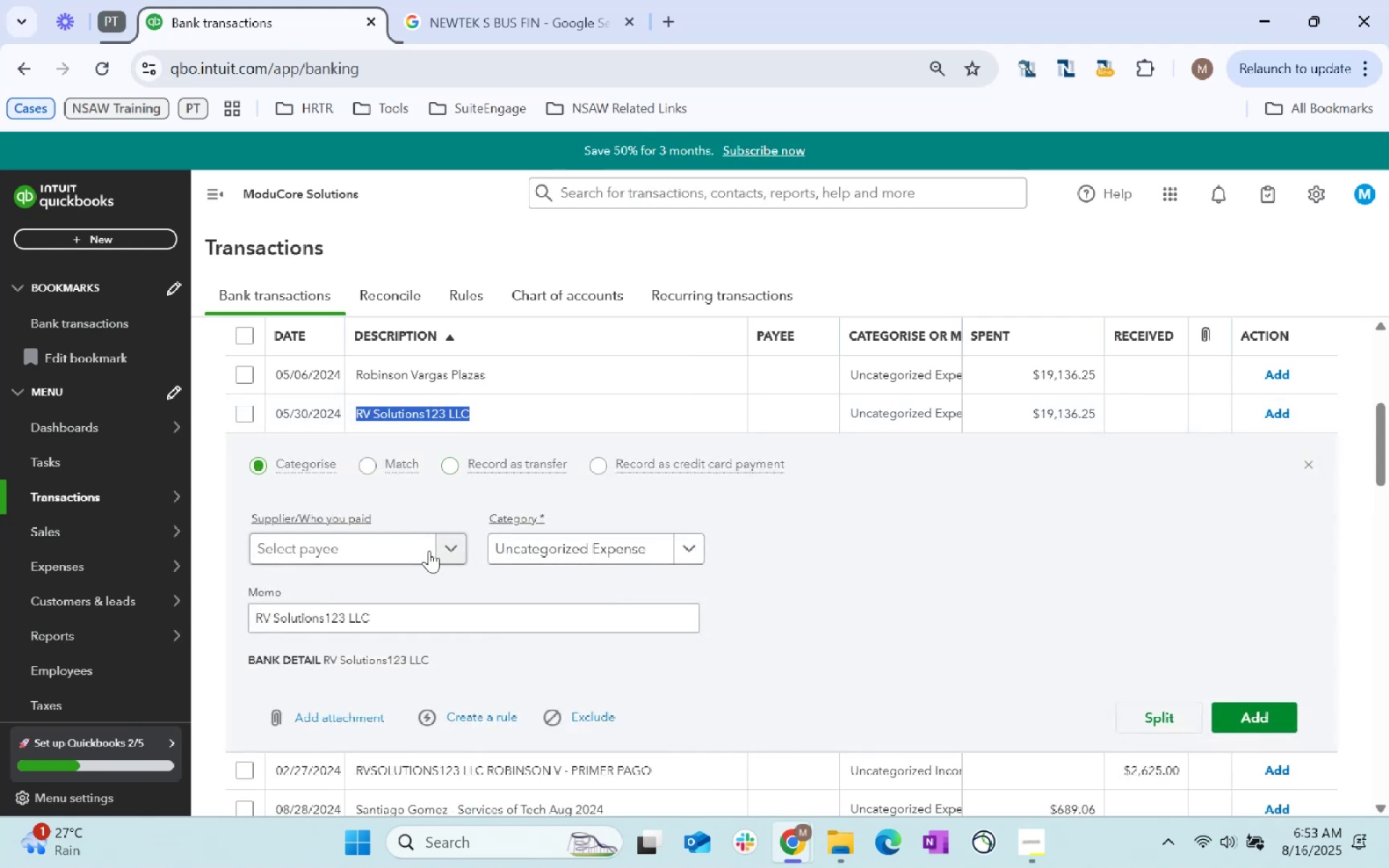 
left_click([371, 547])
 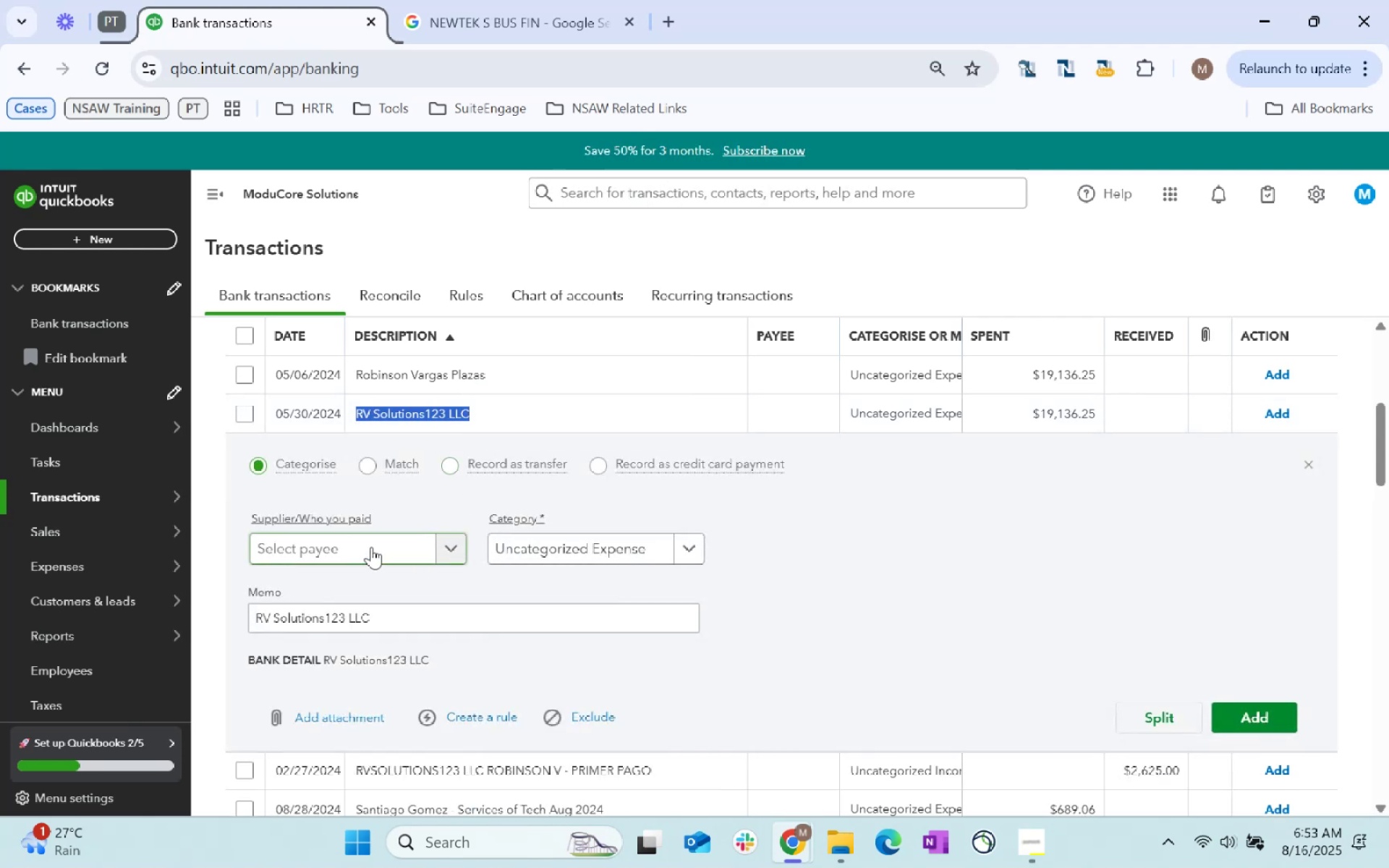 
key(Control+ControlLeft)
 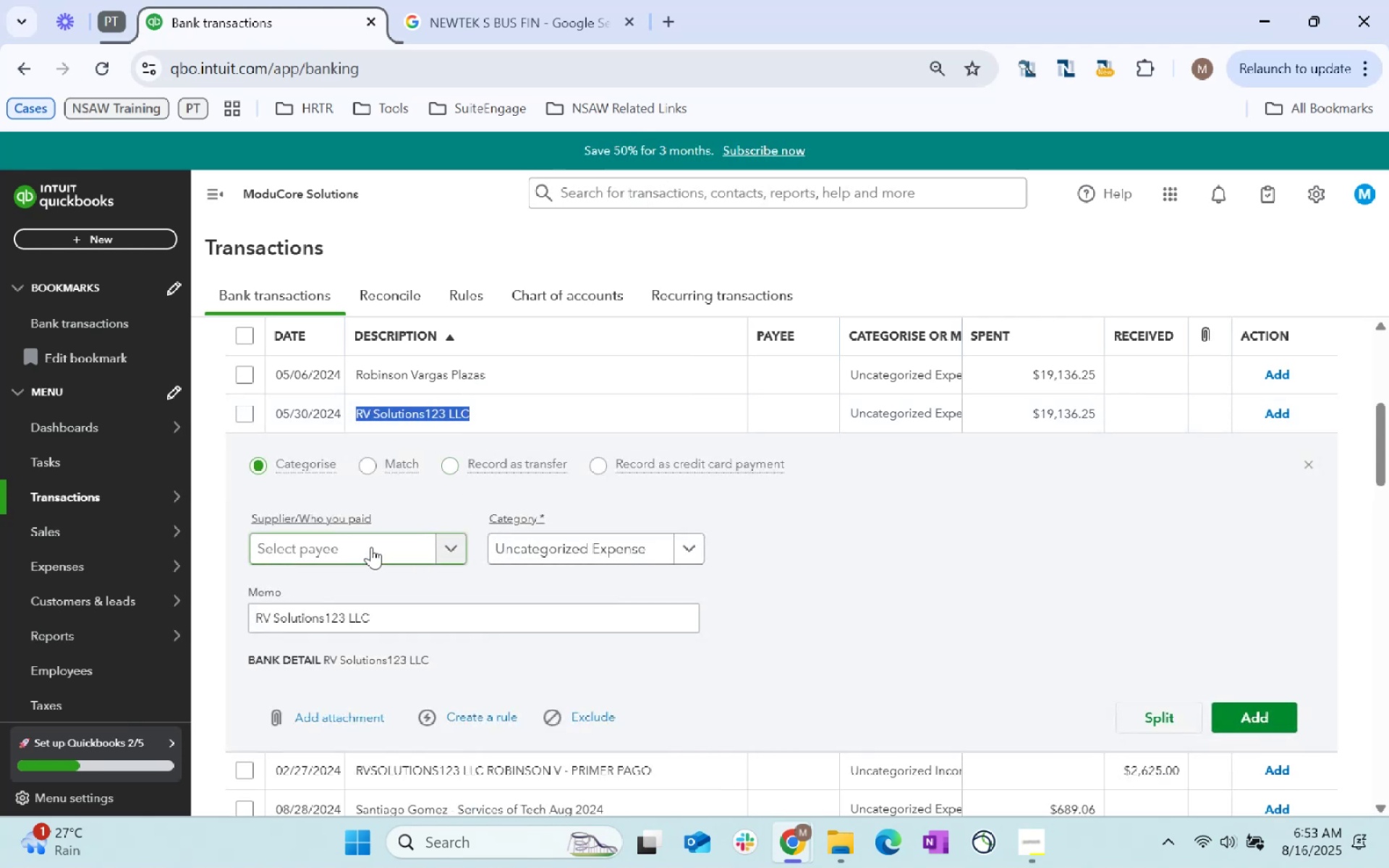 
key(Control+V)
 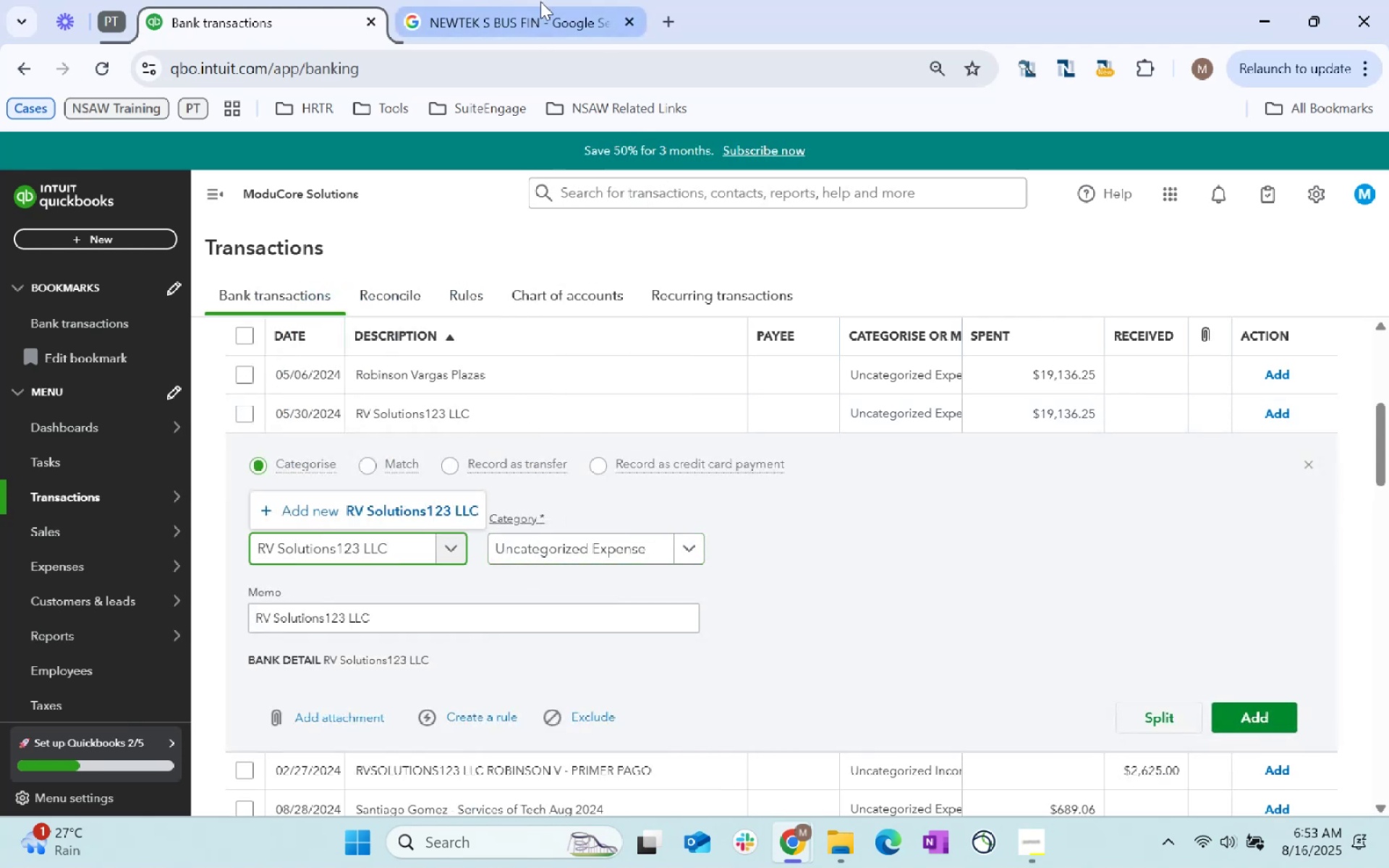 
double_click([503, 90])
 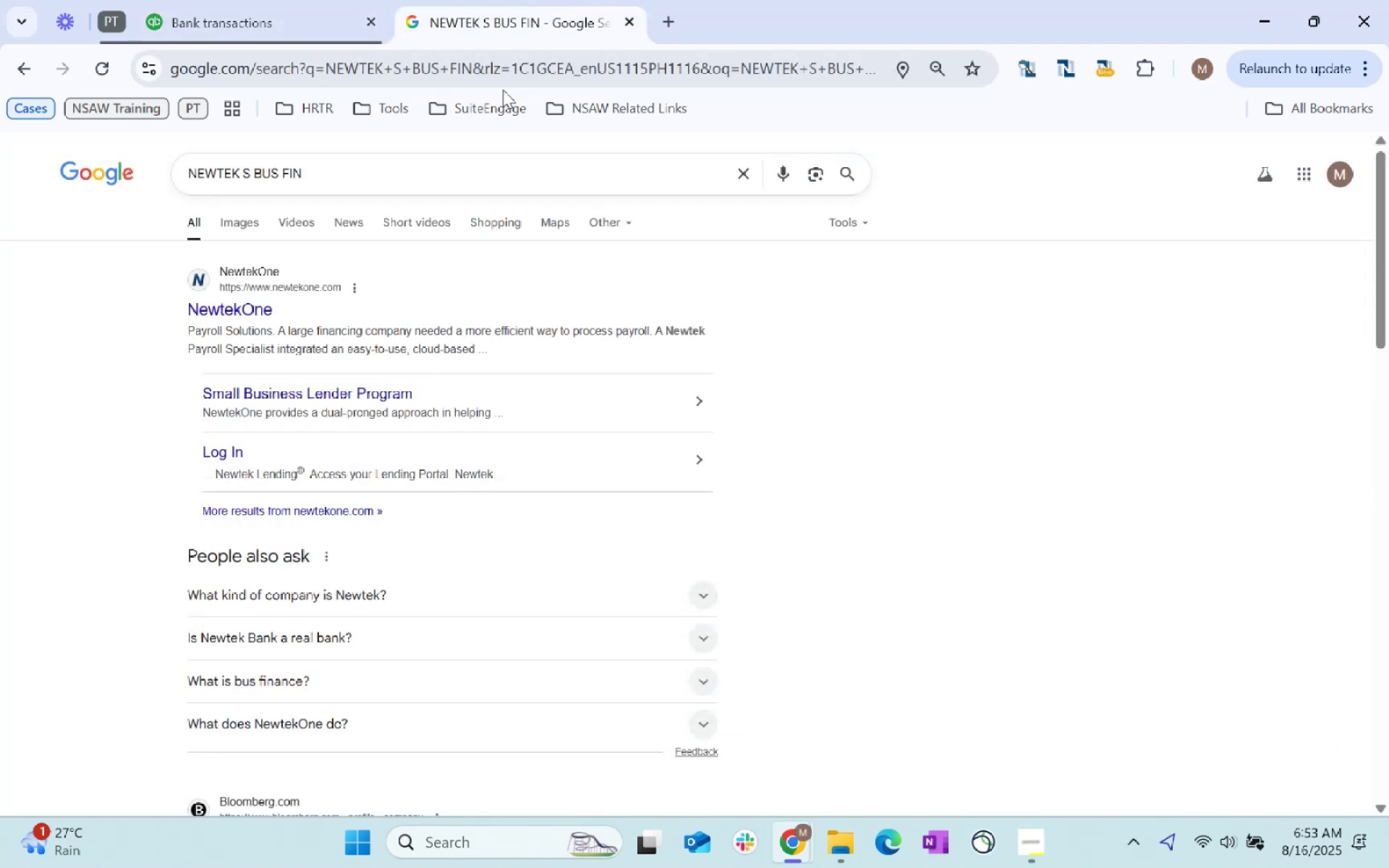 
key(Control+V)
 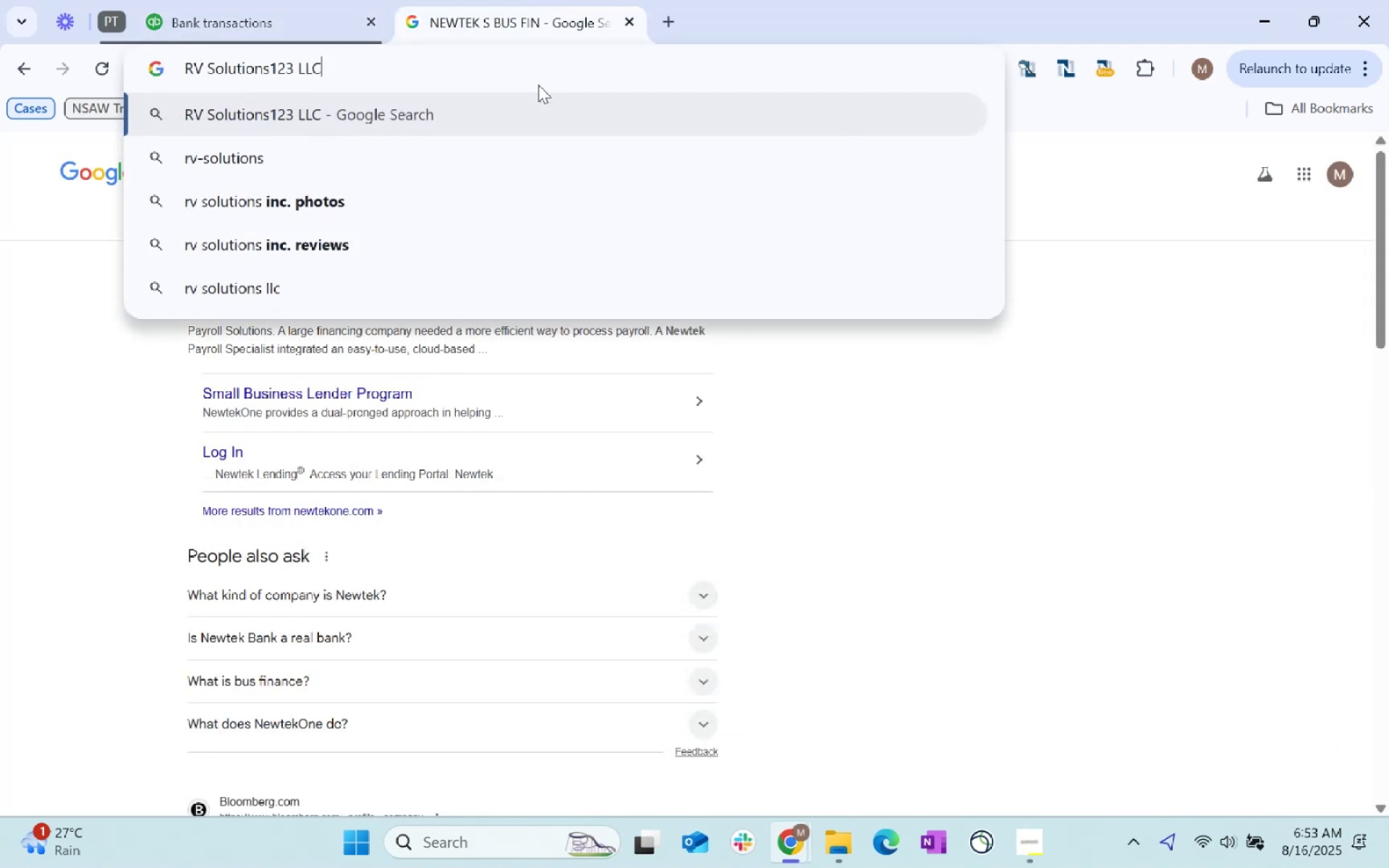 
key(Enter)
 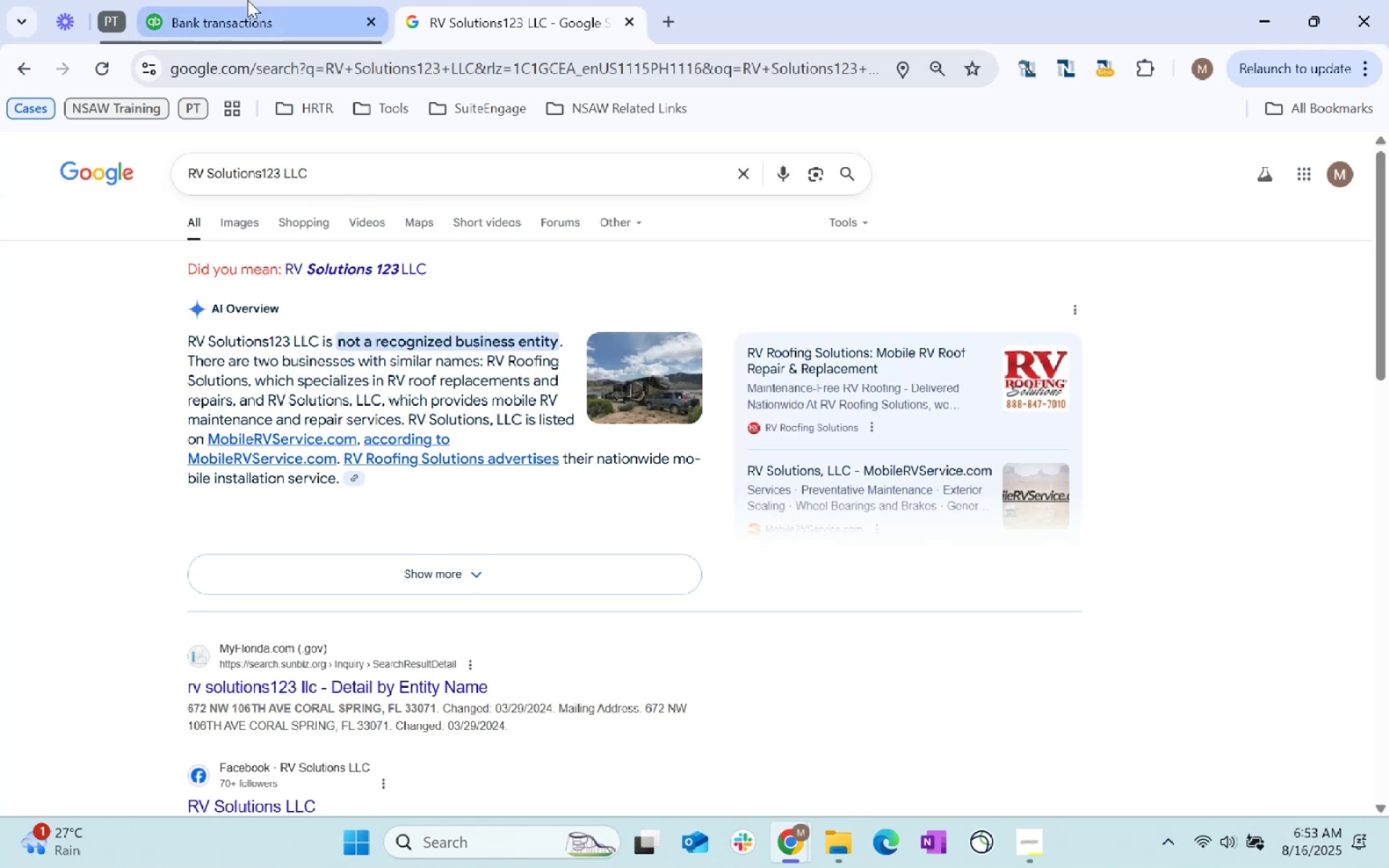 
wait(5.02)
 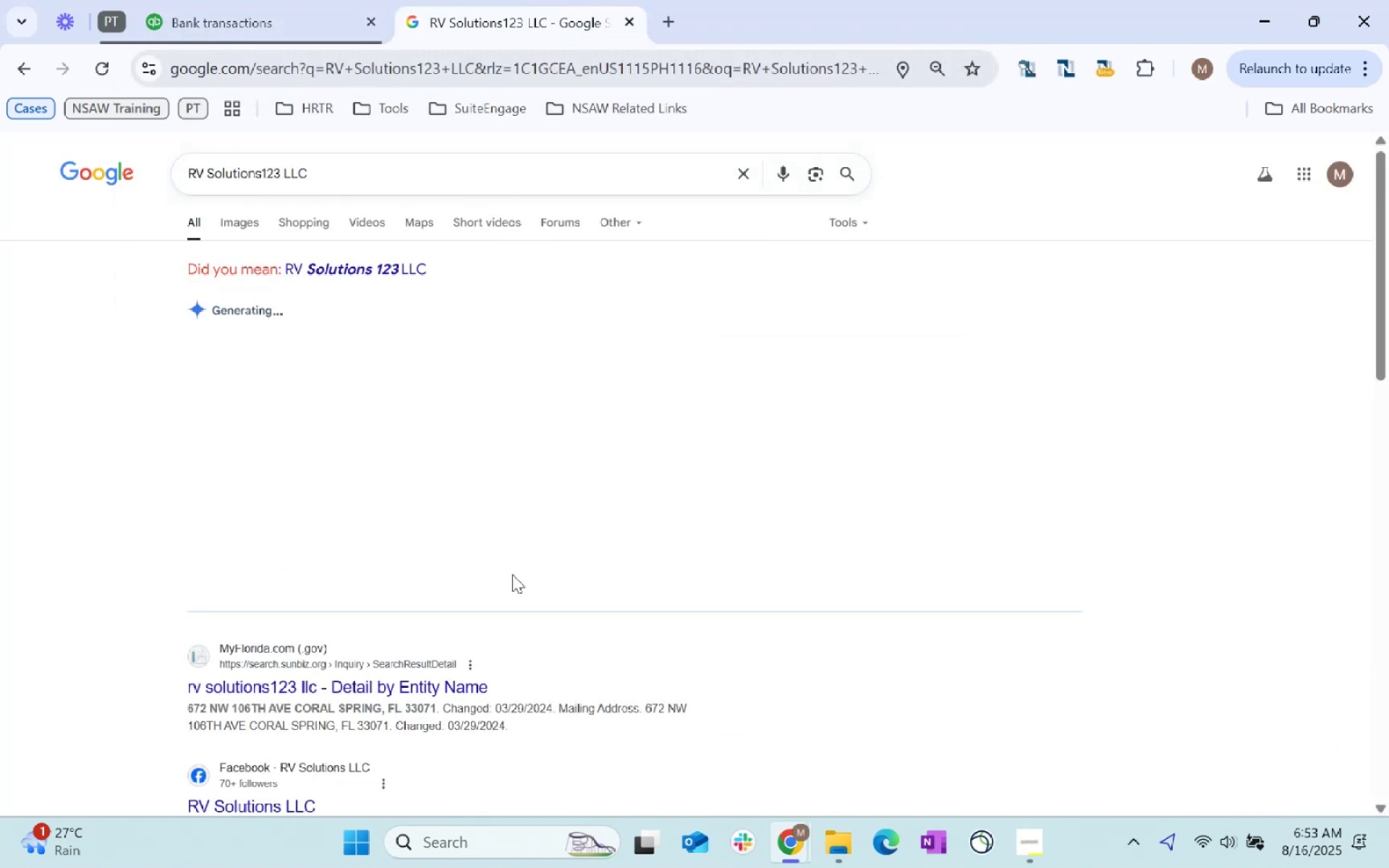 
left_click([247, 0])
 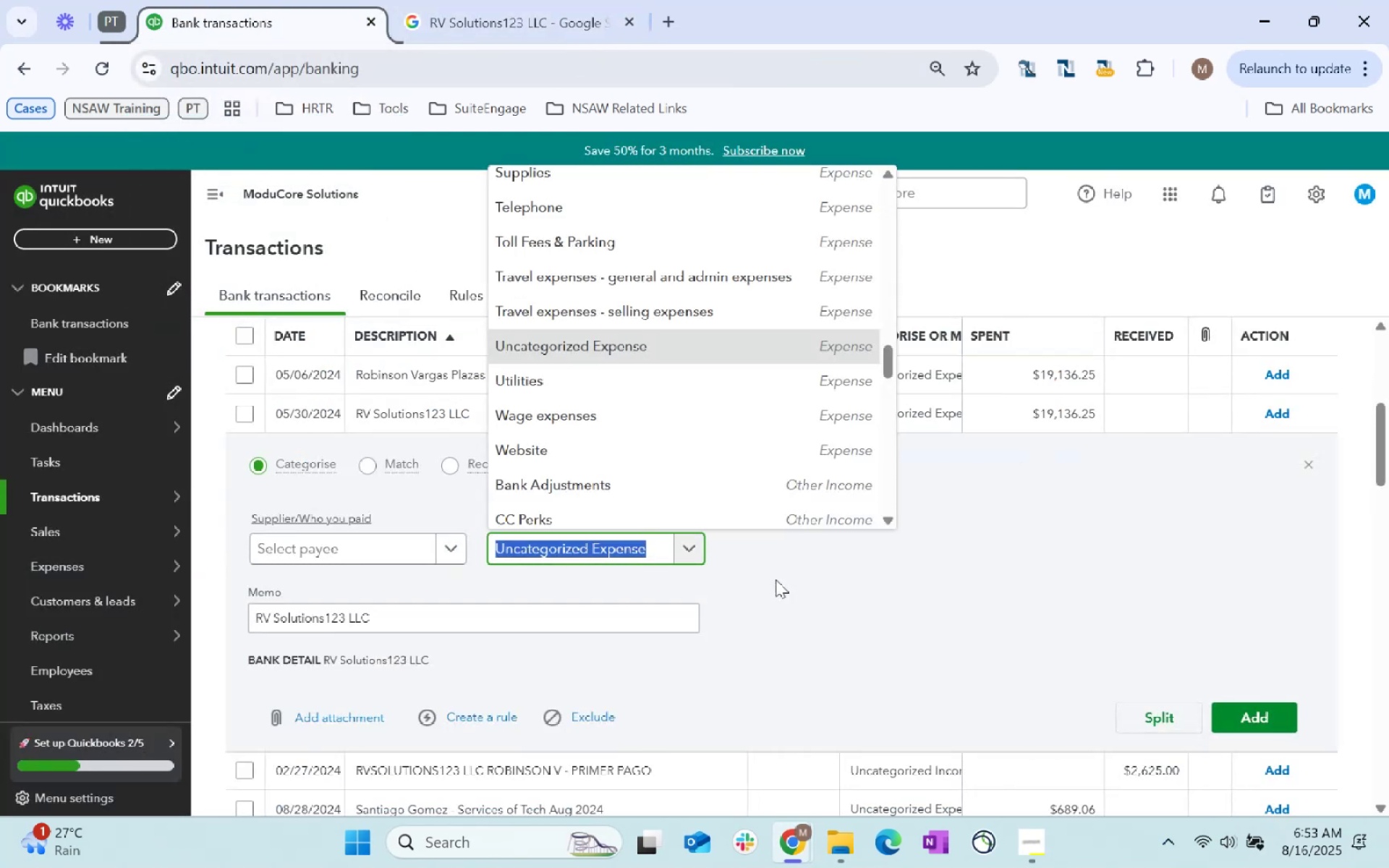 
key(Control+ControlLeft)
 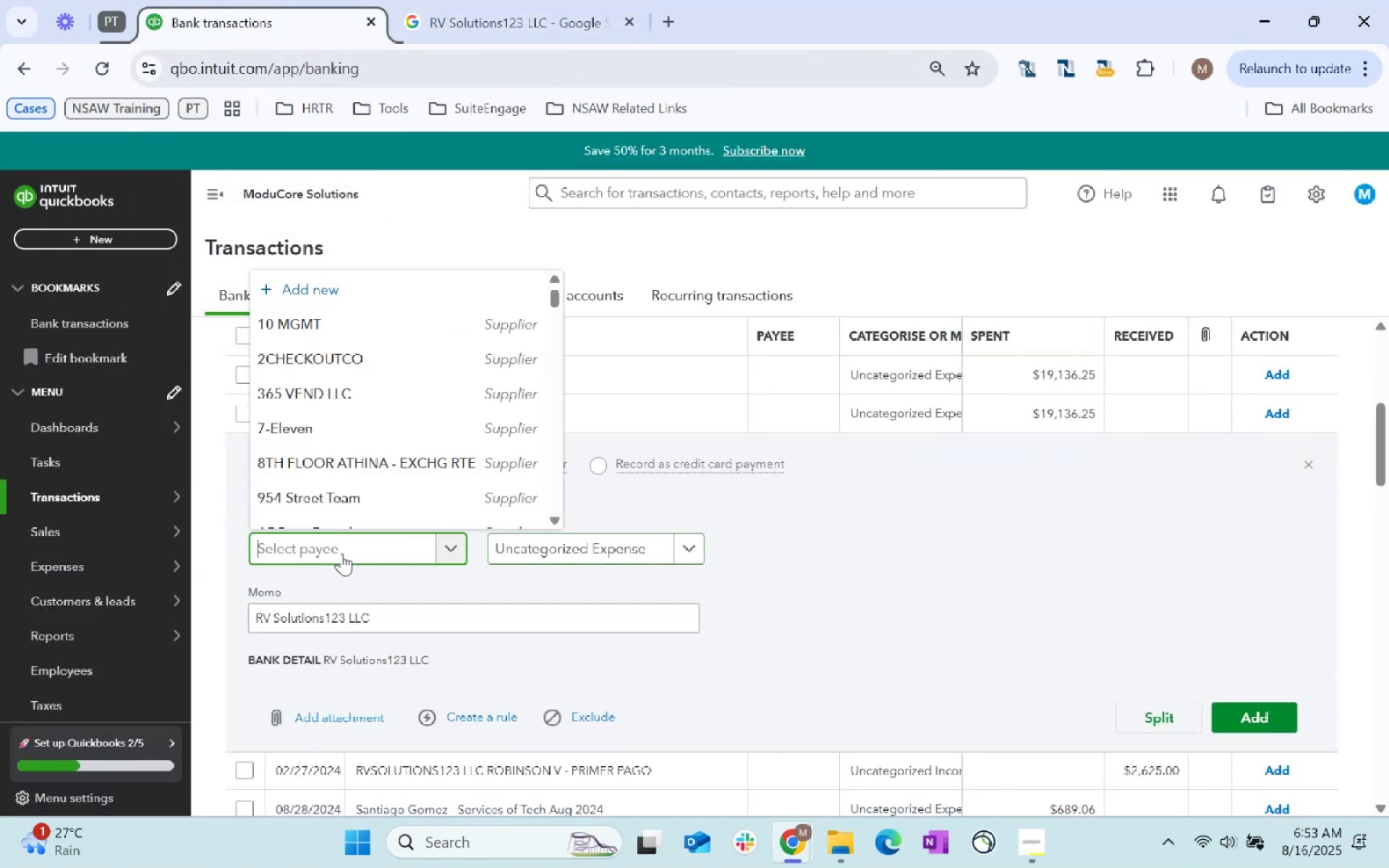 
key(Control+V)
 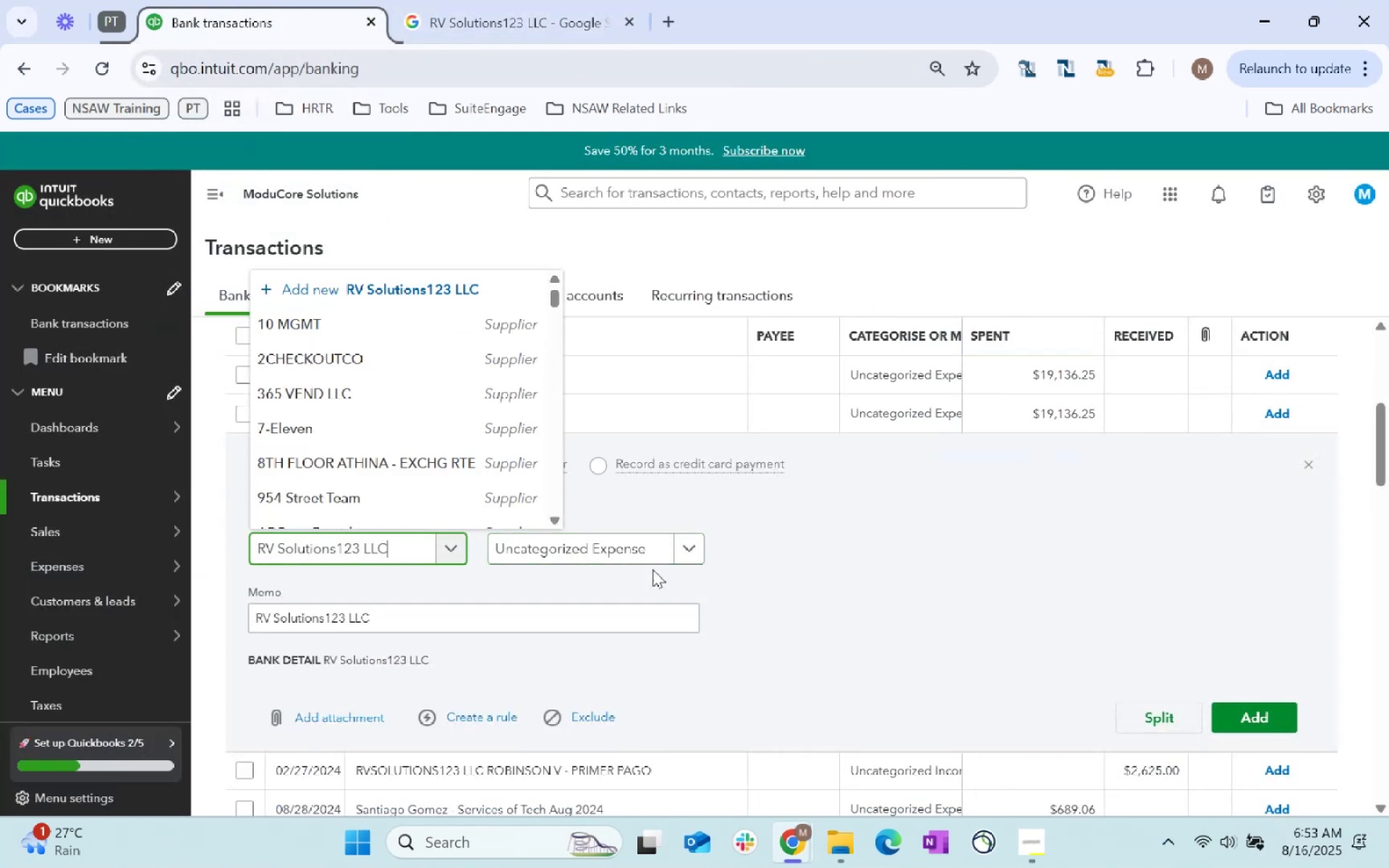 
key(Tab)
 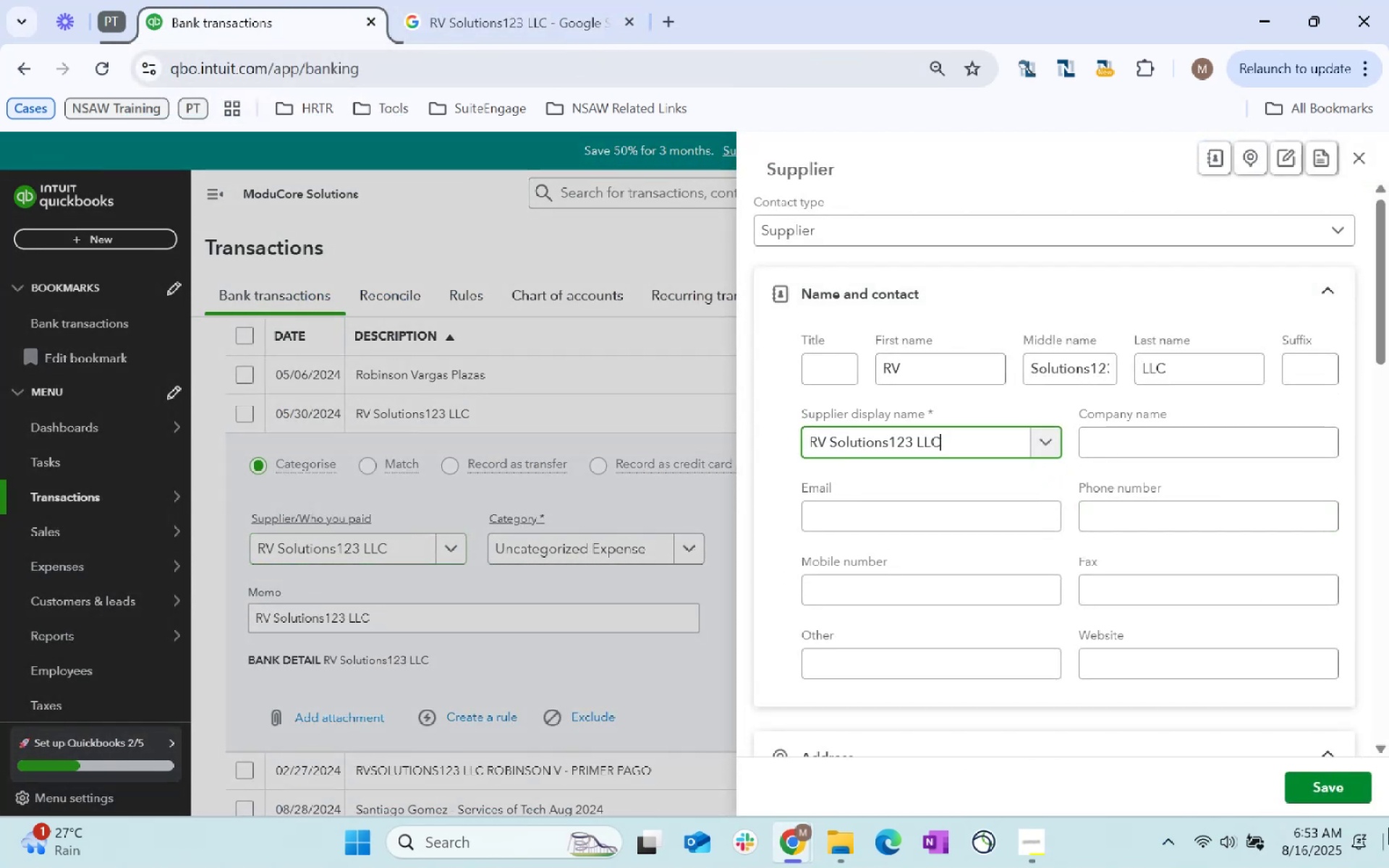 
left_click([1331, 781])
 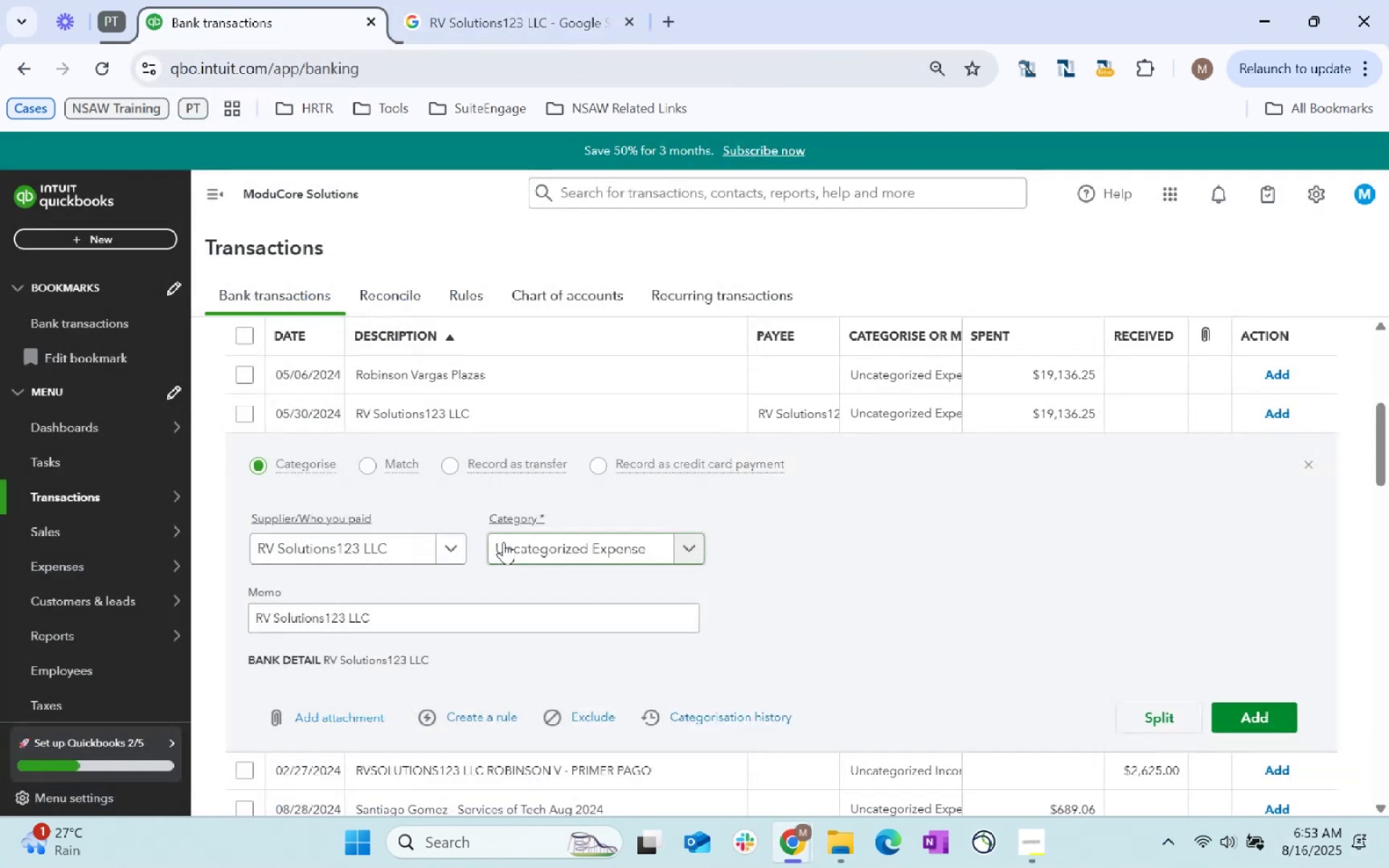 
left_click([590, 545])
 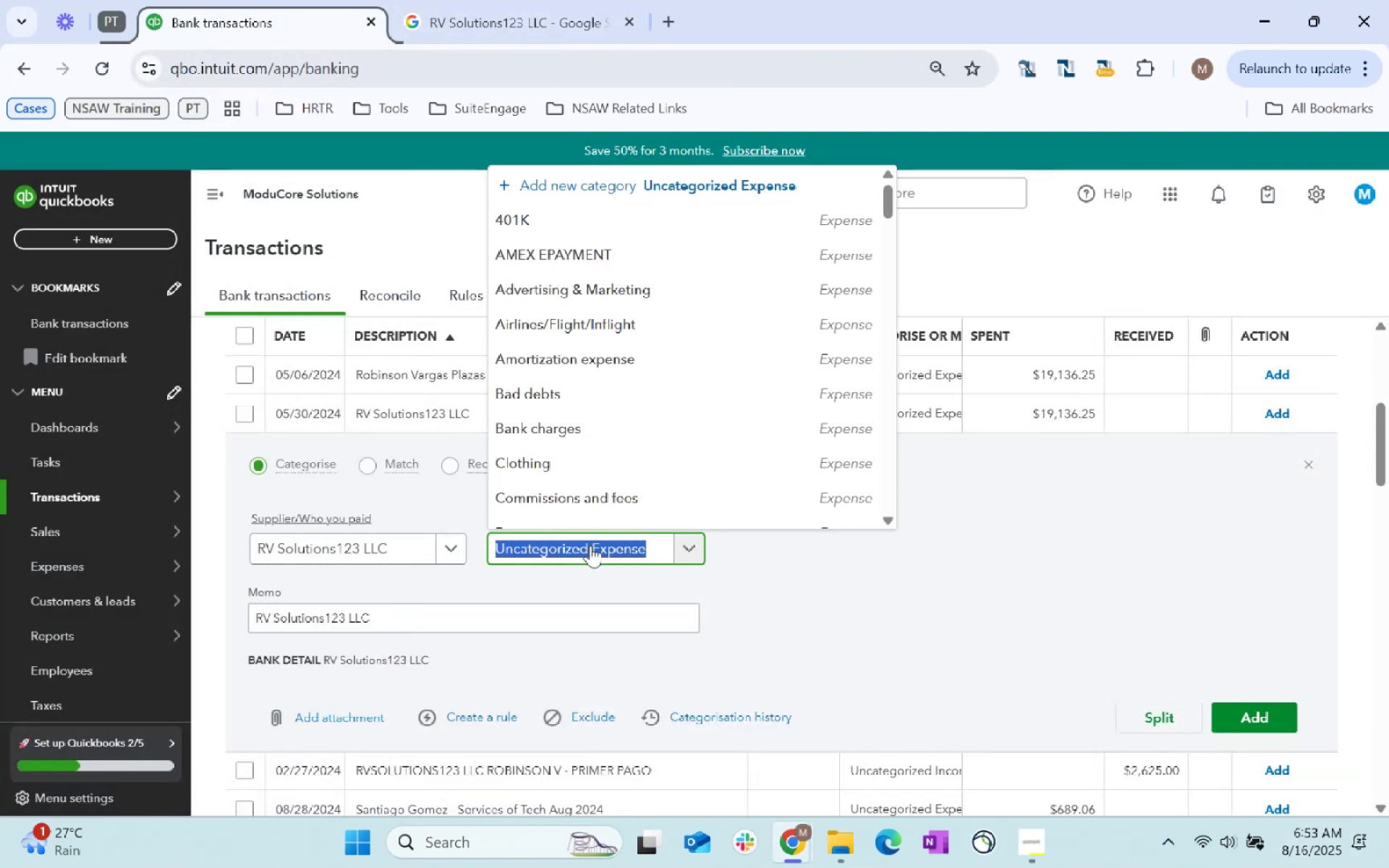 
hold_key(key=ShiftLeft, duration=0.33)
 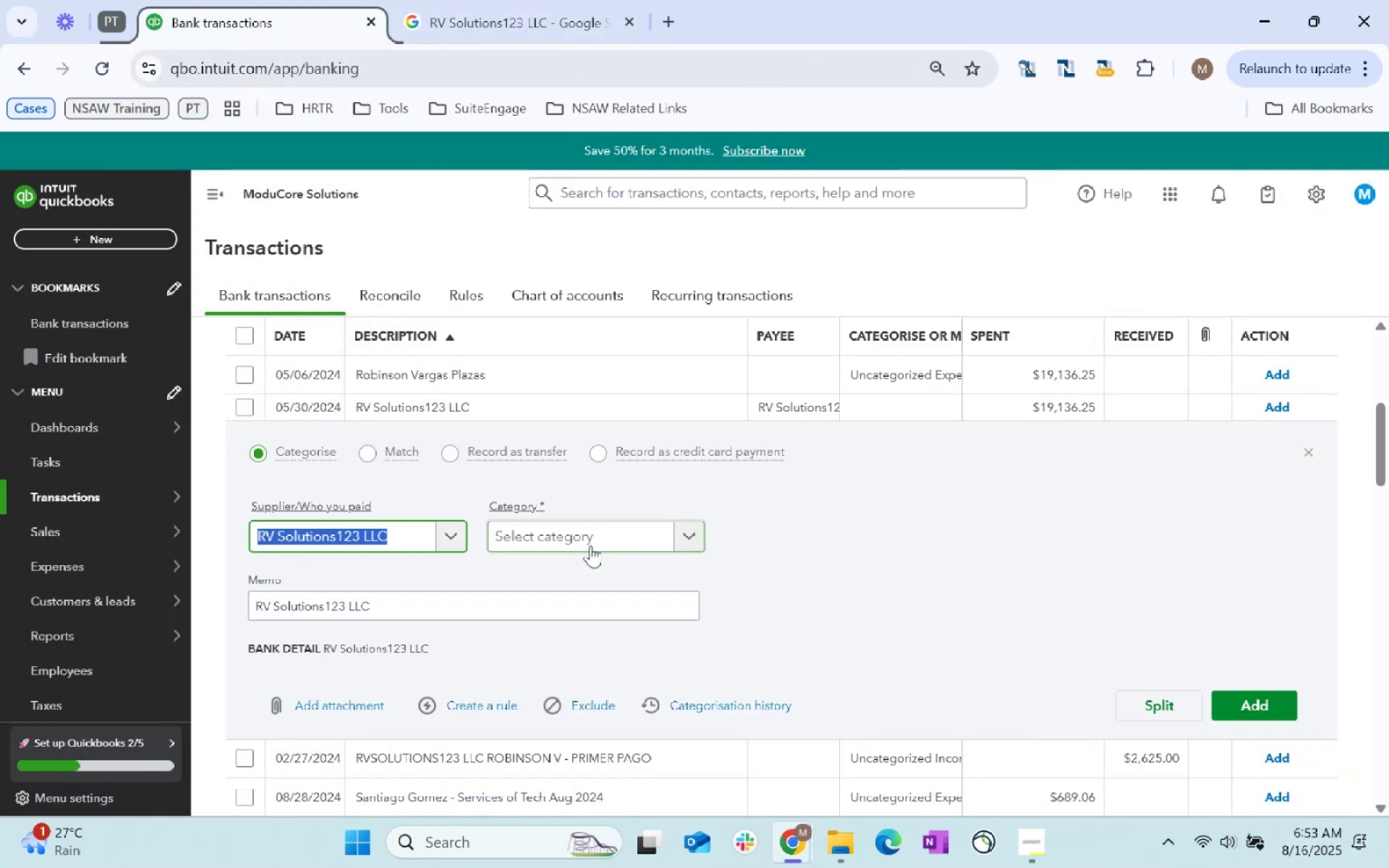 
key(Tab)
type(Software)
key(Tab)
 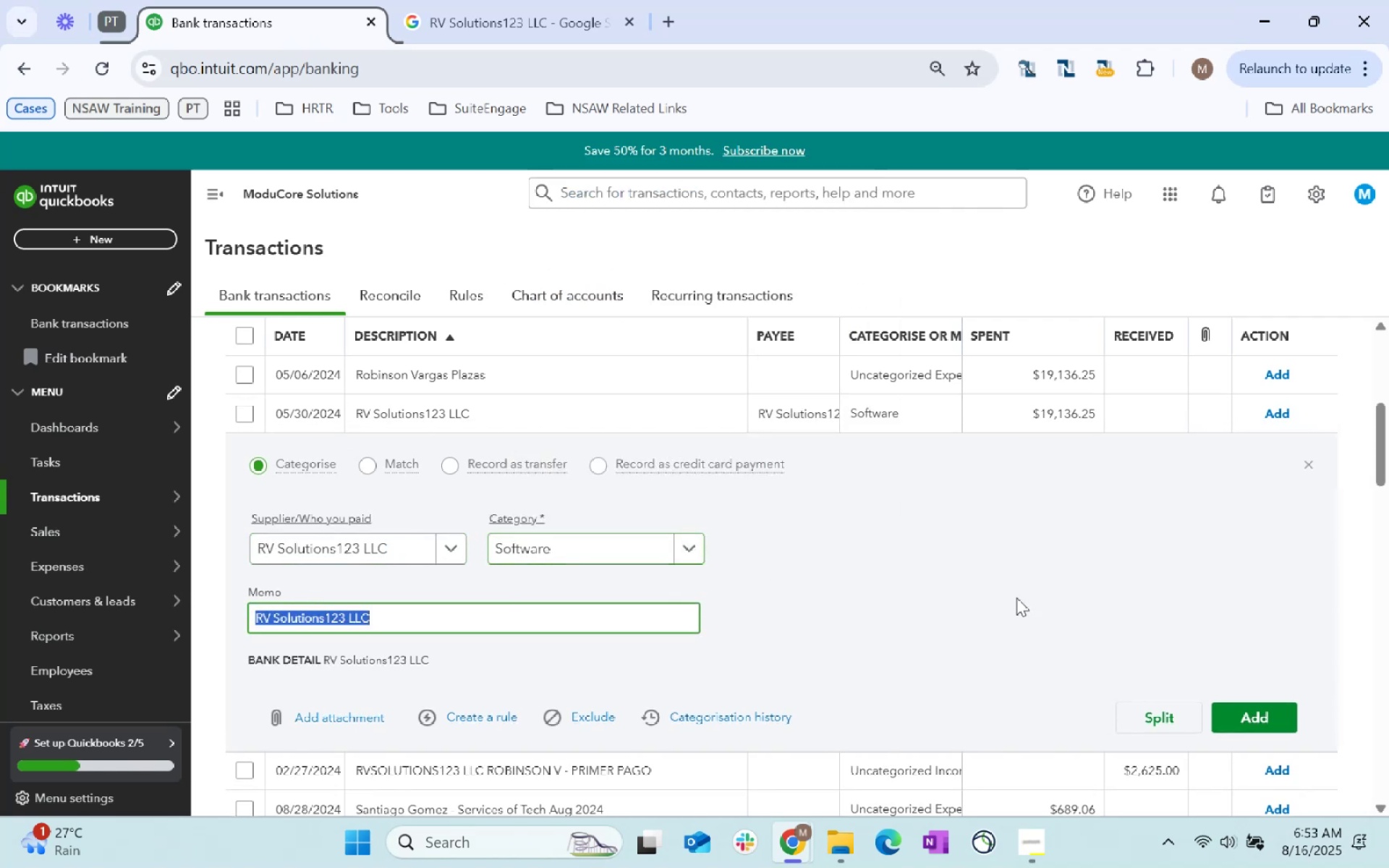 
wait(5.14)
 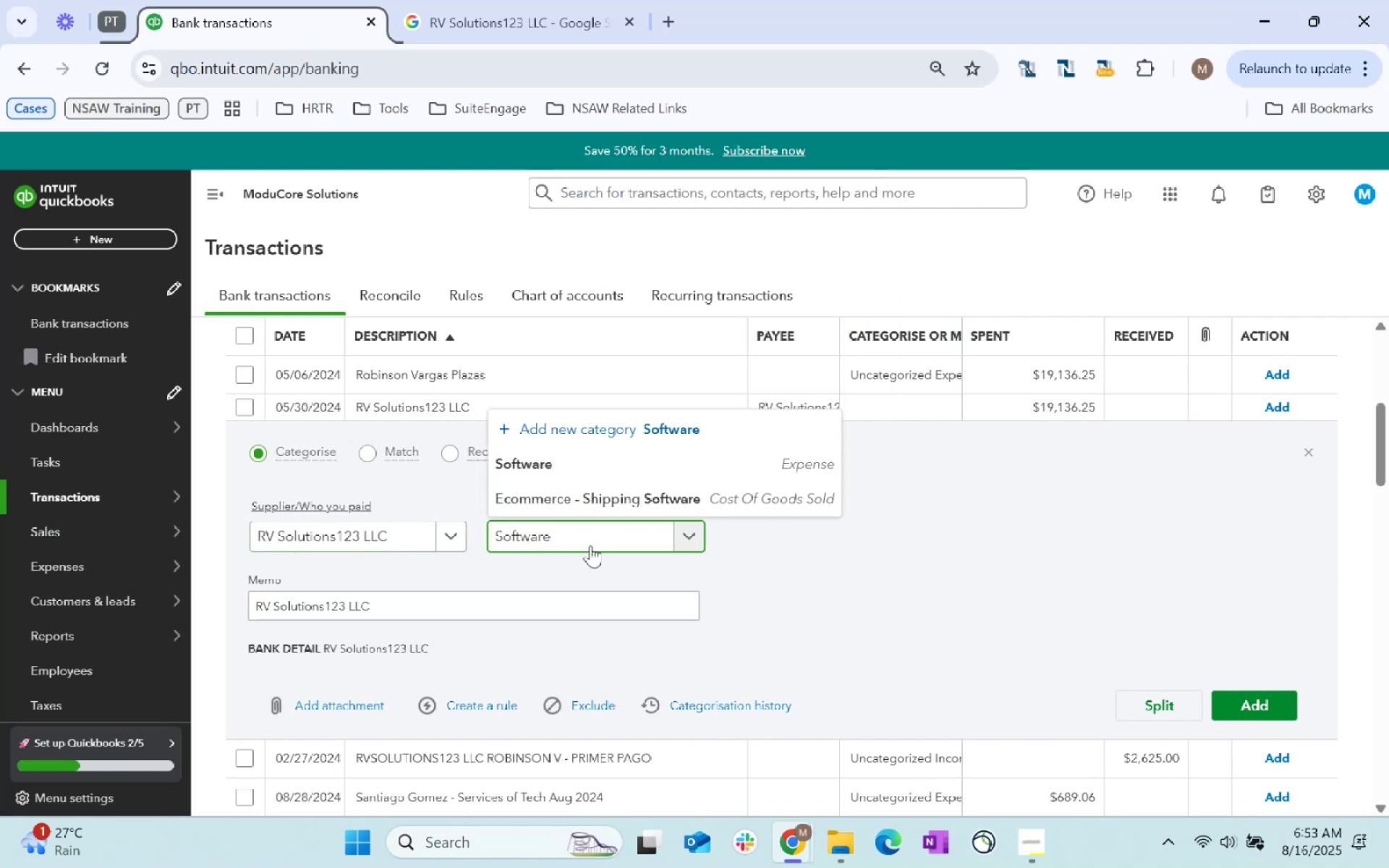 
left_click([240, 416])
 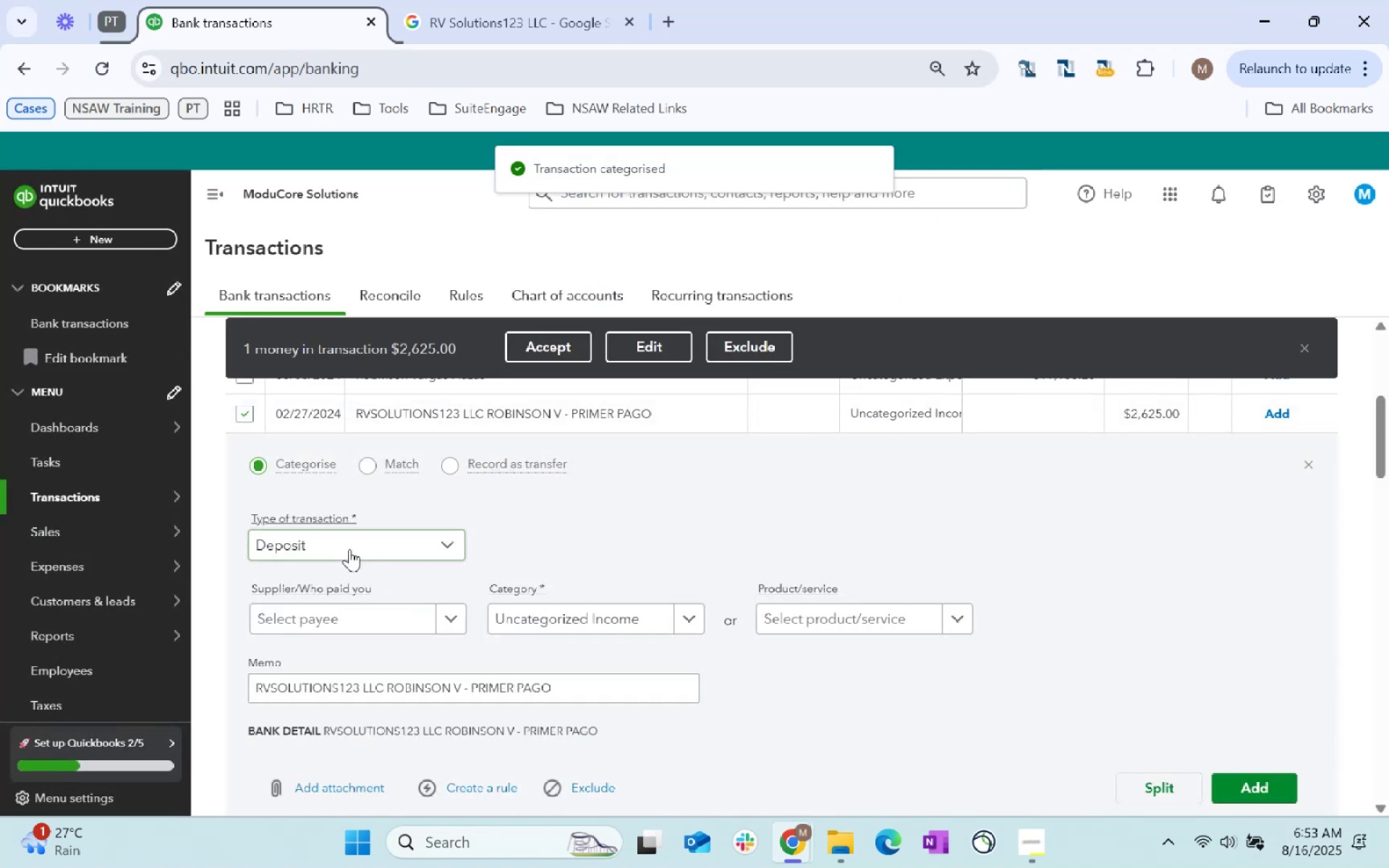 
left_click([346, 610])
 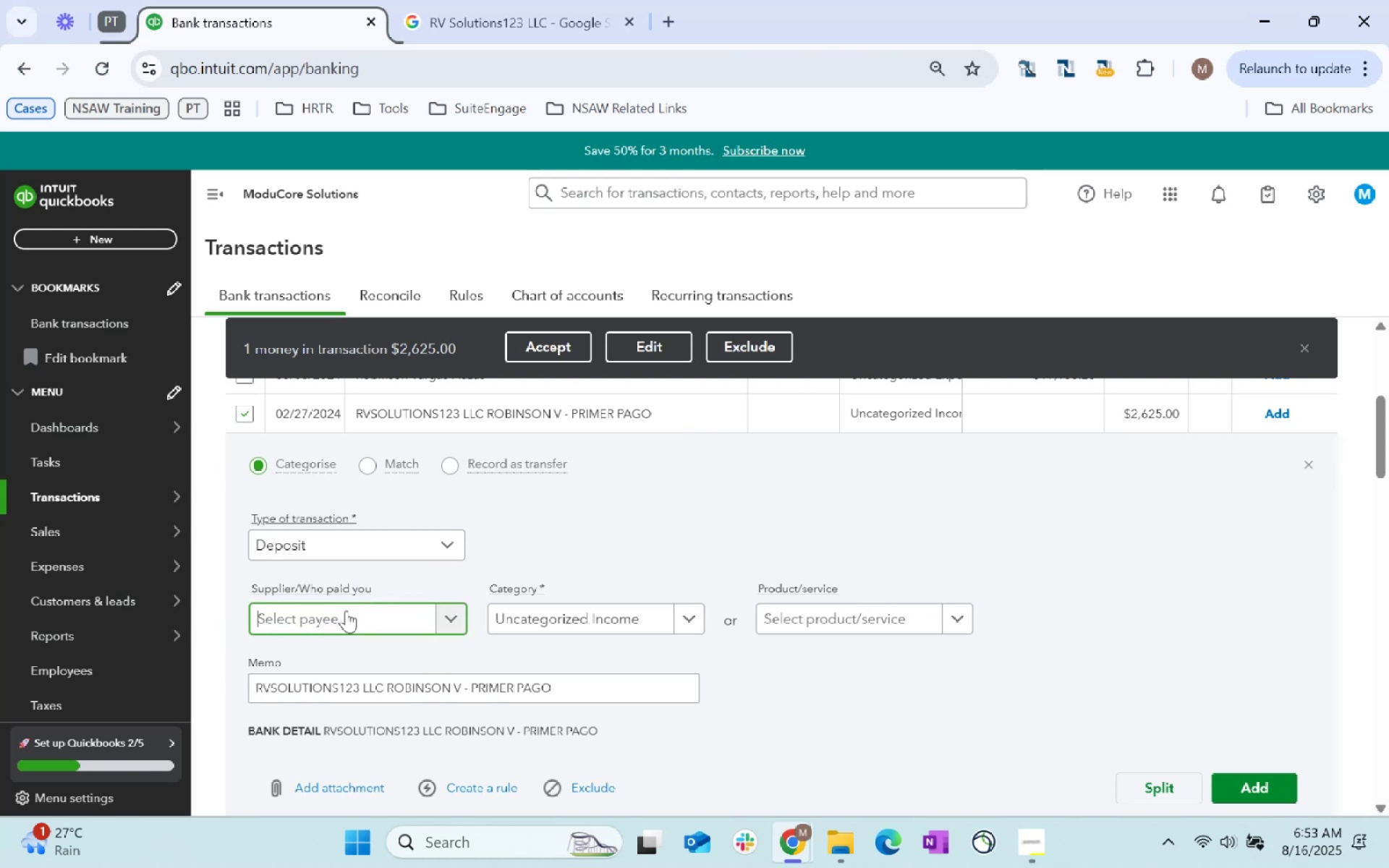 
key(Control+ControlLeft)
 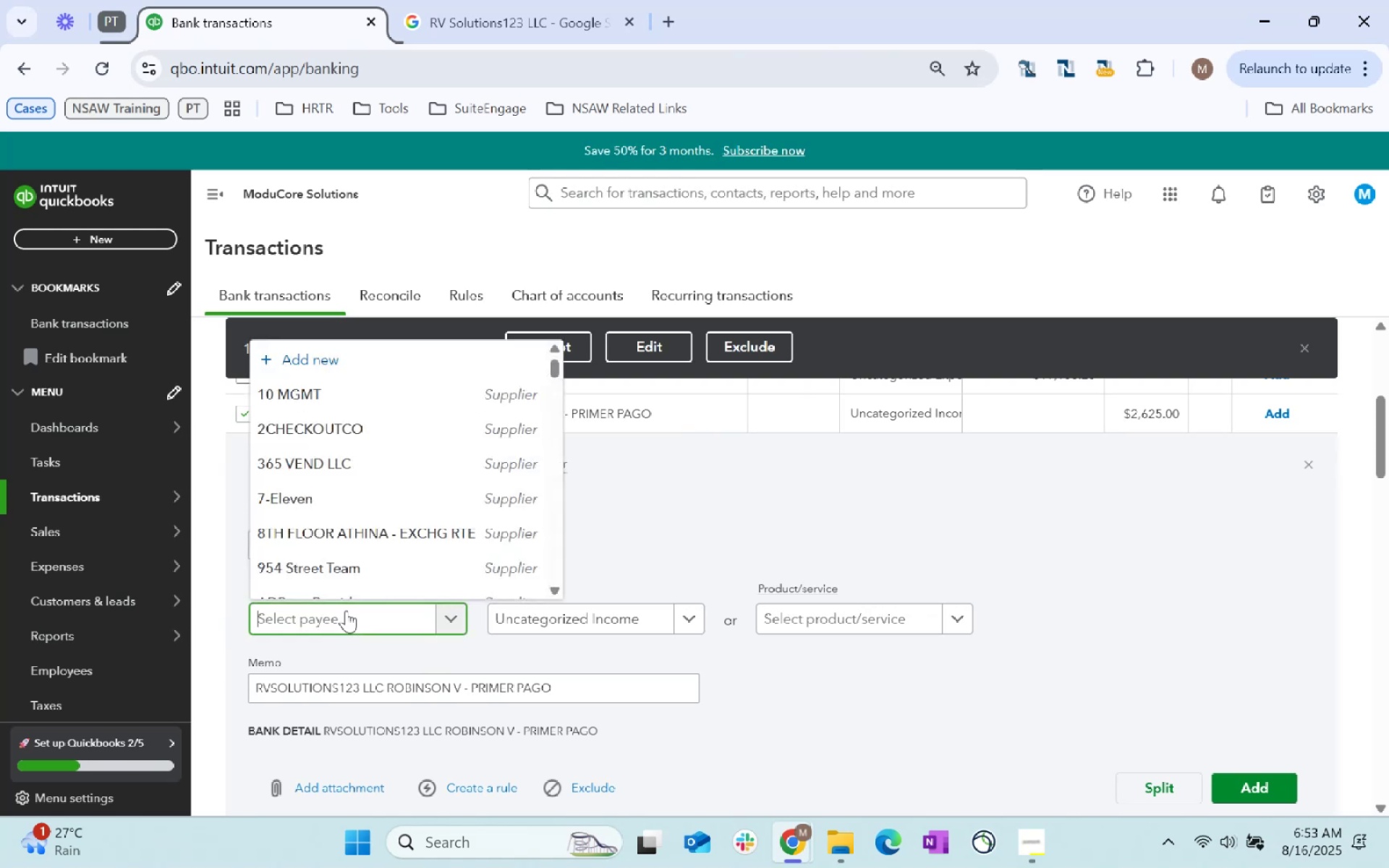 
key(Control+V)
 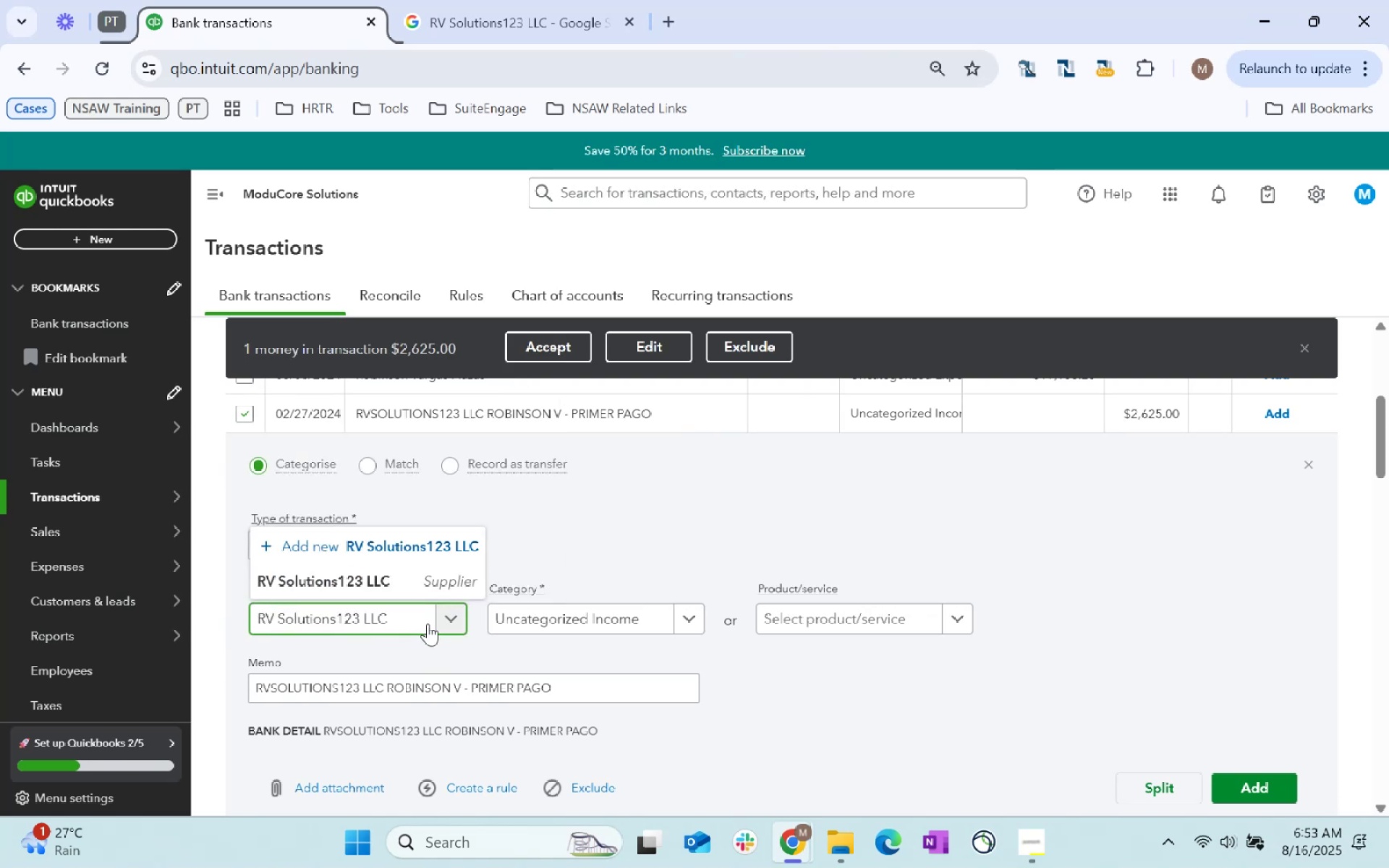 
key(Control+Tab)
 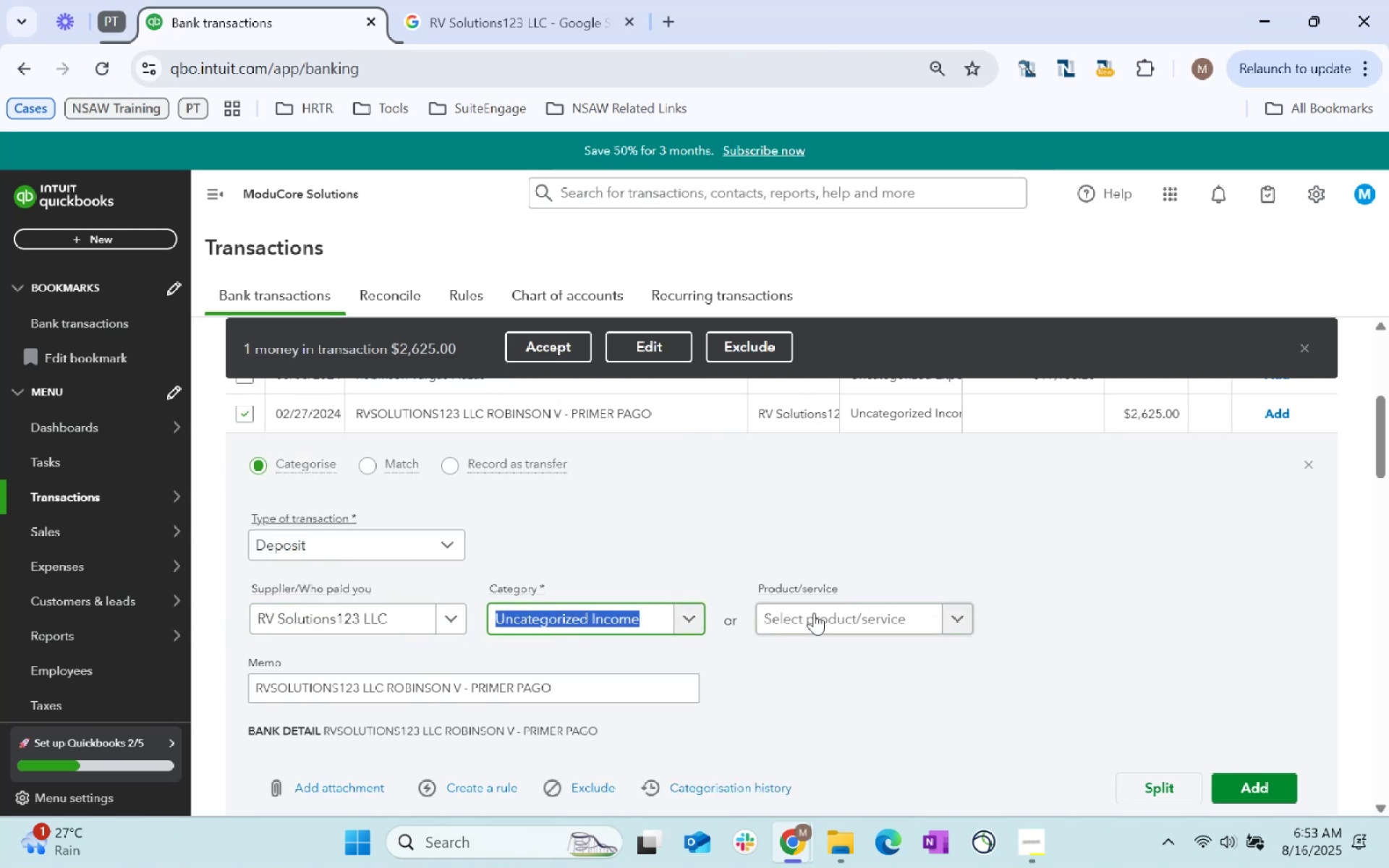 
left_click([824, 613])
 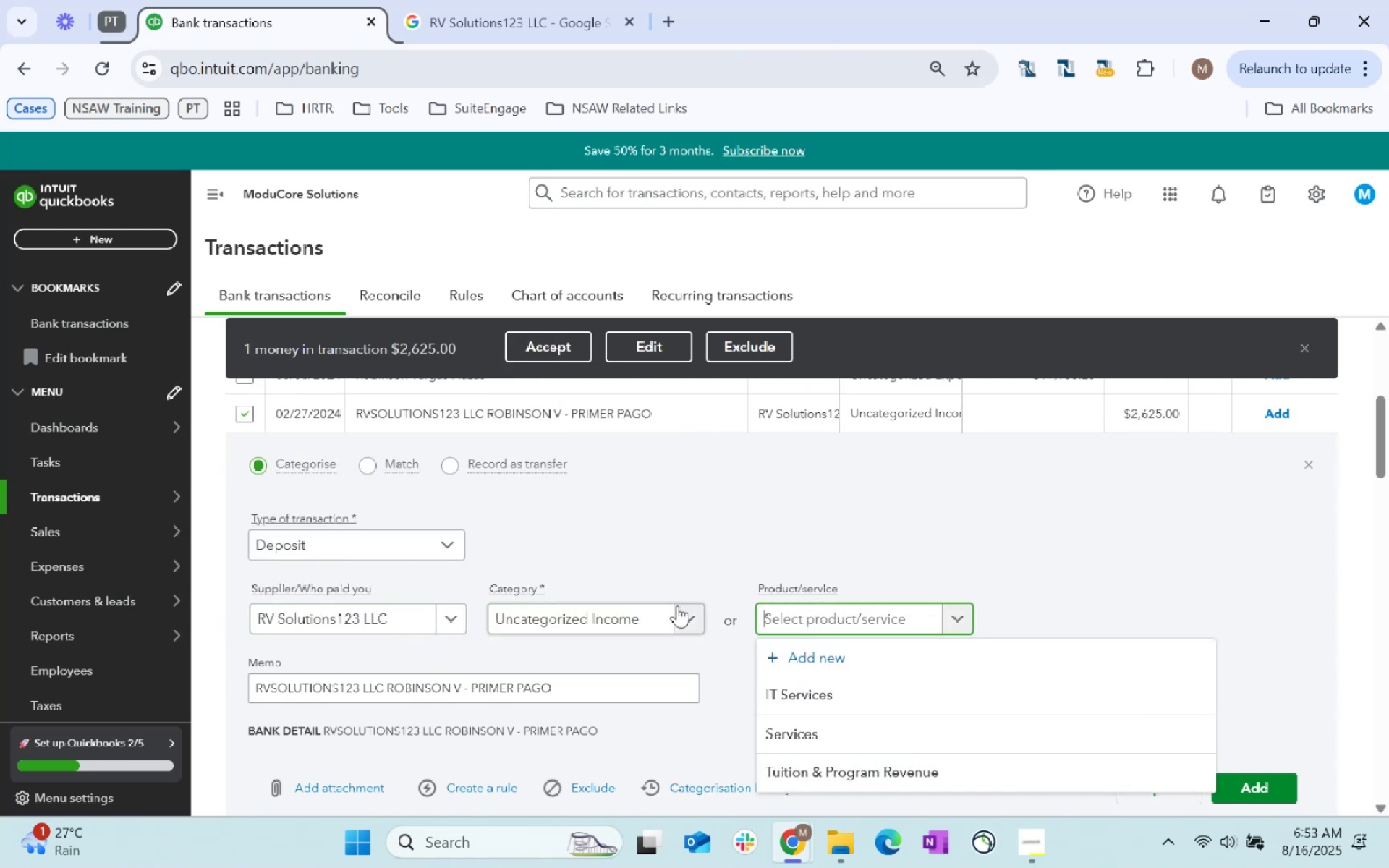 
left_click([647, 608])
 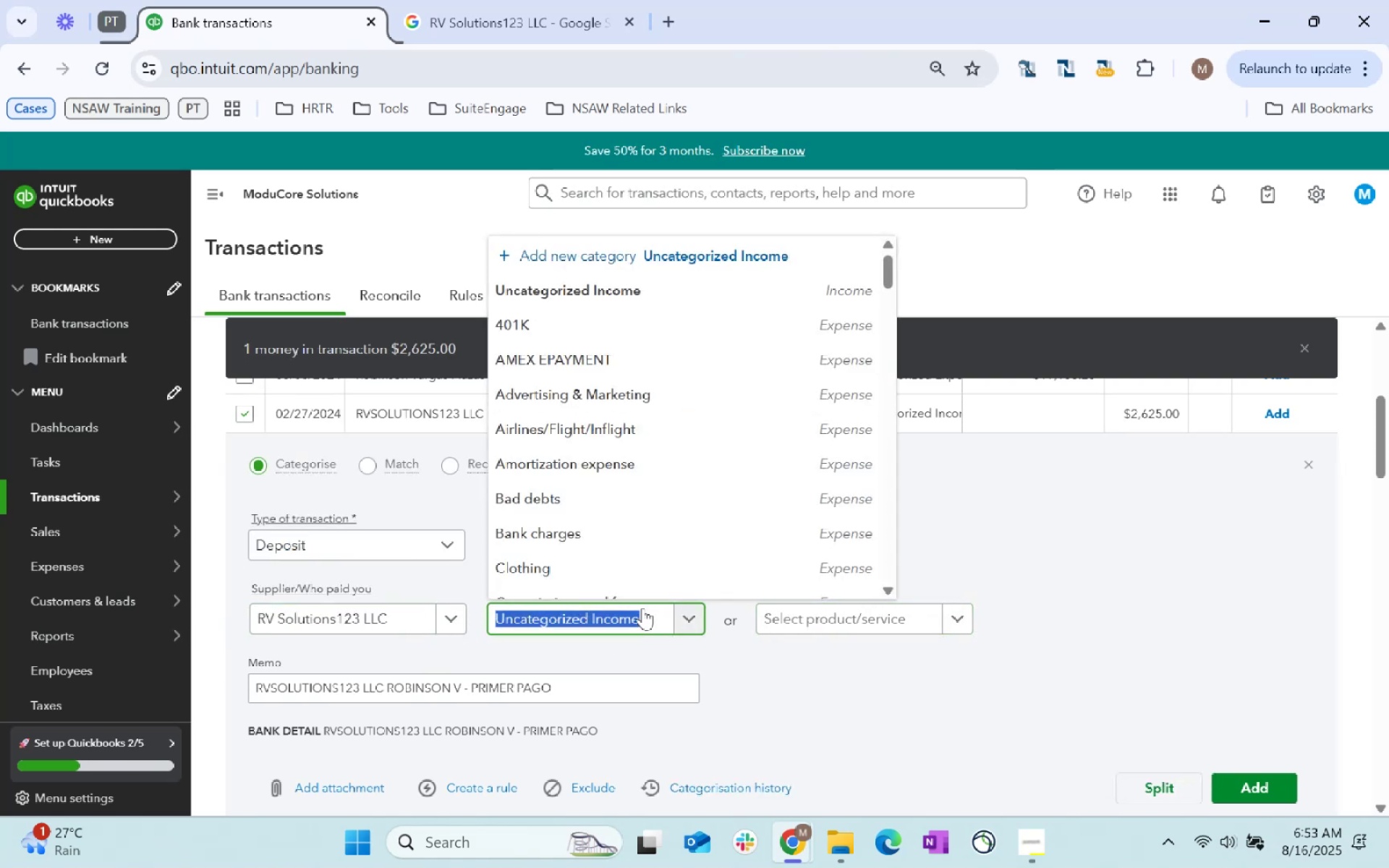 
type(refund)
 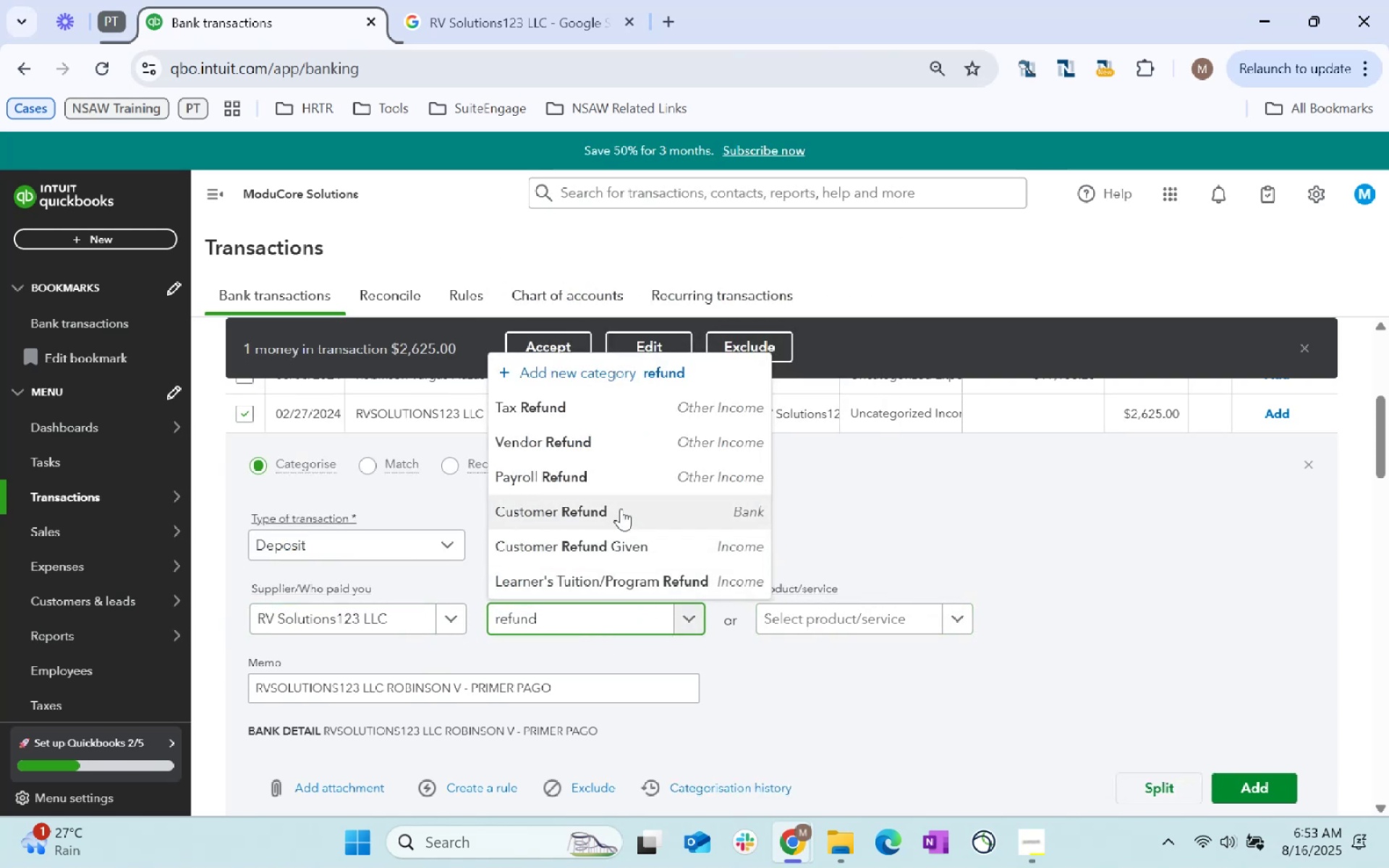 
left_click([640, 438])
 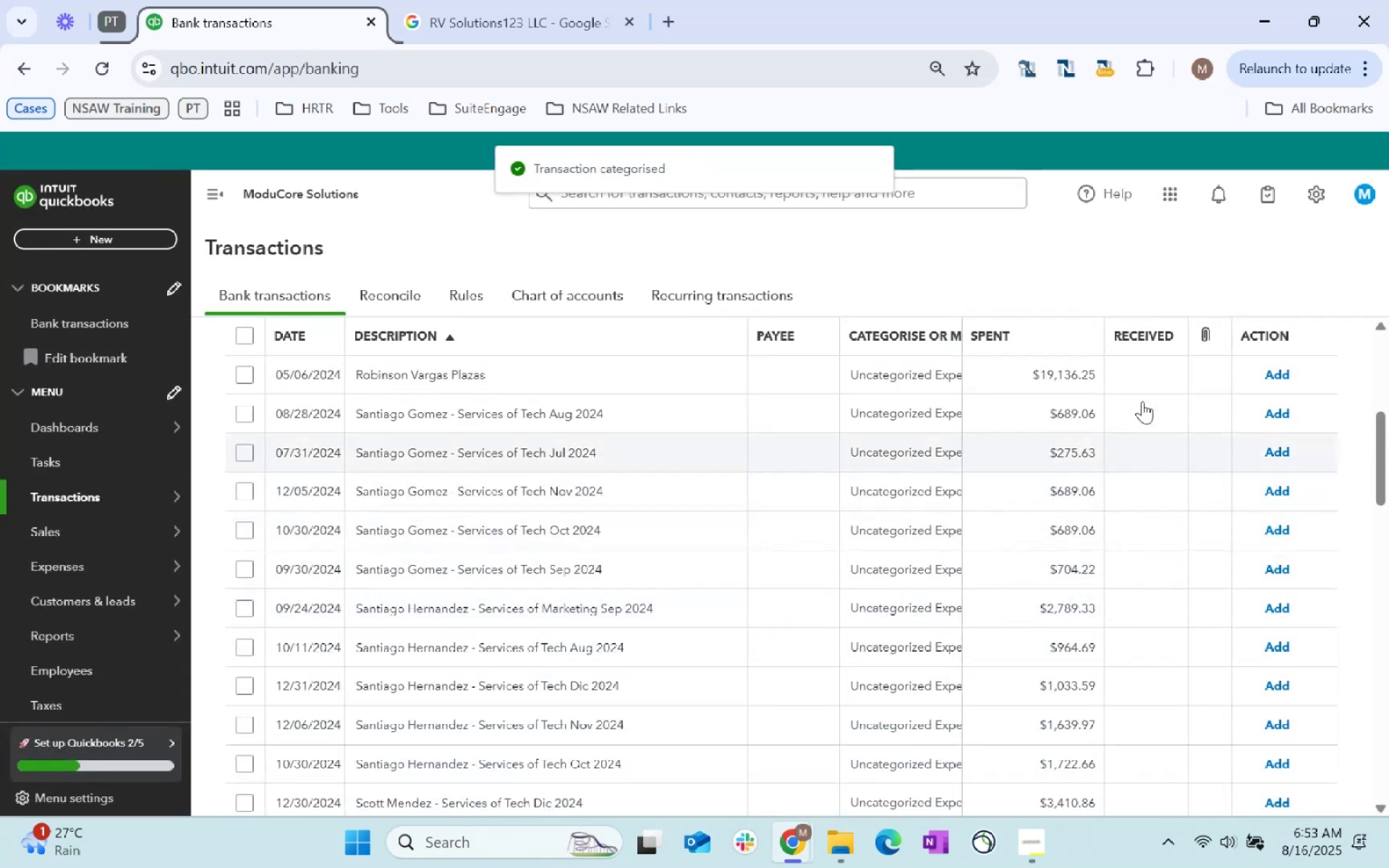 
wait(8.06)
 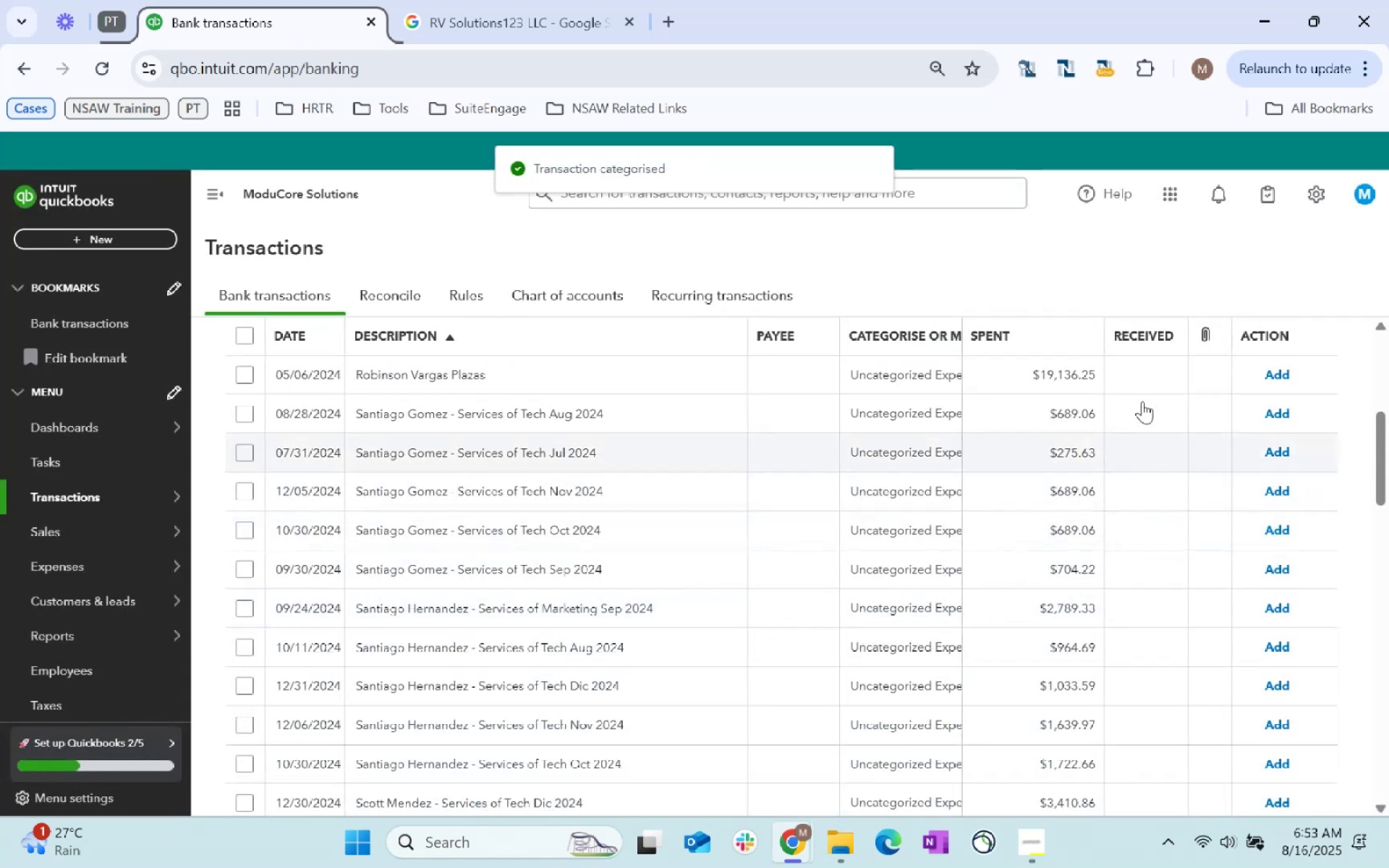 
left_click([515, 605])
 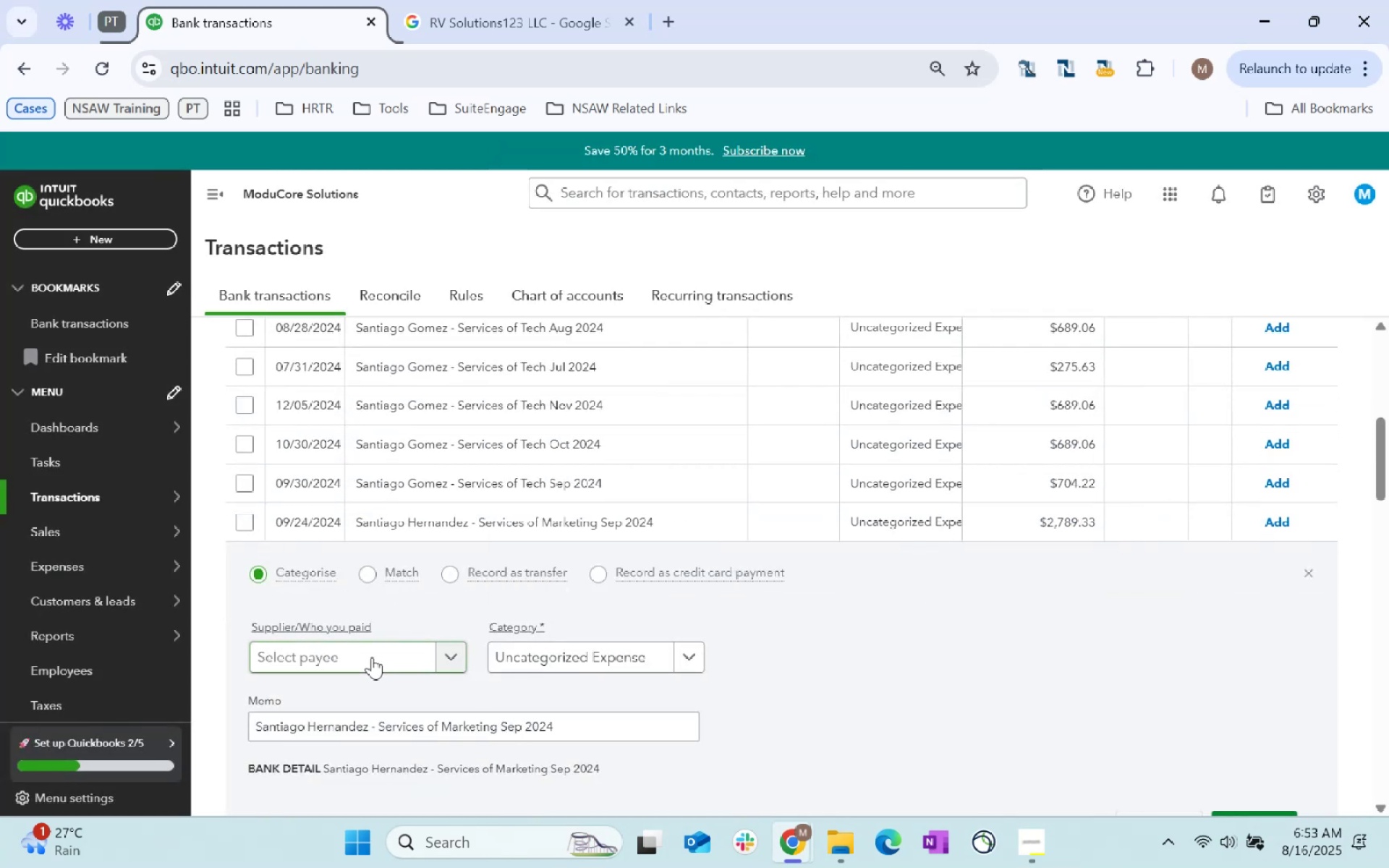 
left_click([375, 666])
 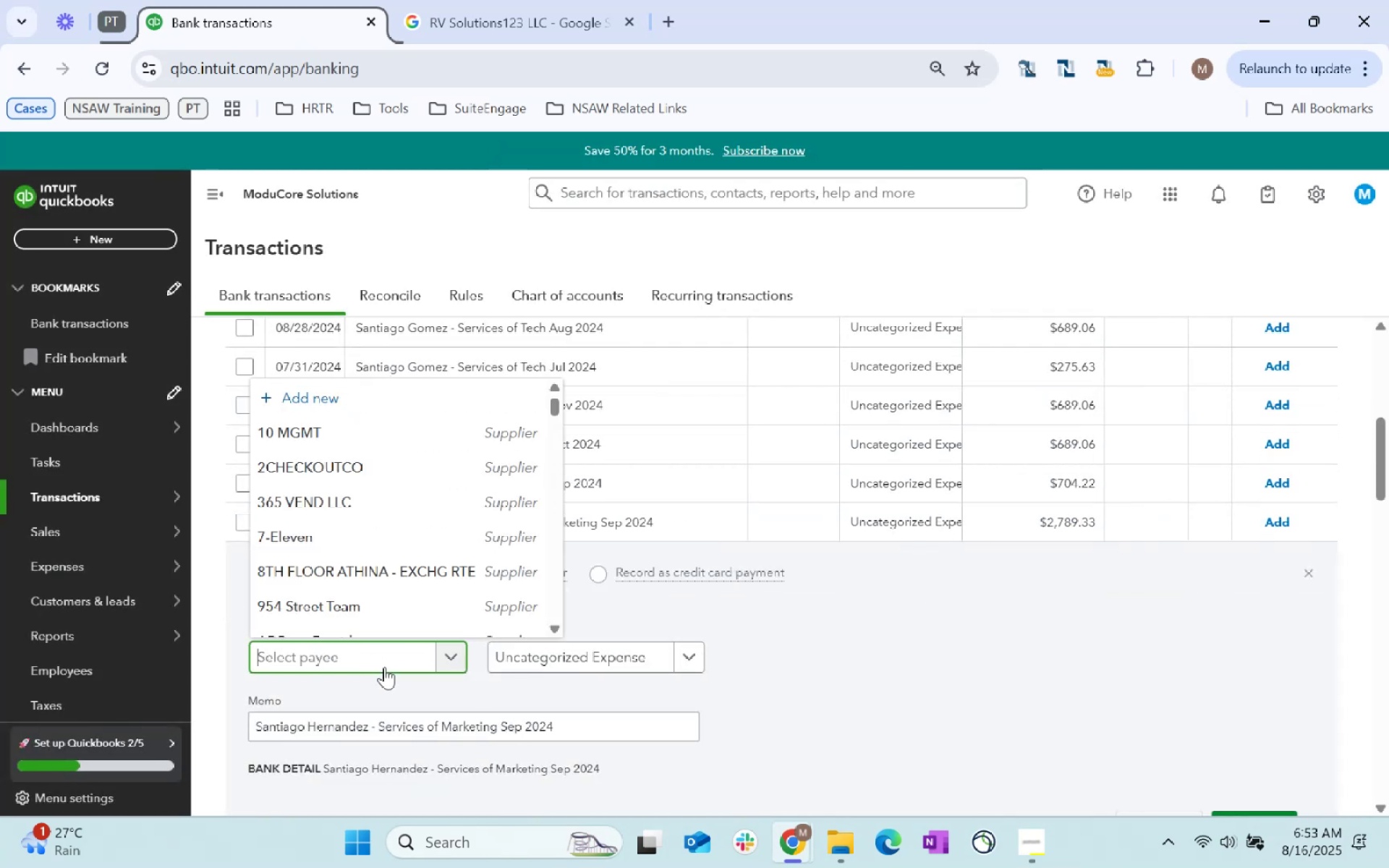 
type(Santiago Hernandez)
key(Tab)
 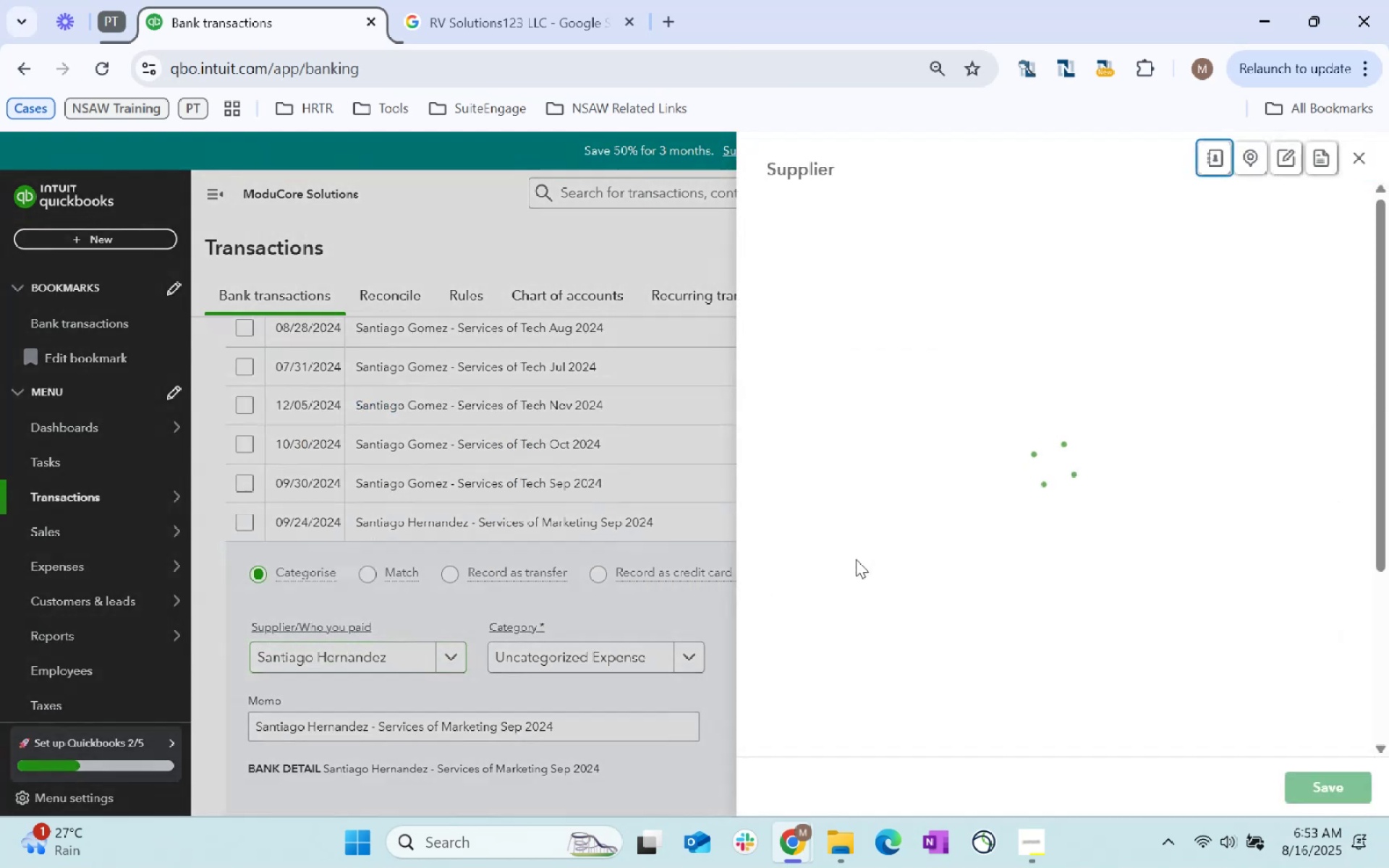 
left_click([574, 649])
 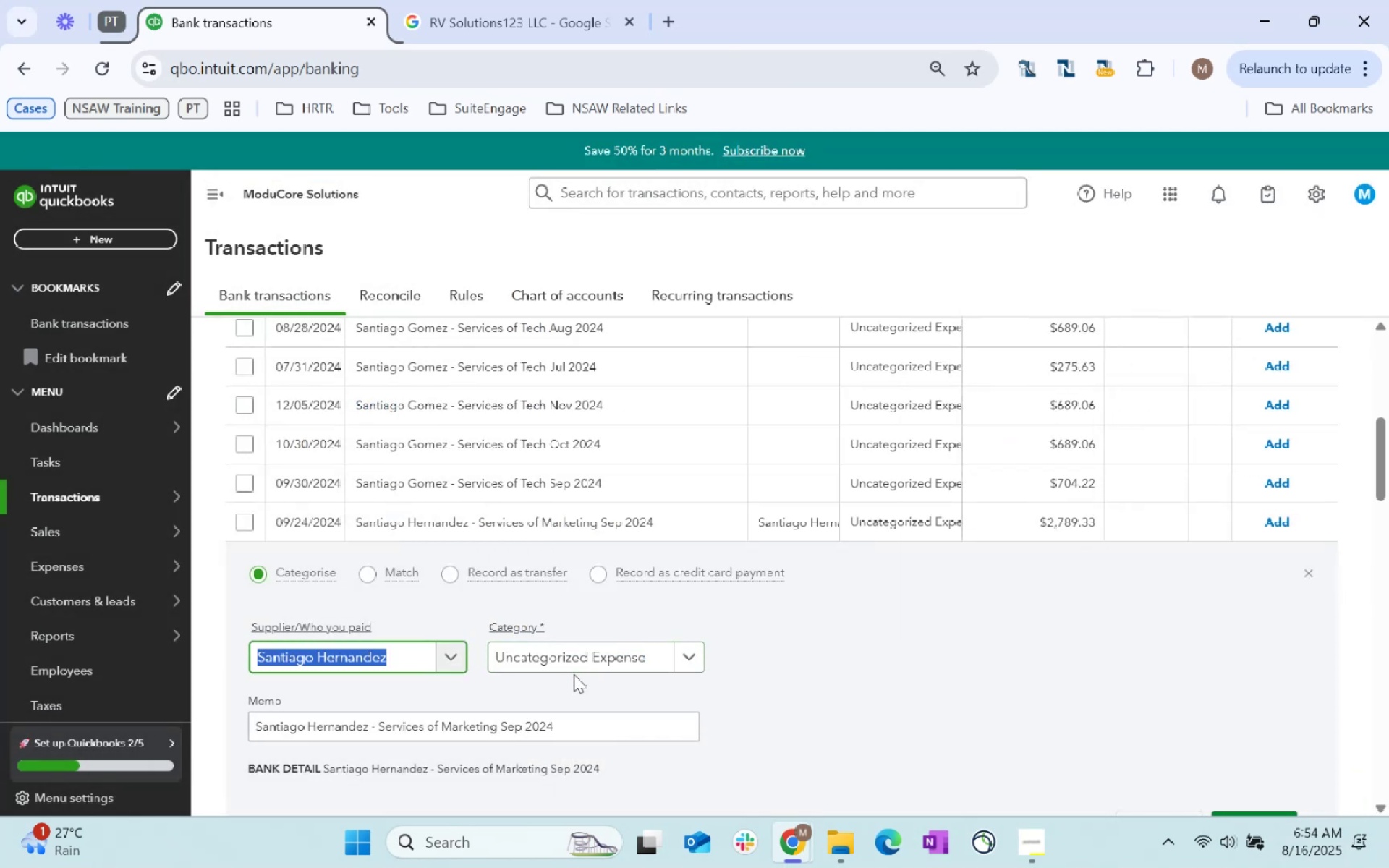 
key(Tab)
type(marke)
 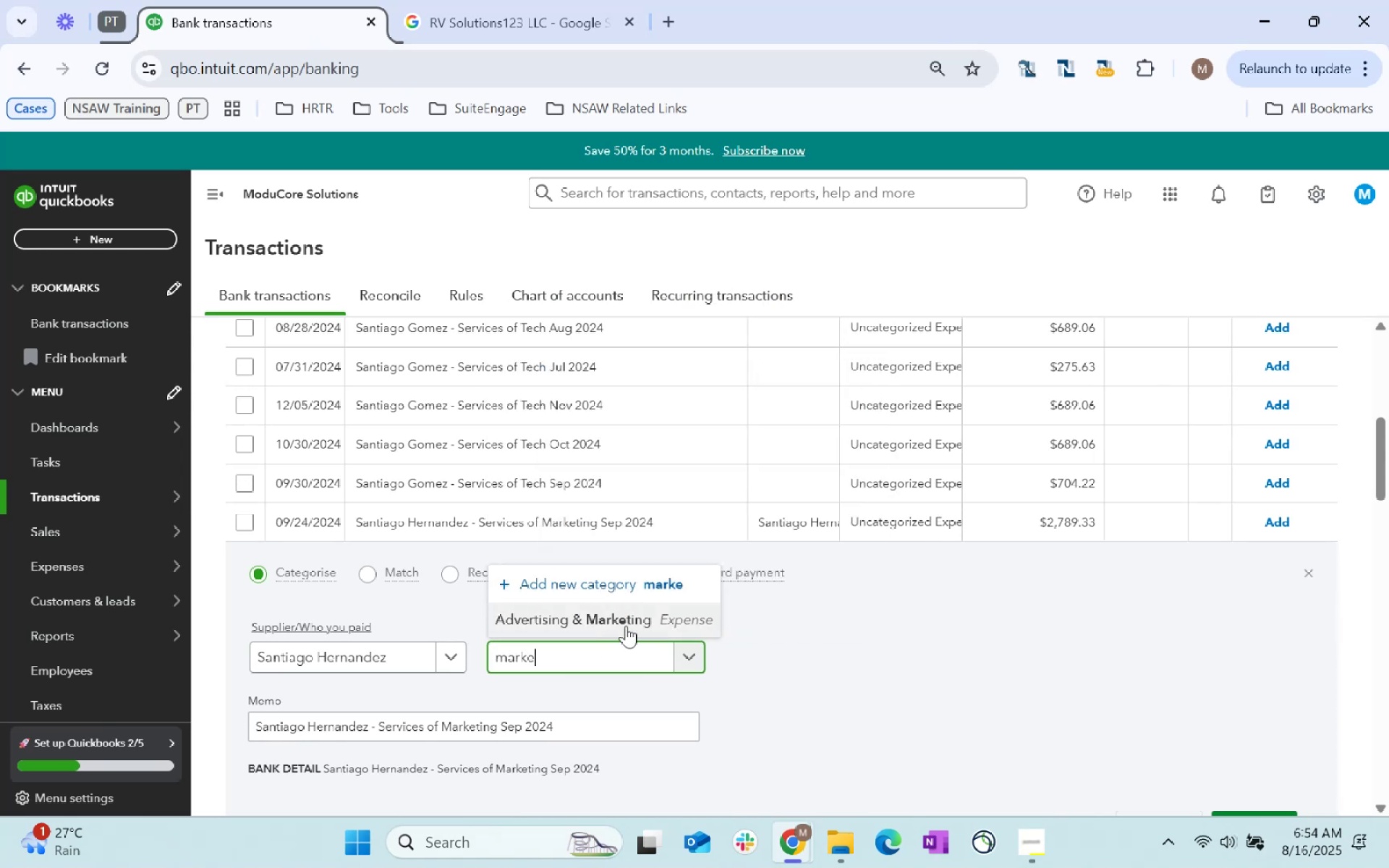 
scroll: coordinate [1312, 711], scroll_direction: down, amount: 3.0
 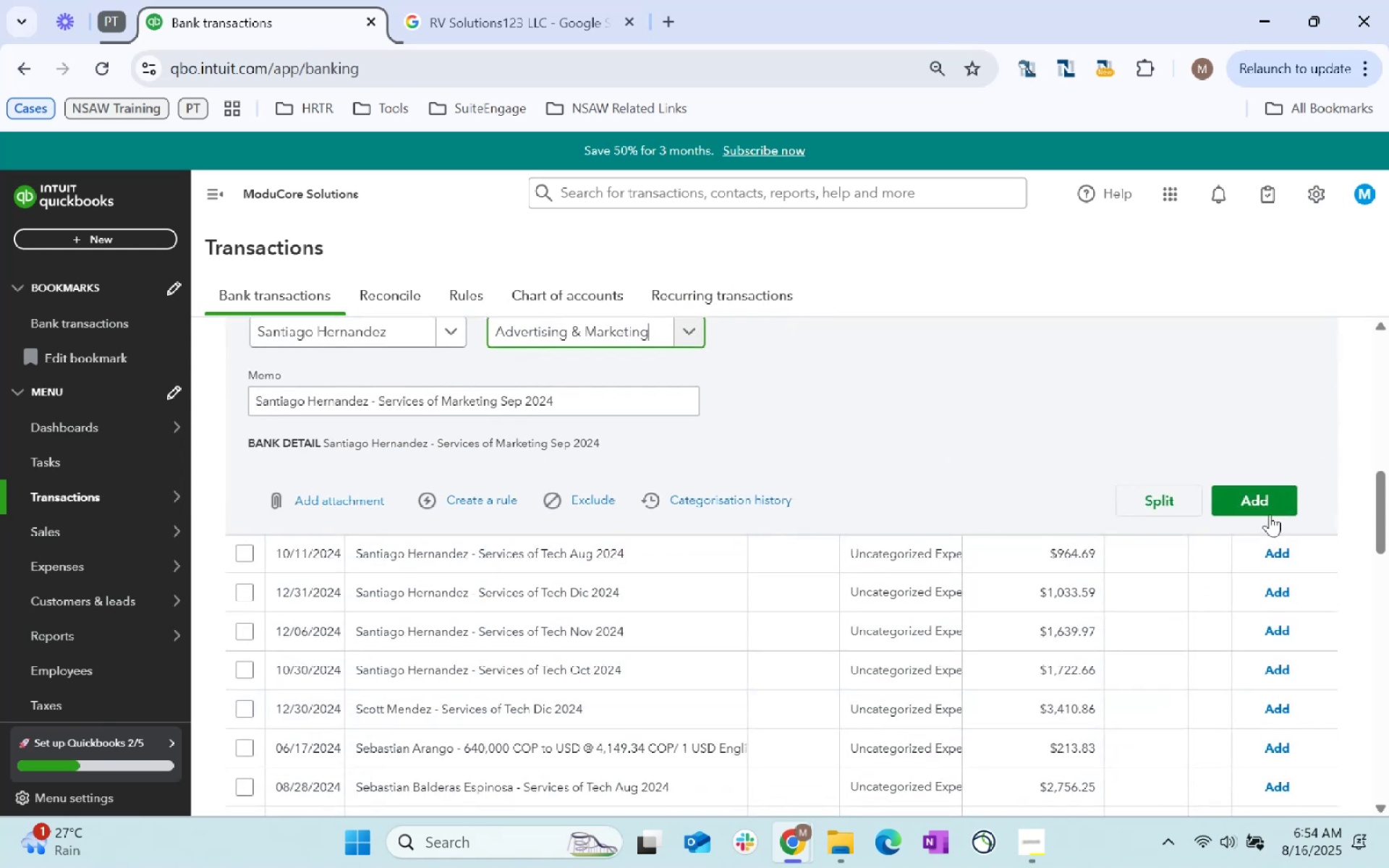 
left_click([1270, 495])
 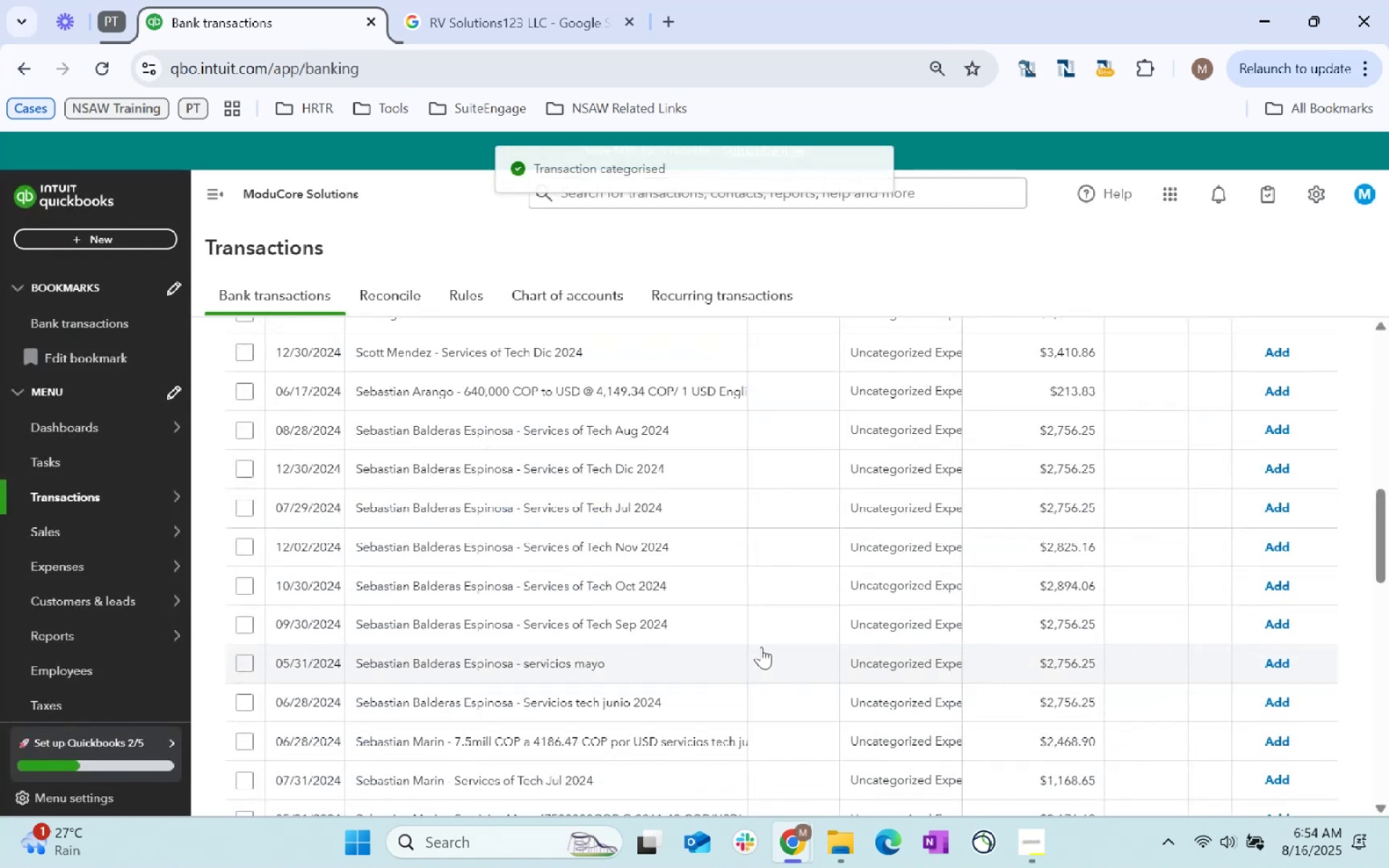 
scroll: coordinate [735, 665], scroll_direction: up, amount: 6.0
 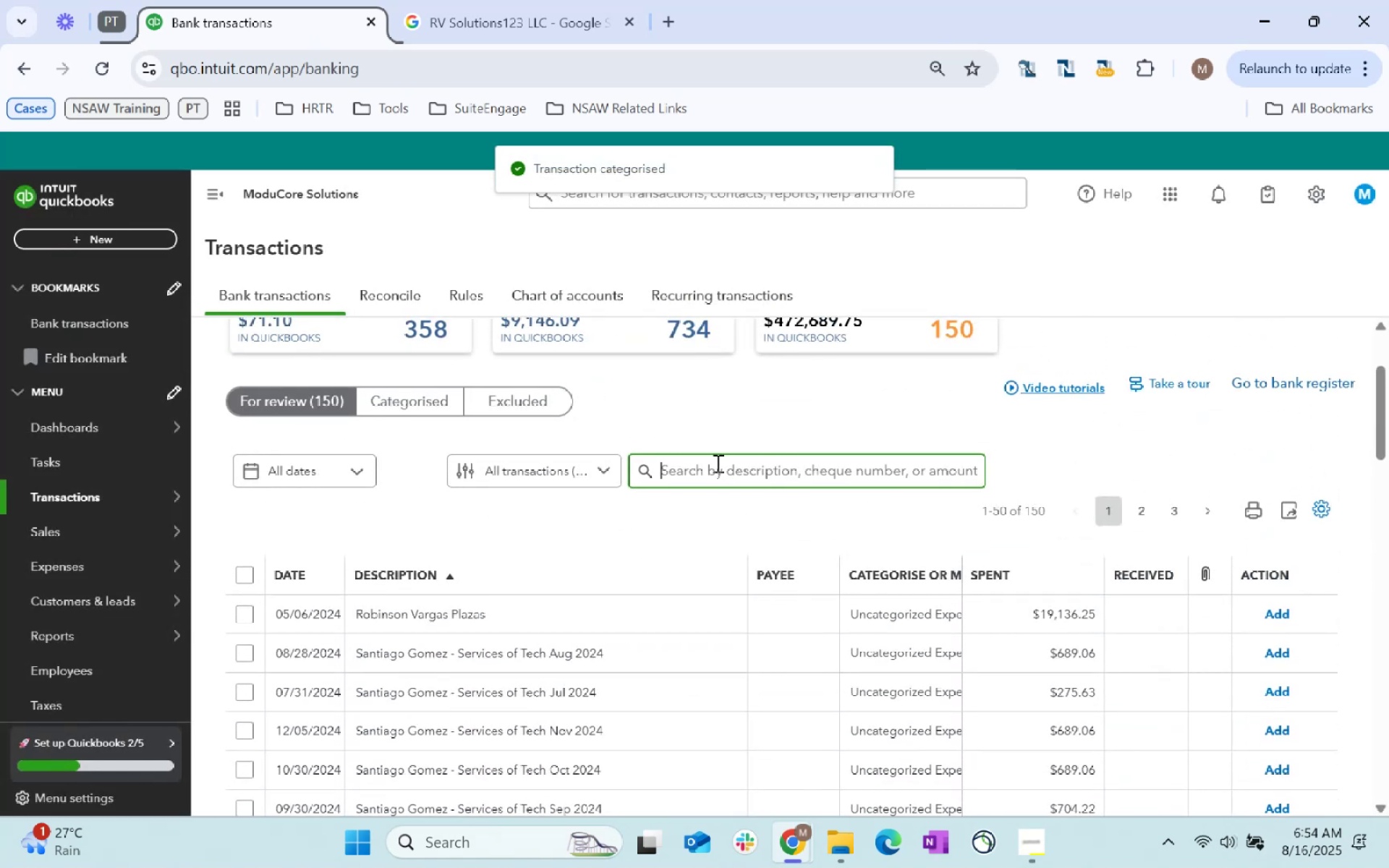 
type(sr)
key(Backspace)
type(ervices tech)
 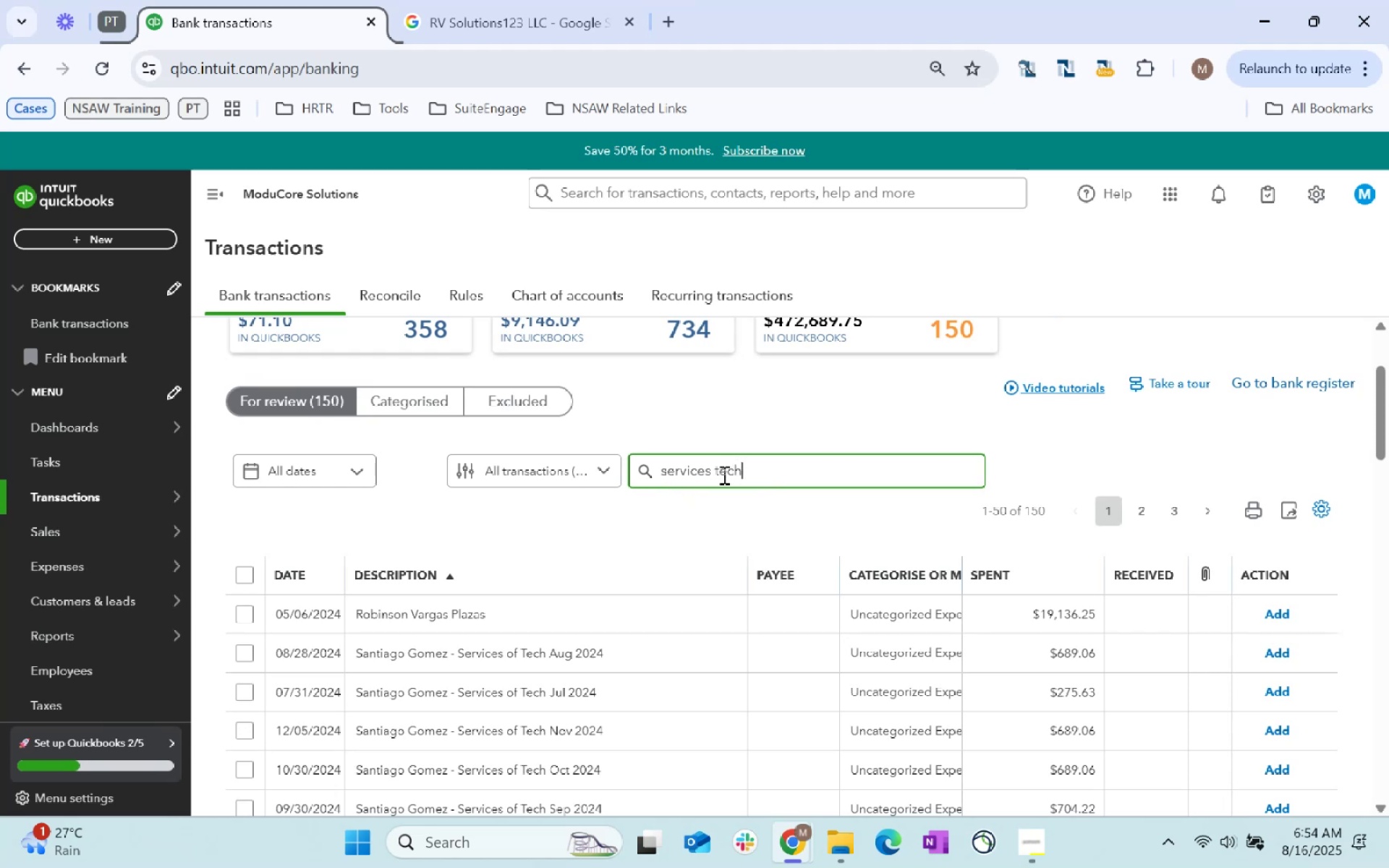 
key(Enter)
 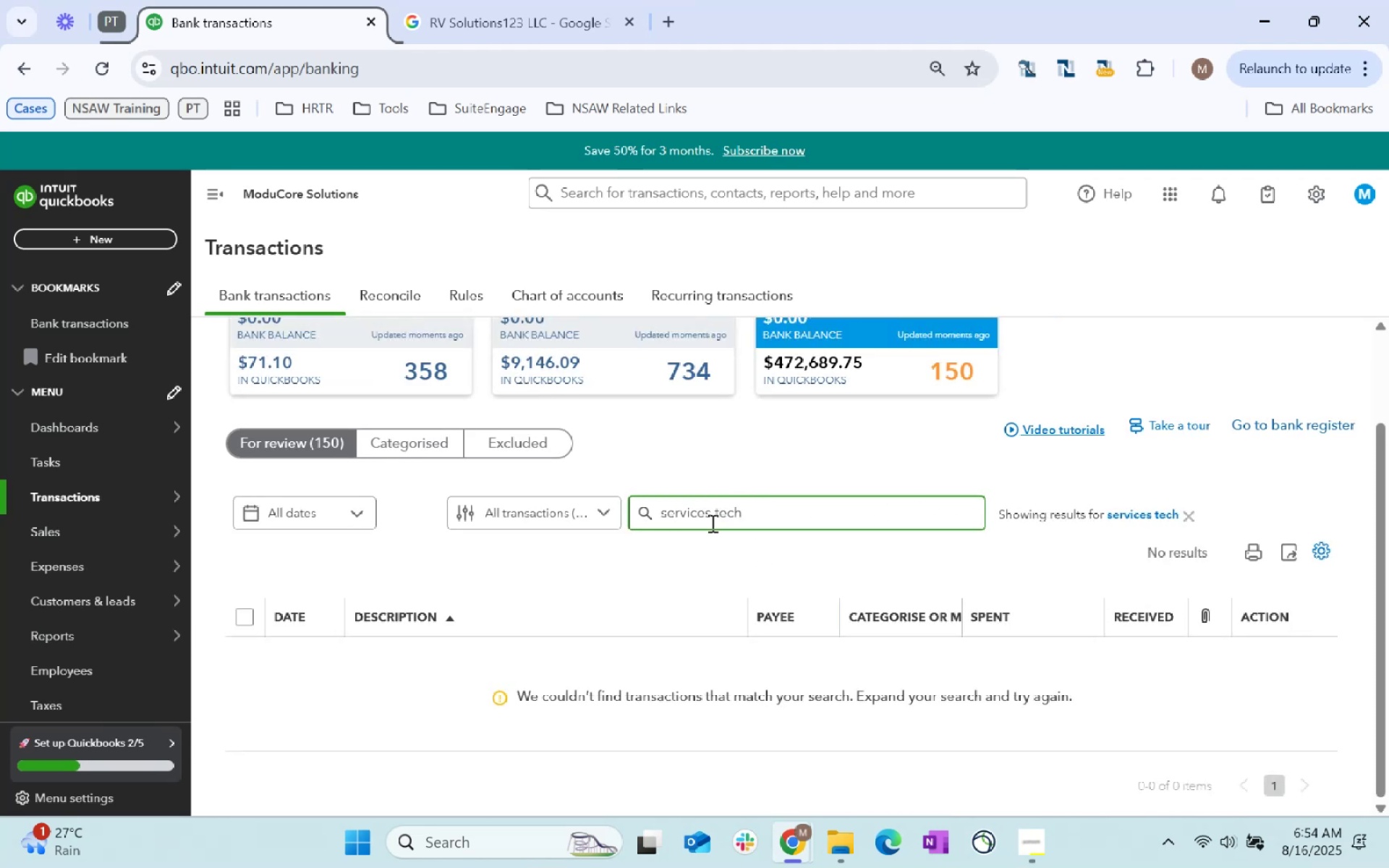 
key(ArrowRight)
 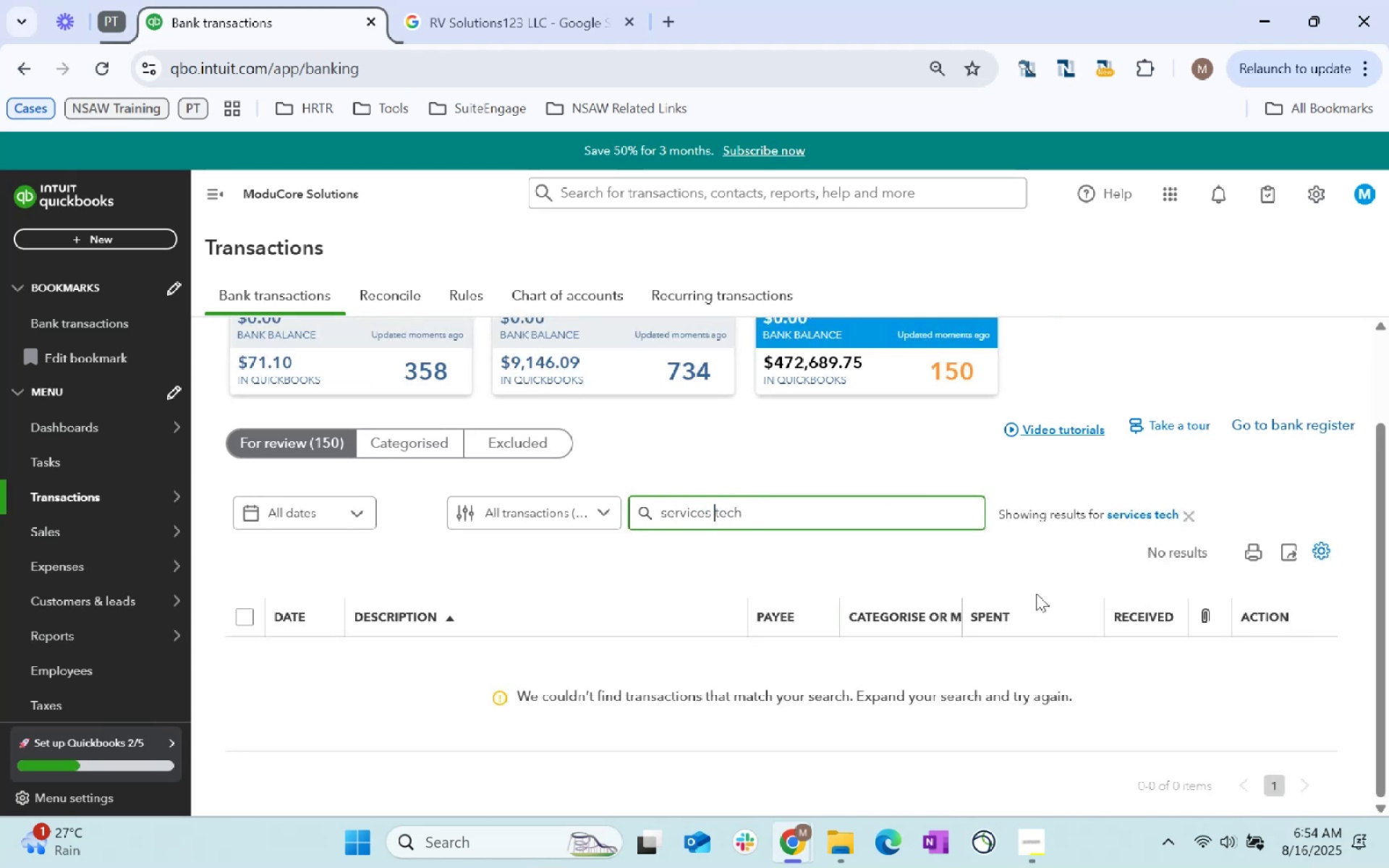 
type(of )
 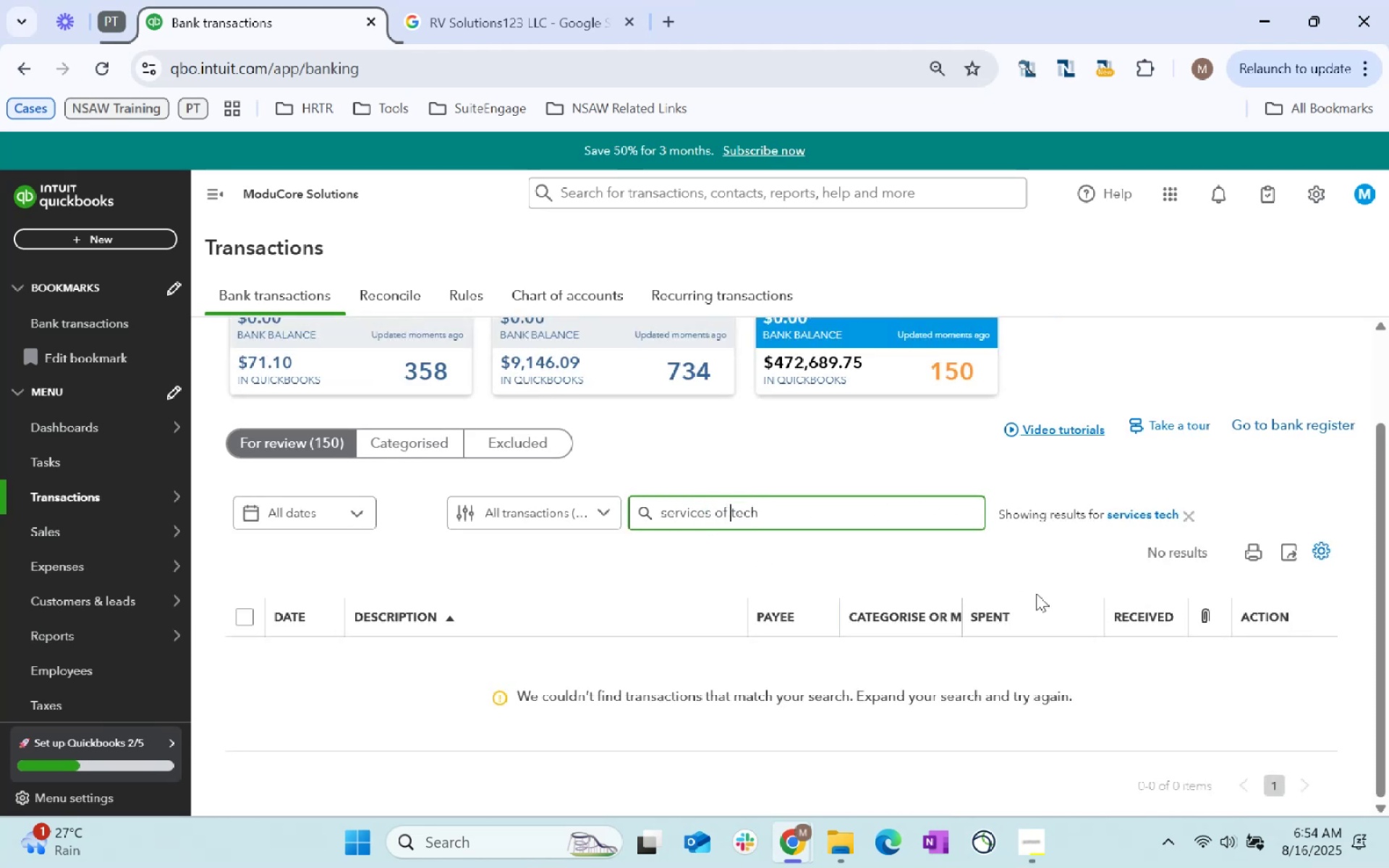 
key(Enter)
 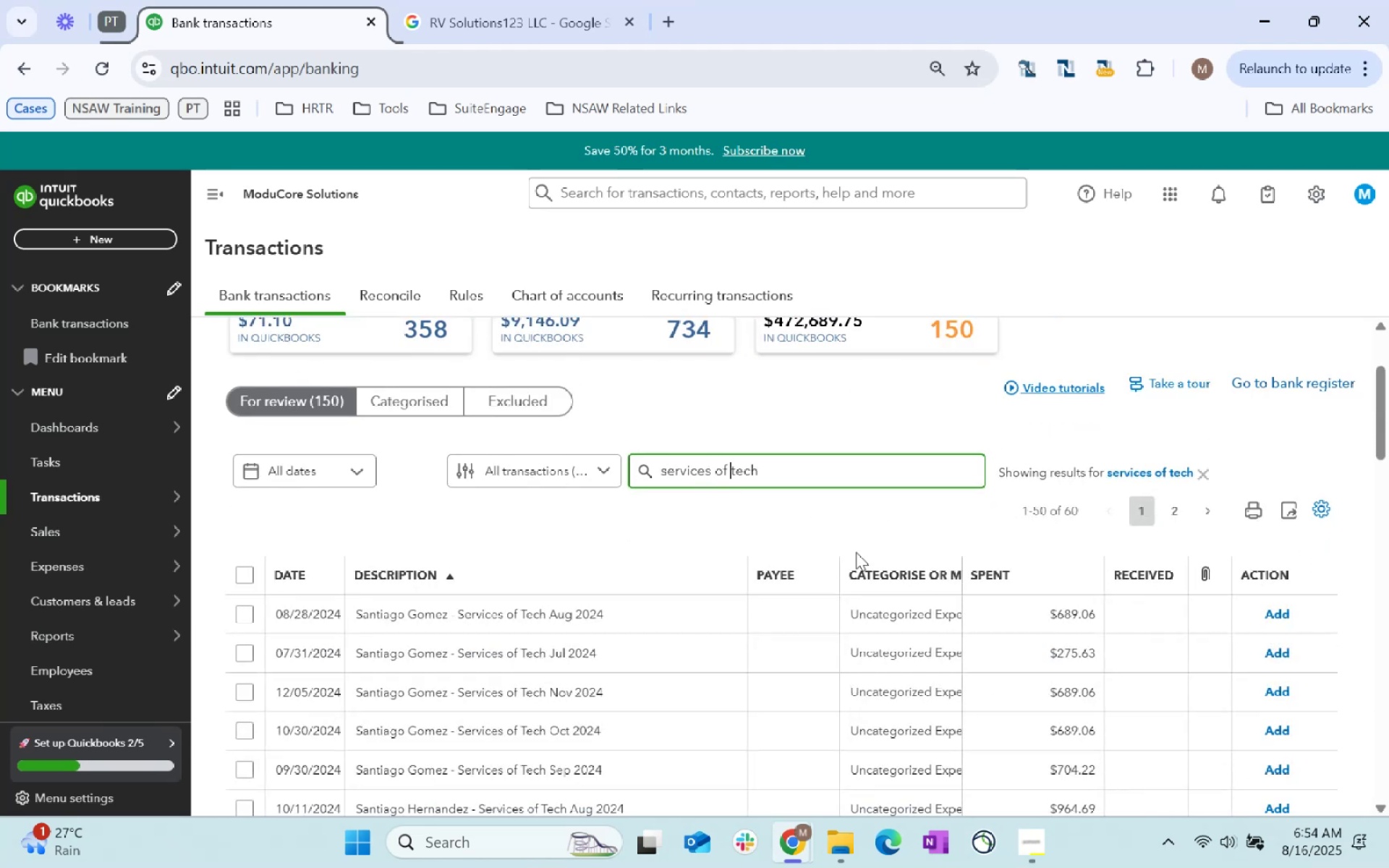 
scroll: coordinate [399, 618], scroll_direction: down, amount: 69.0
 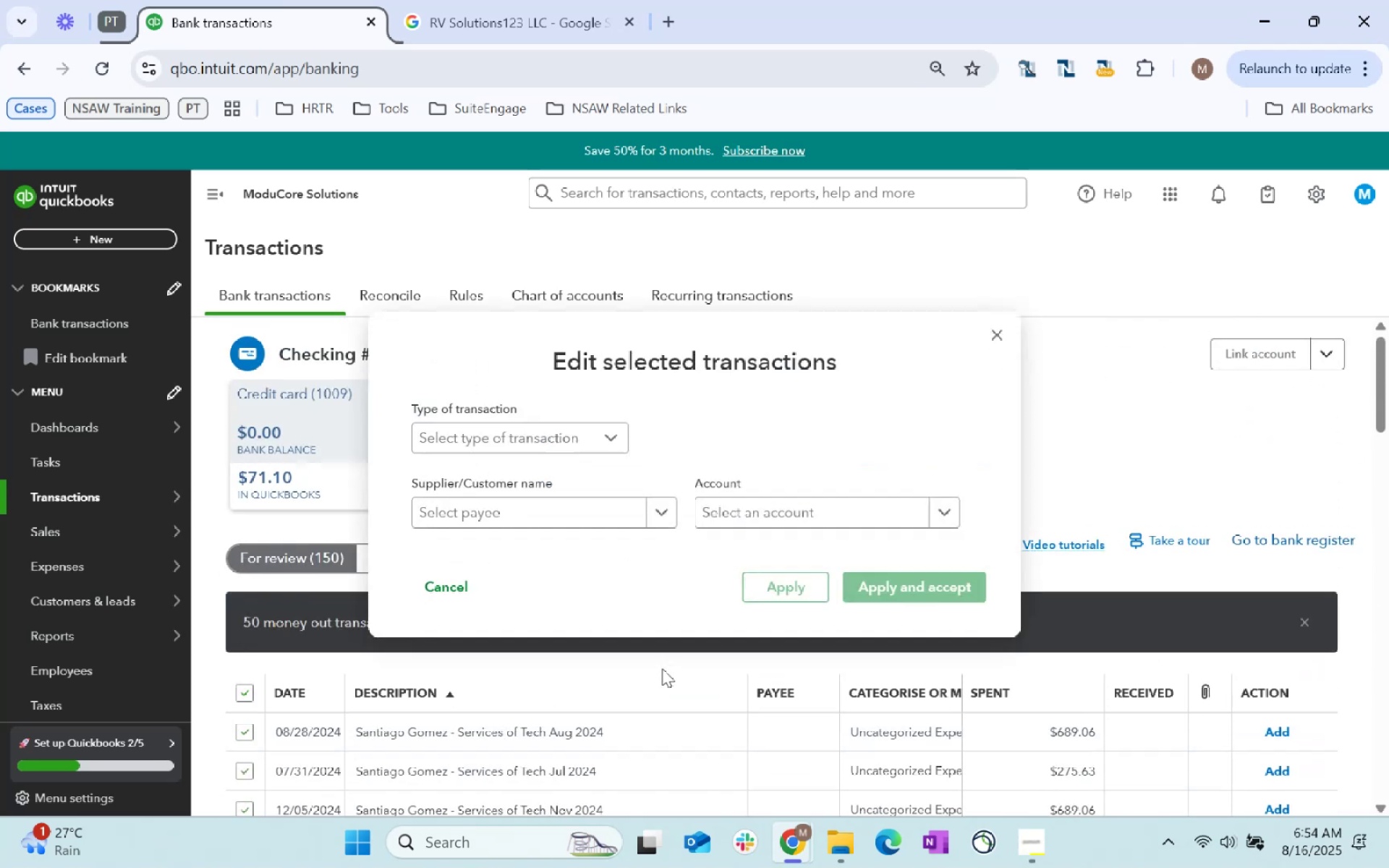 
left_click([571, 501])
 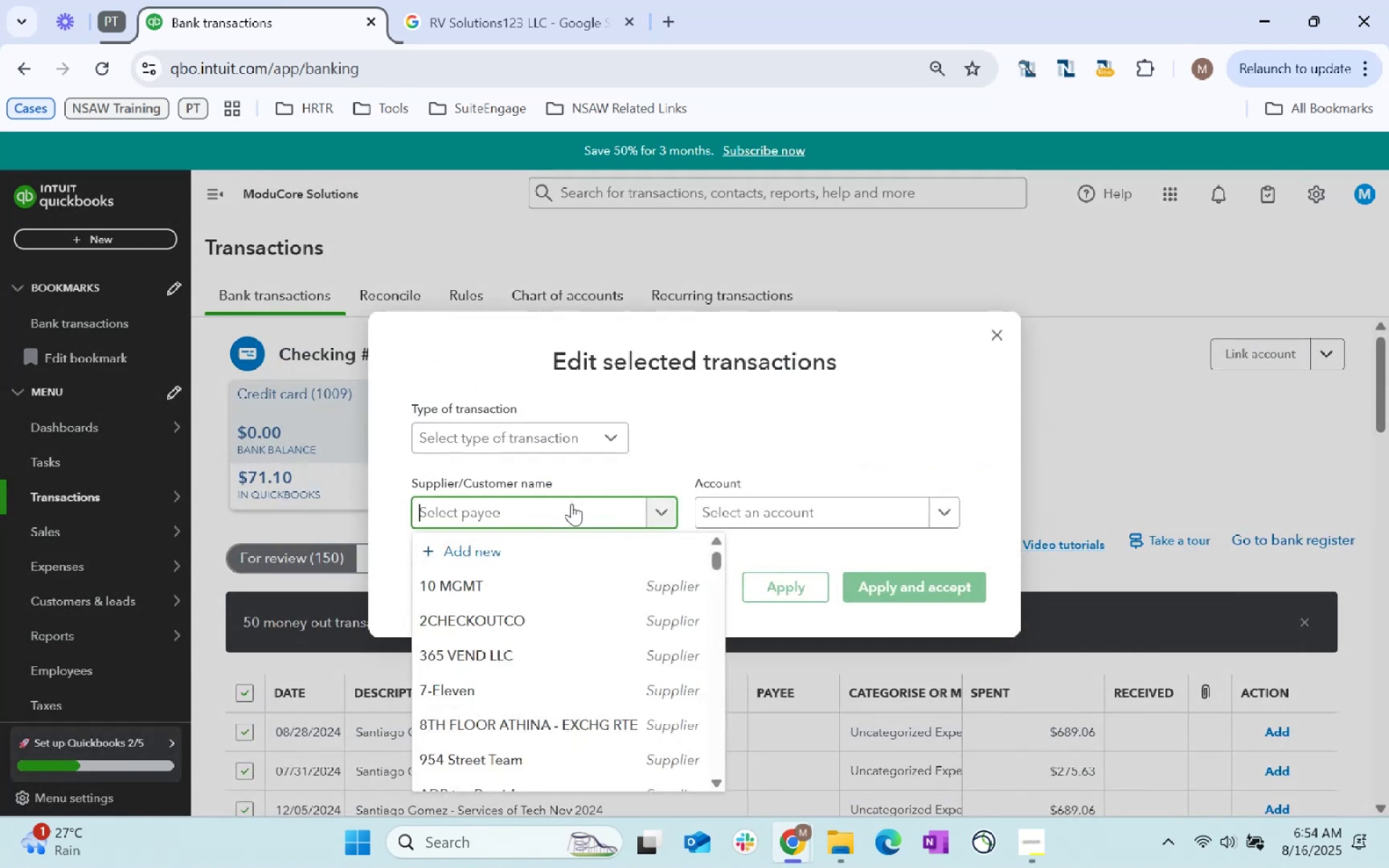 
type(IT Professional)
key(Tab)
 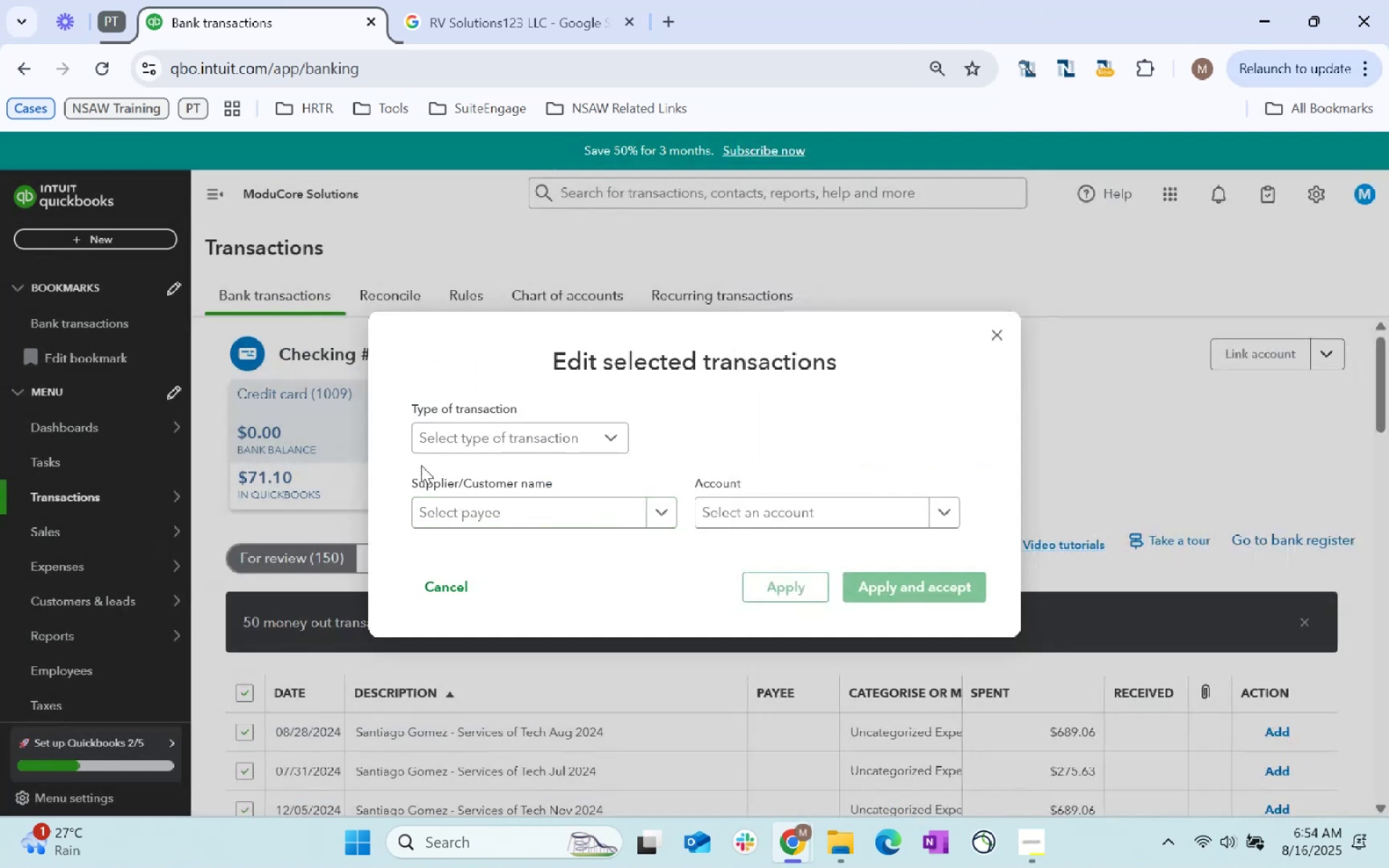 
type(IT)
 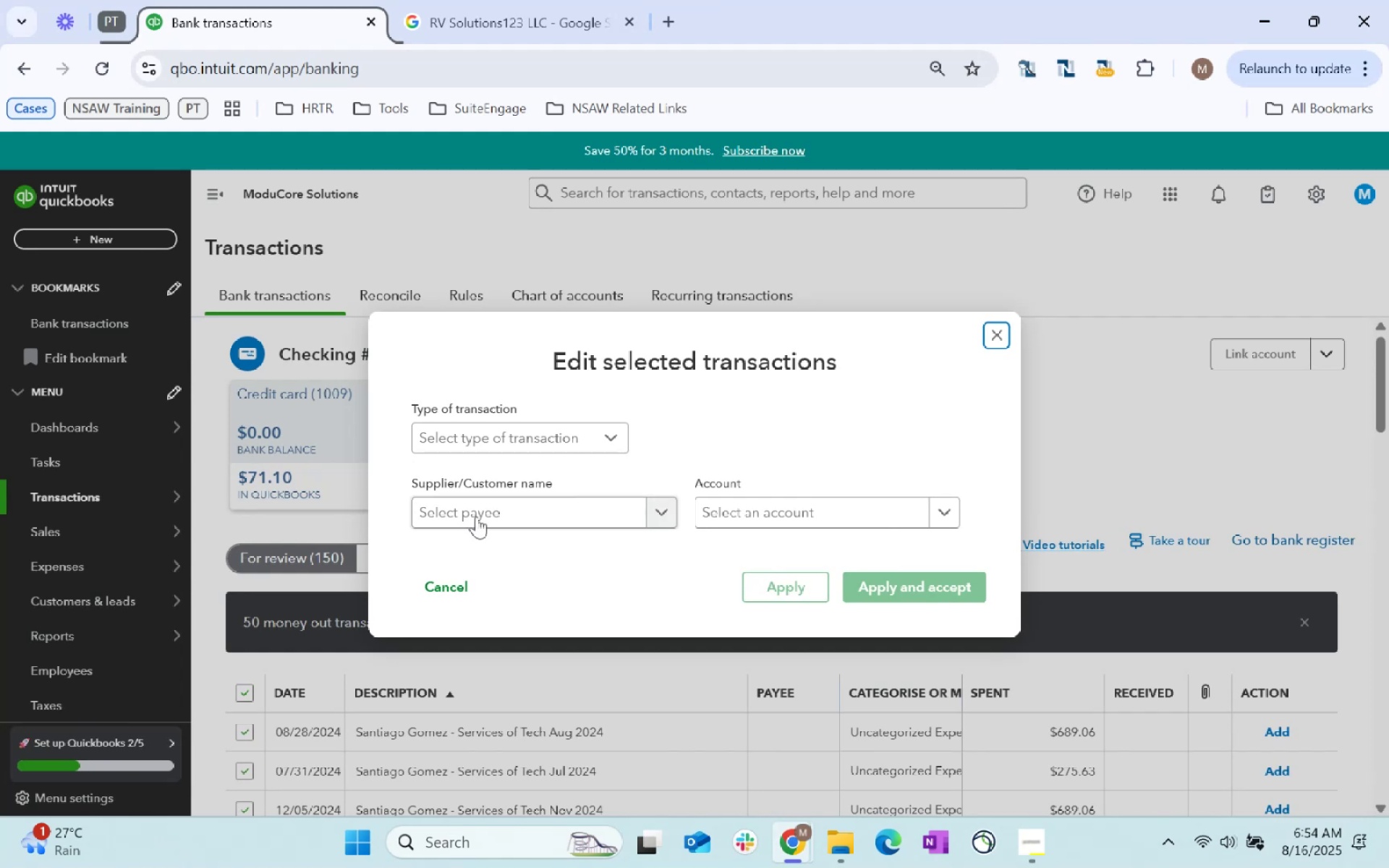 
left_click([507, 514])
 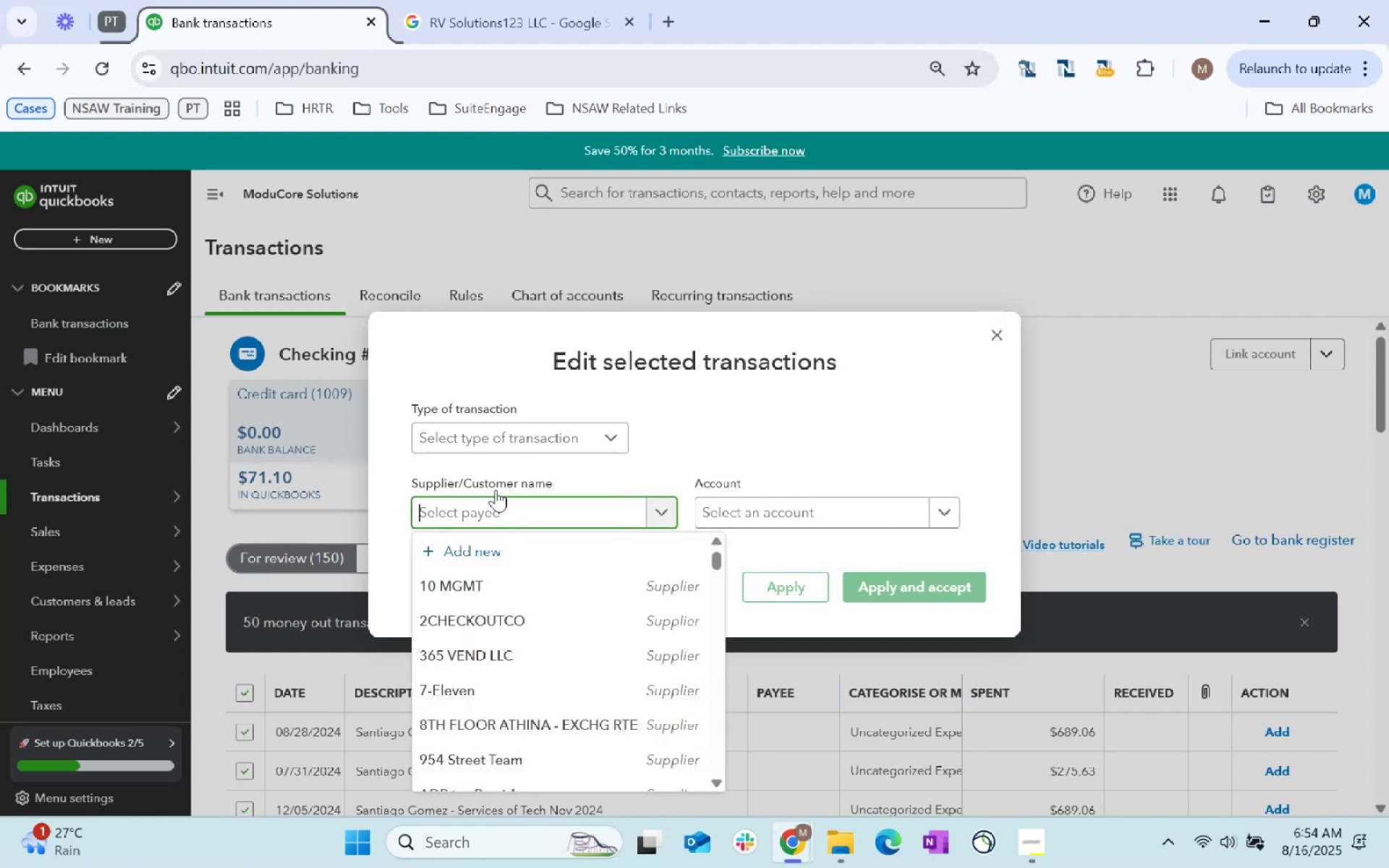 
type(IT profe)
key(Tab)
type(IT Profe)
key(Tab)
 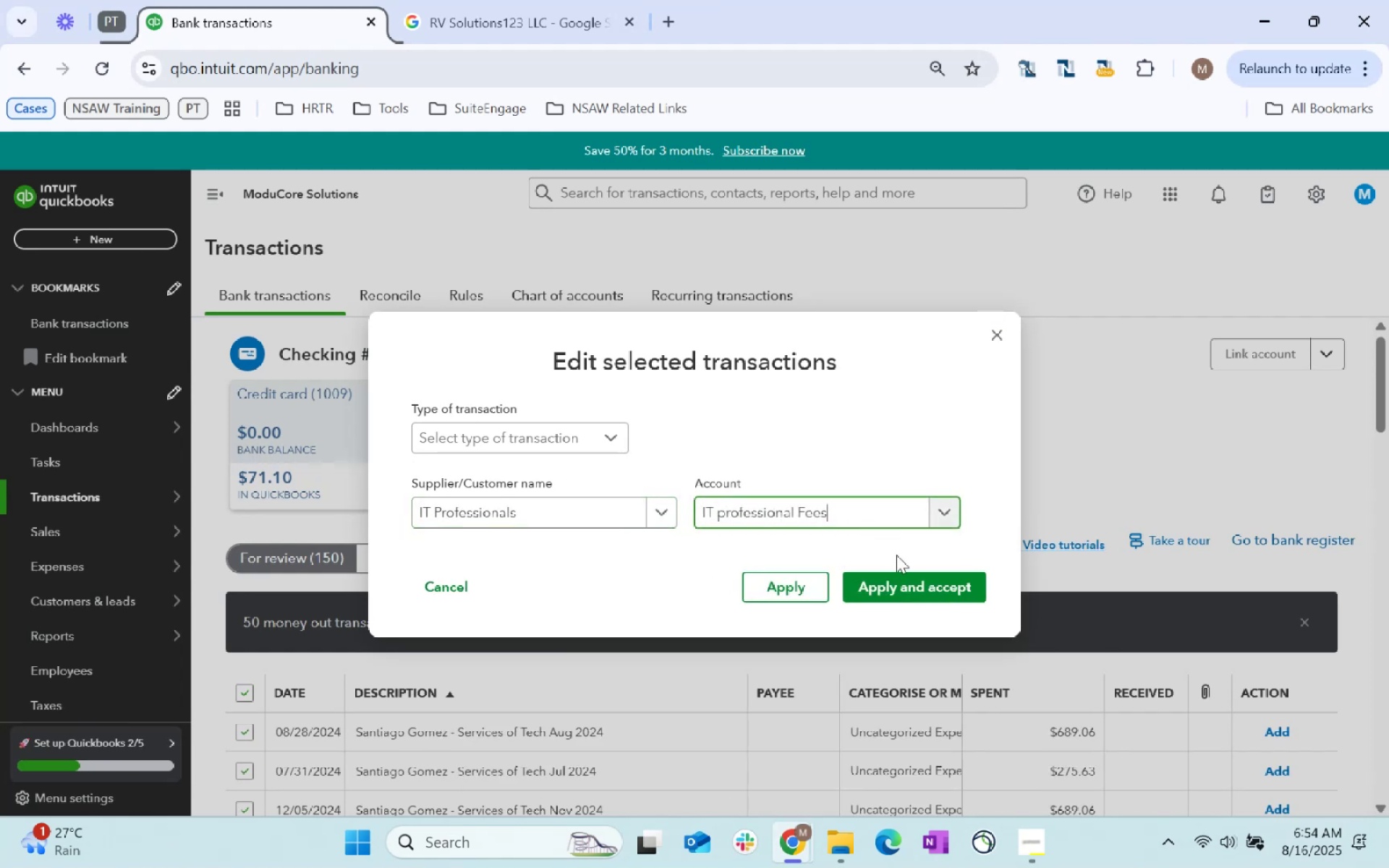 
scroll: coordinate [208, 31], scroll_direction: down, amount: 739.0
 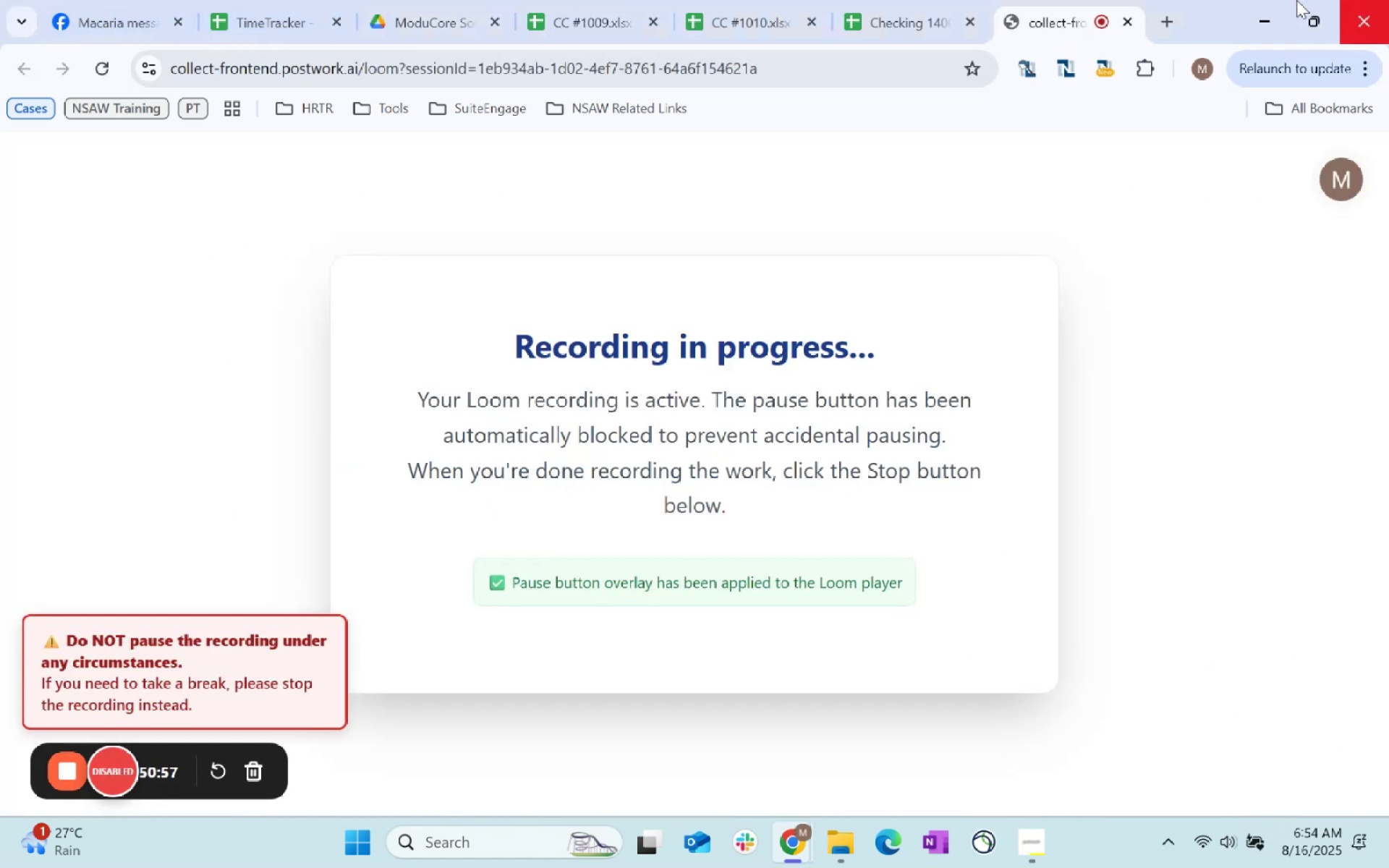 
key(Alt+AltLeft)
 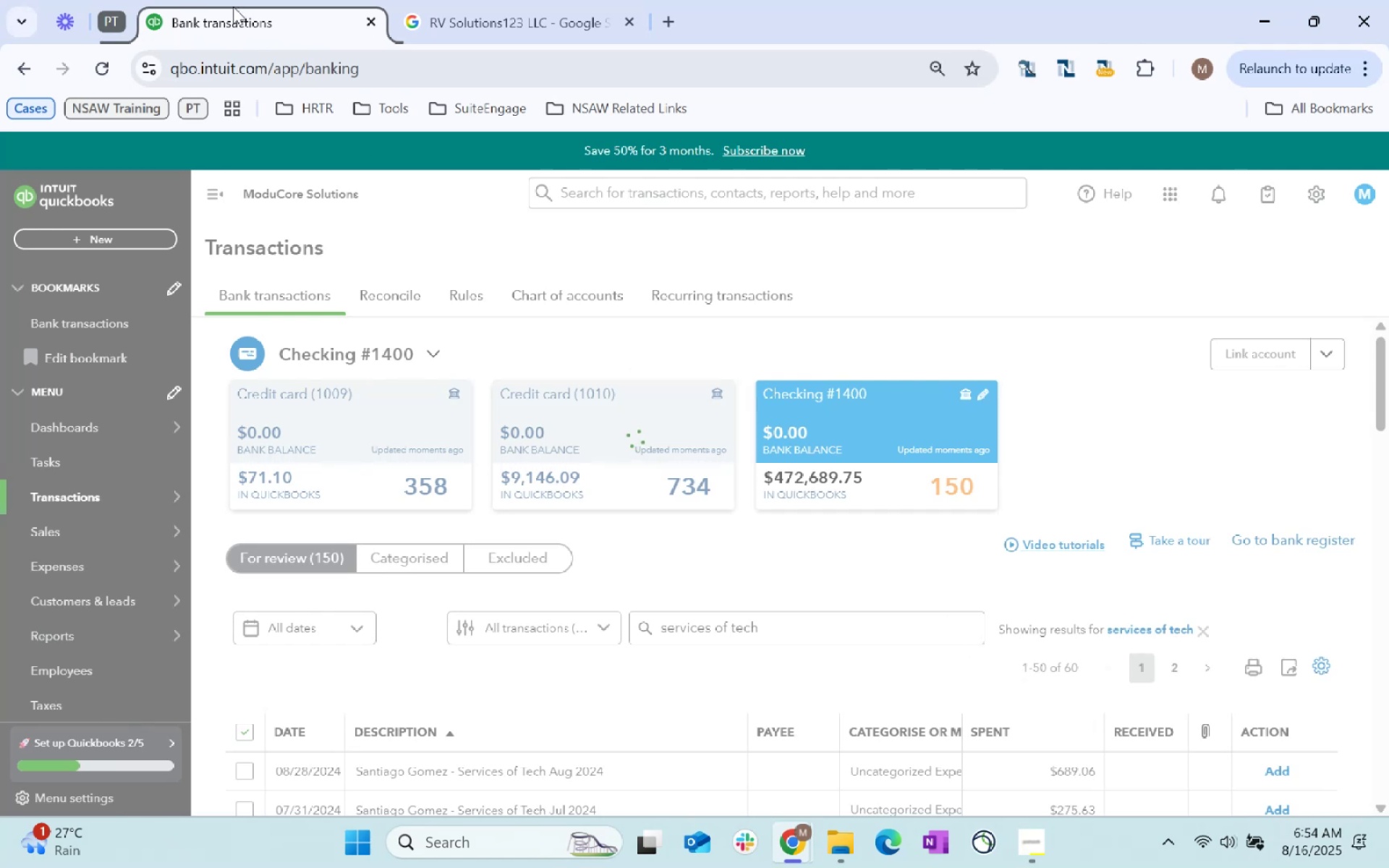 
key(Alt+Tab)
 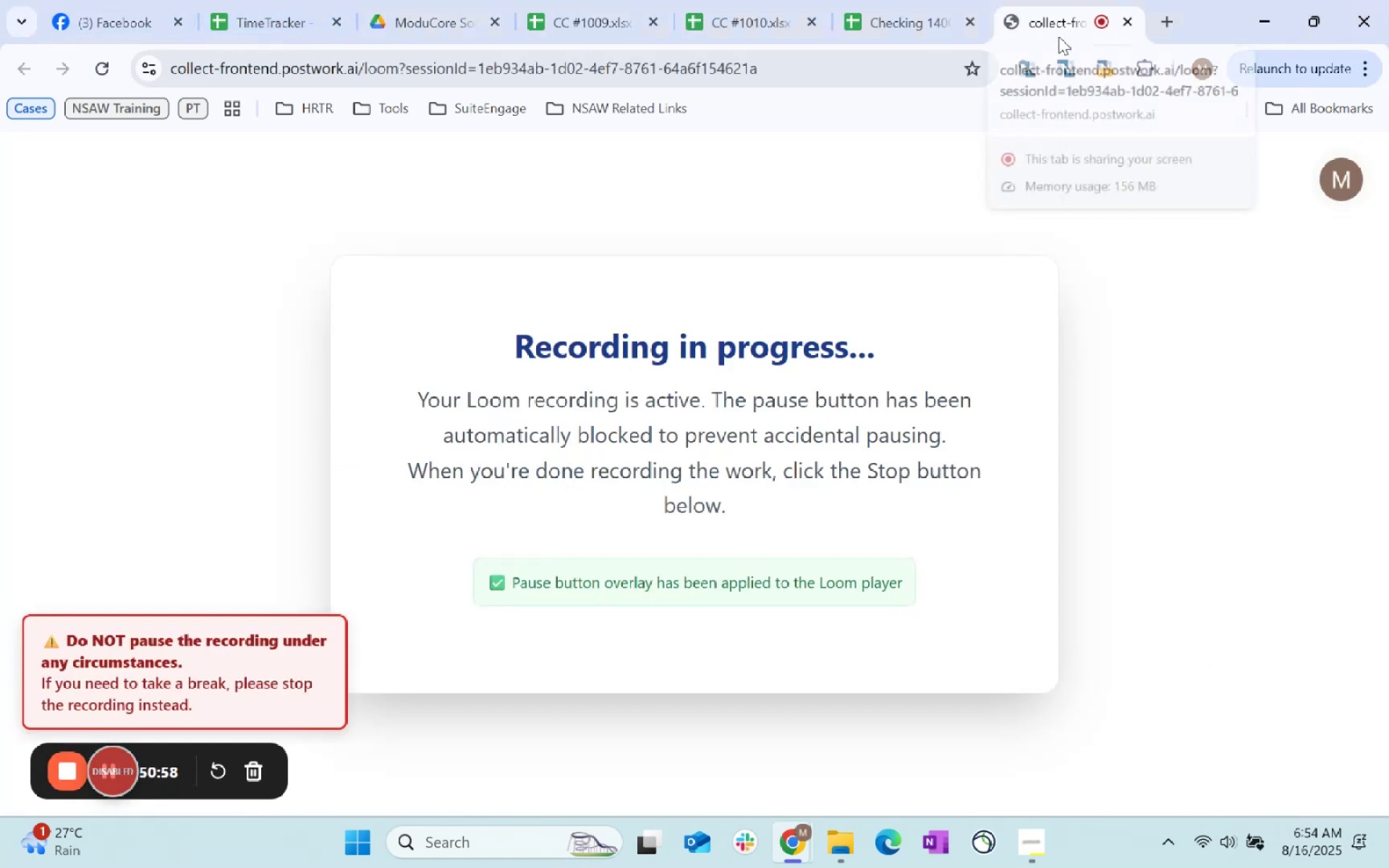 
key(Alt+AltLeft)
 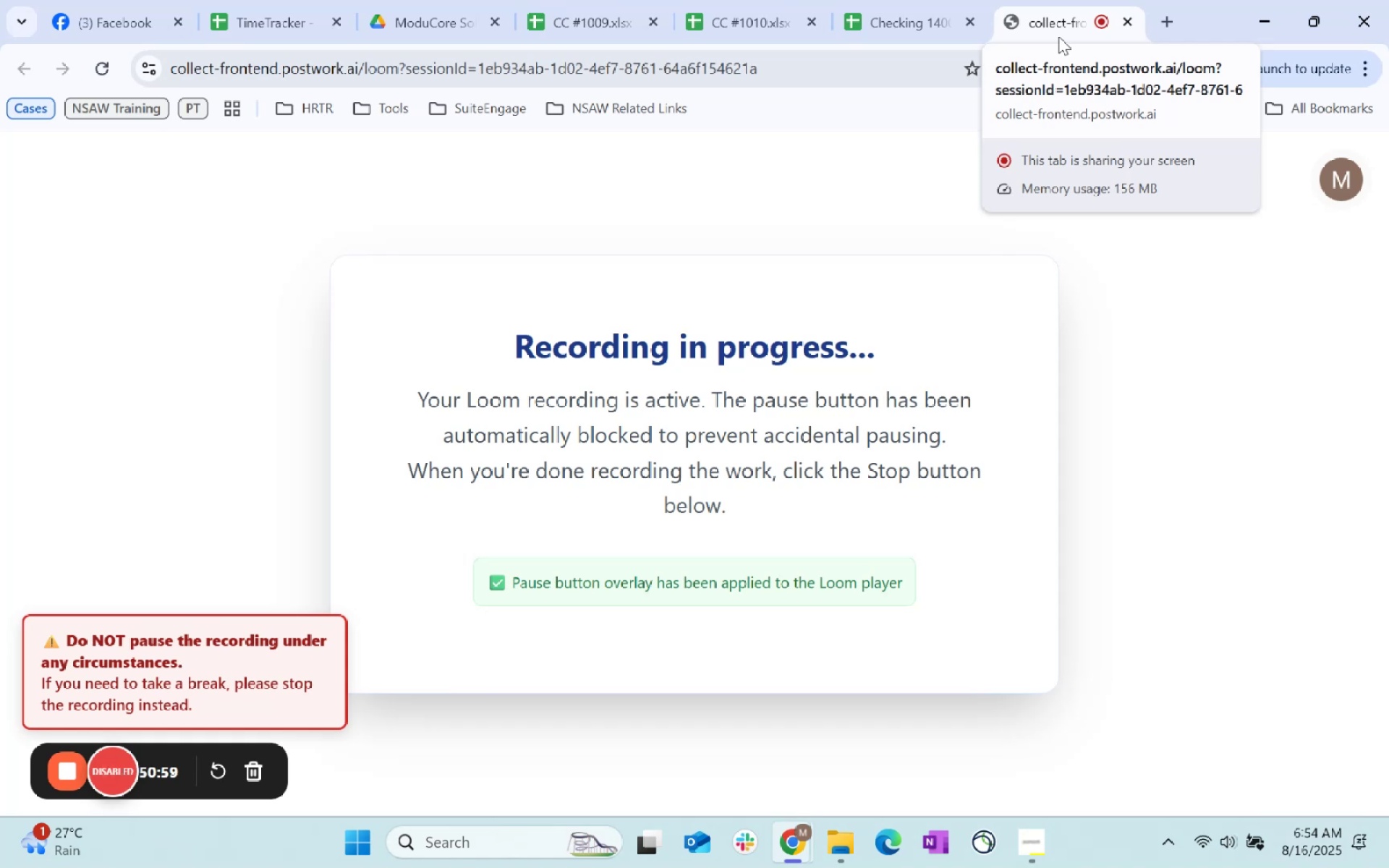 
key(Alt+Tab)
 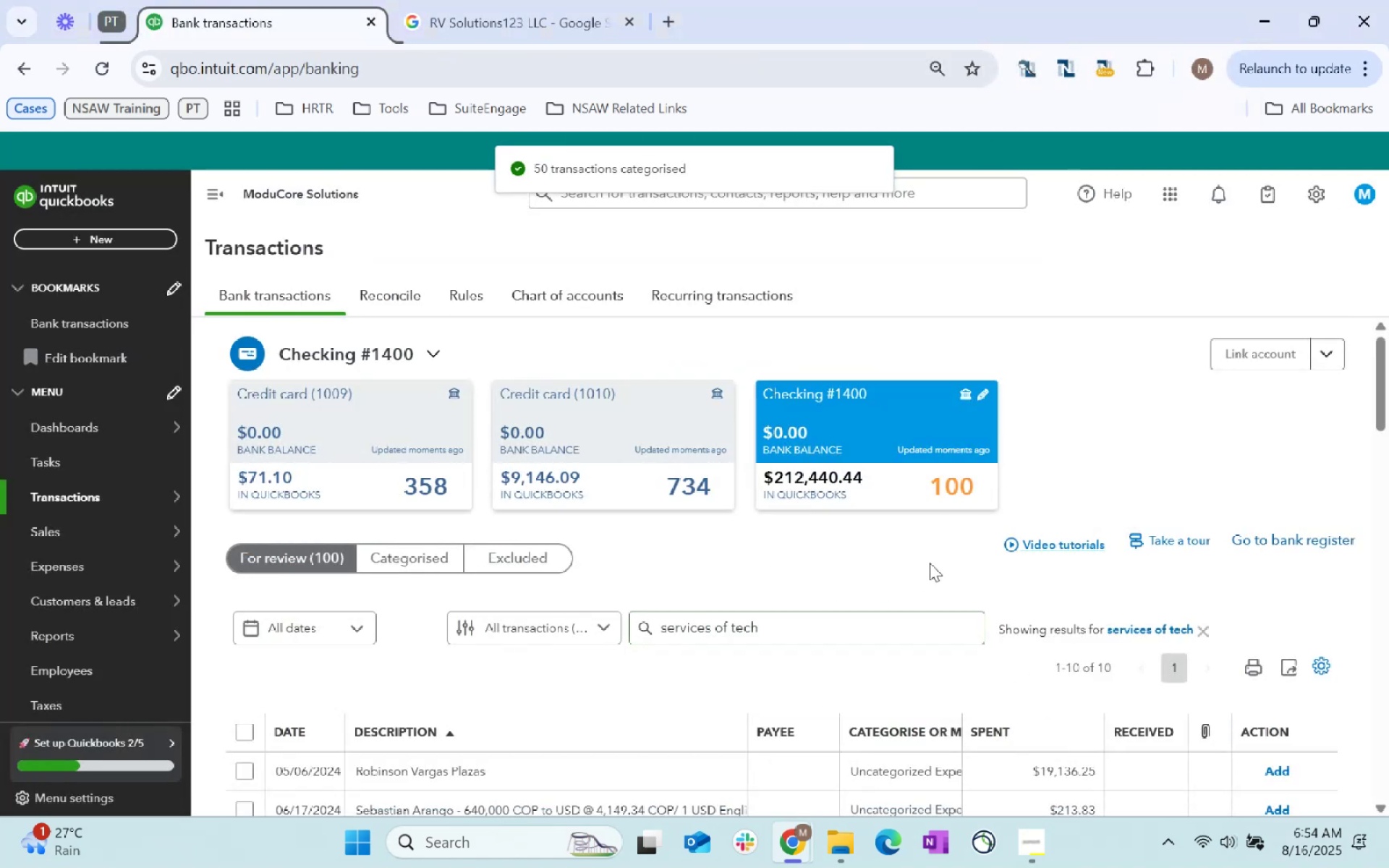 
scroll: coordinate [783, 587], scroll_direction: down, amount: 4.0
 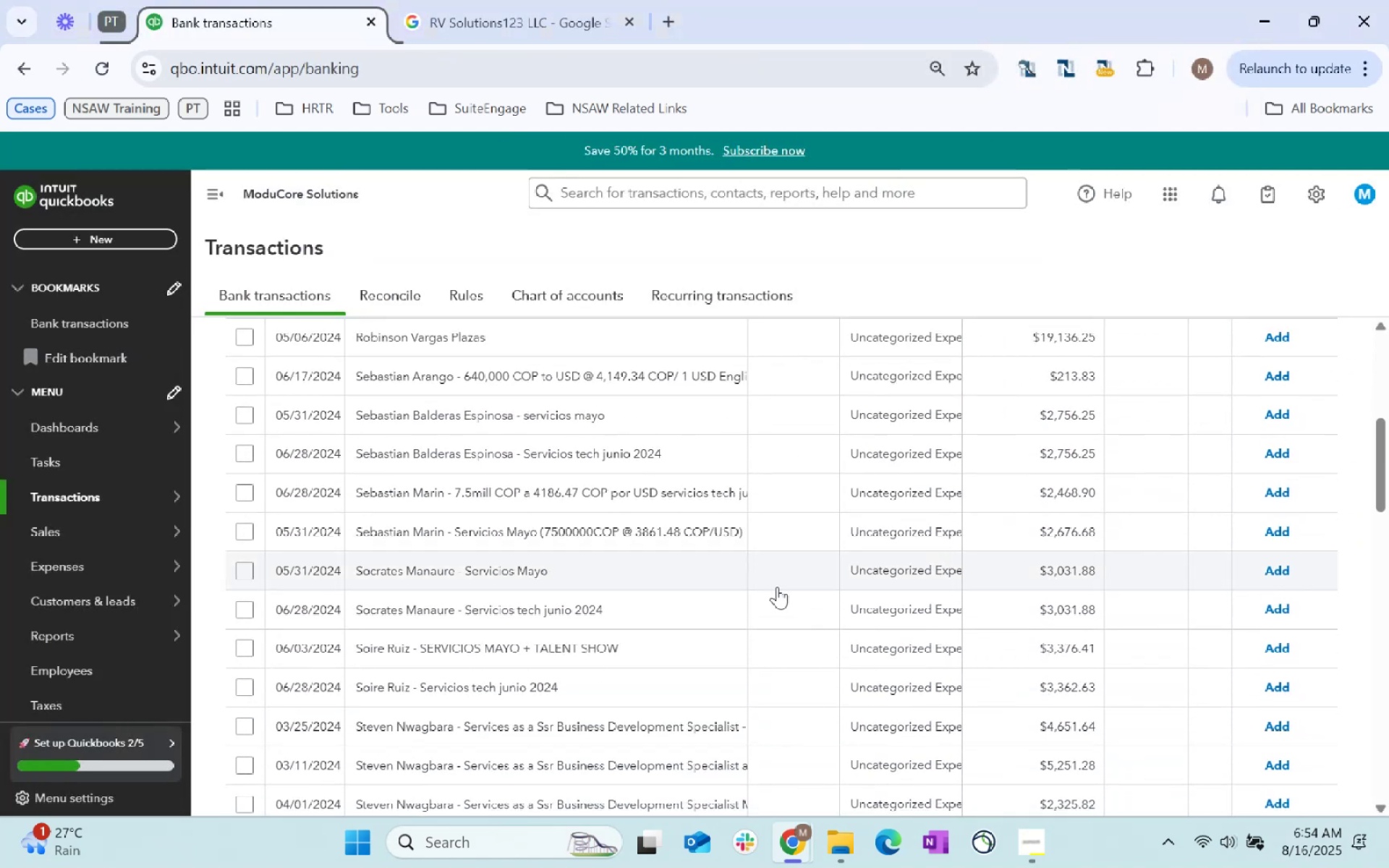 
scroll: coordinate [777, 587], scroll_direction: up, amount: 2.0
 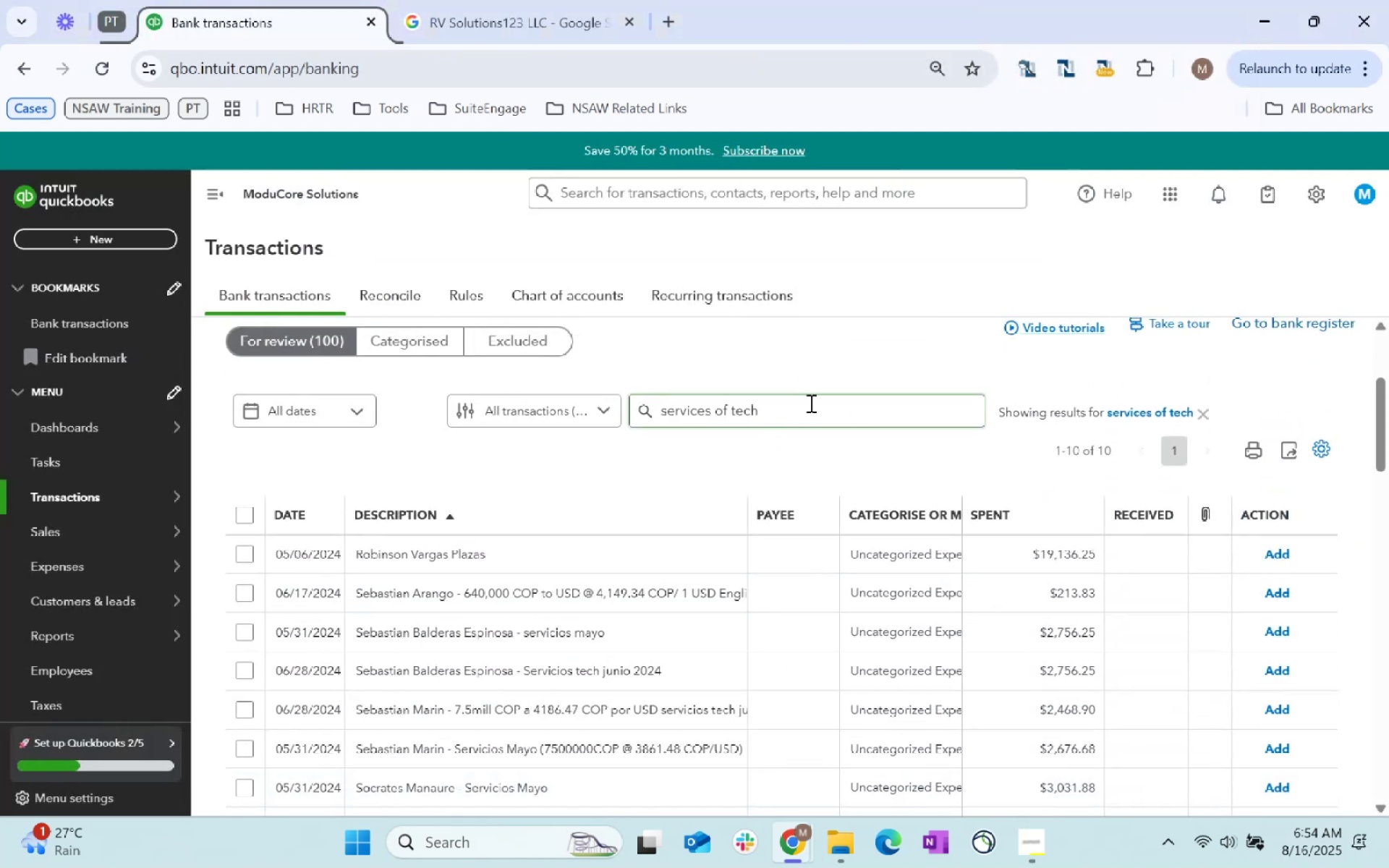 
key(Enter)
 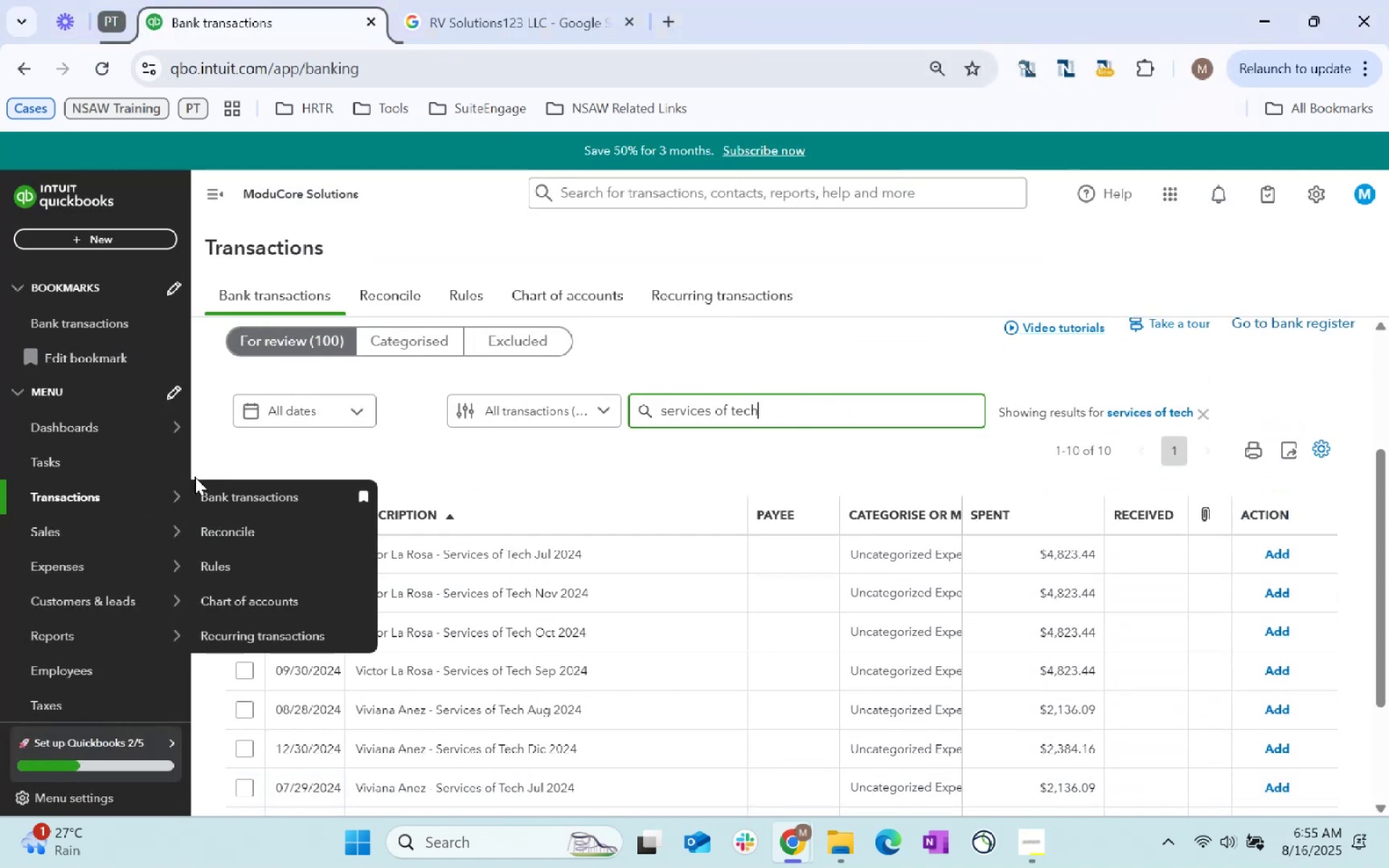 
left_click([237, 516])
 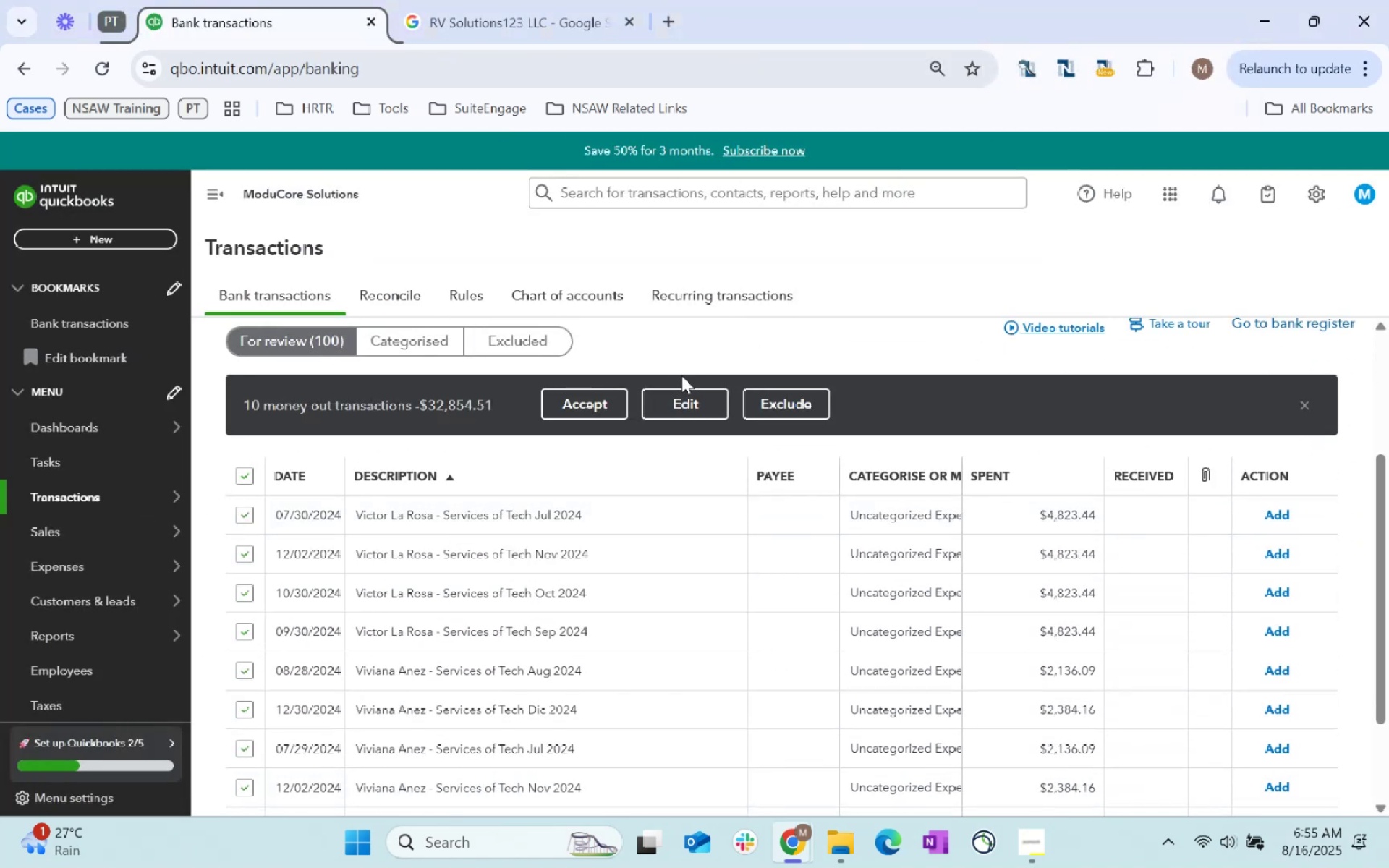 
left_click([696, 400])
 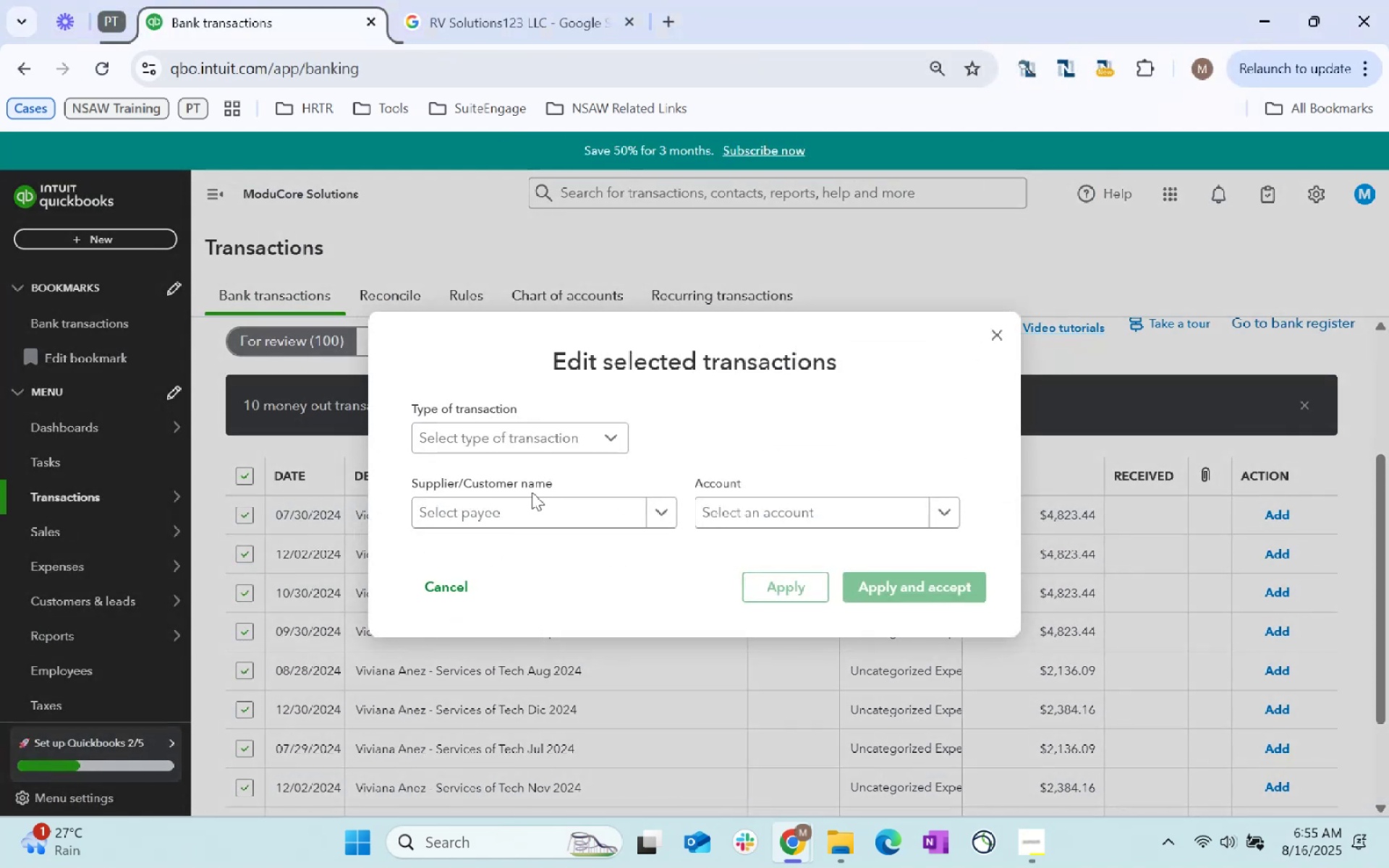 
left_click([536, 512])
 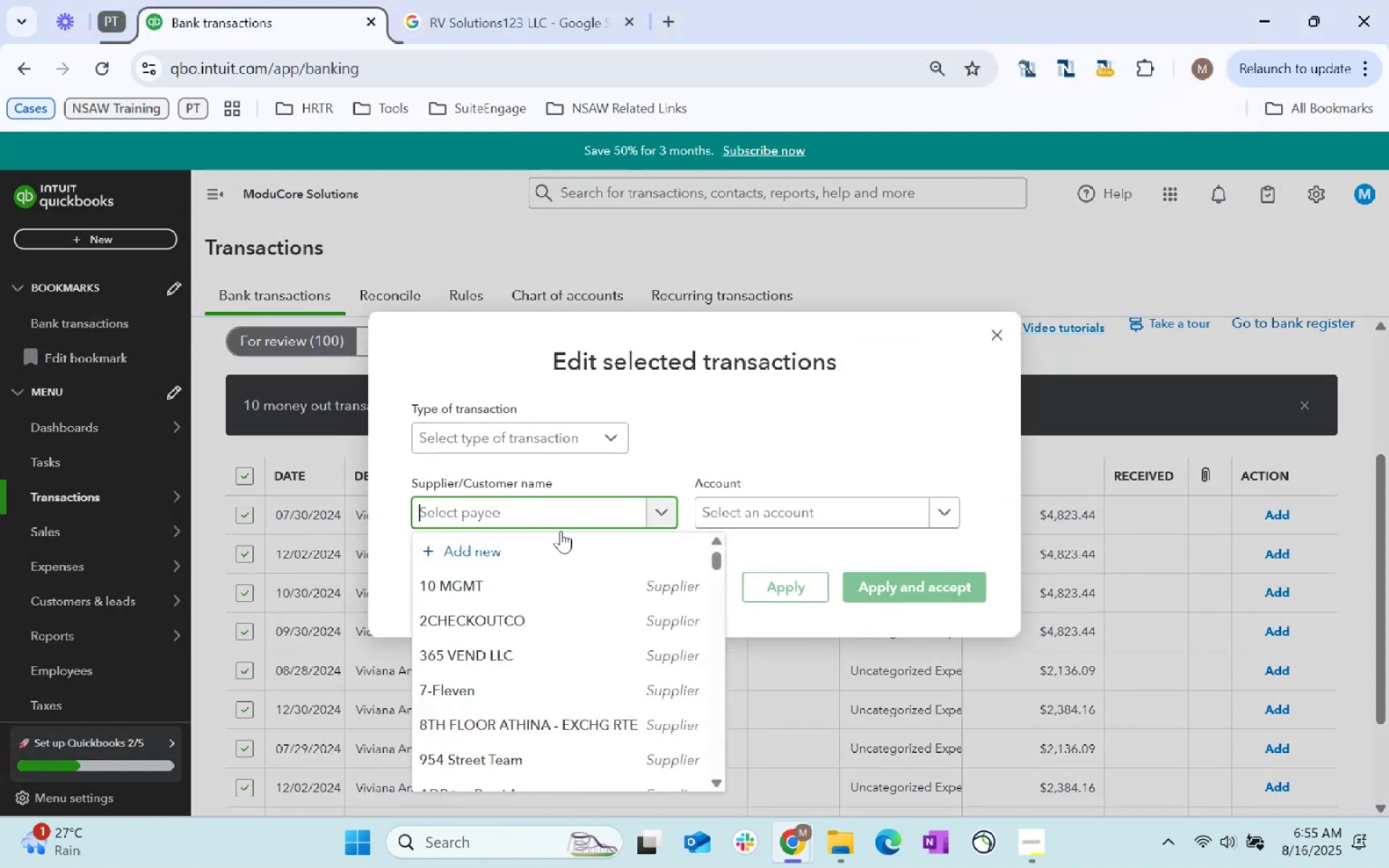 
type(IT professional)
key(Tab)
type(IT PROFE)
key(Tab)
 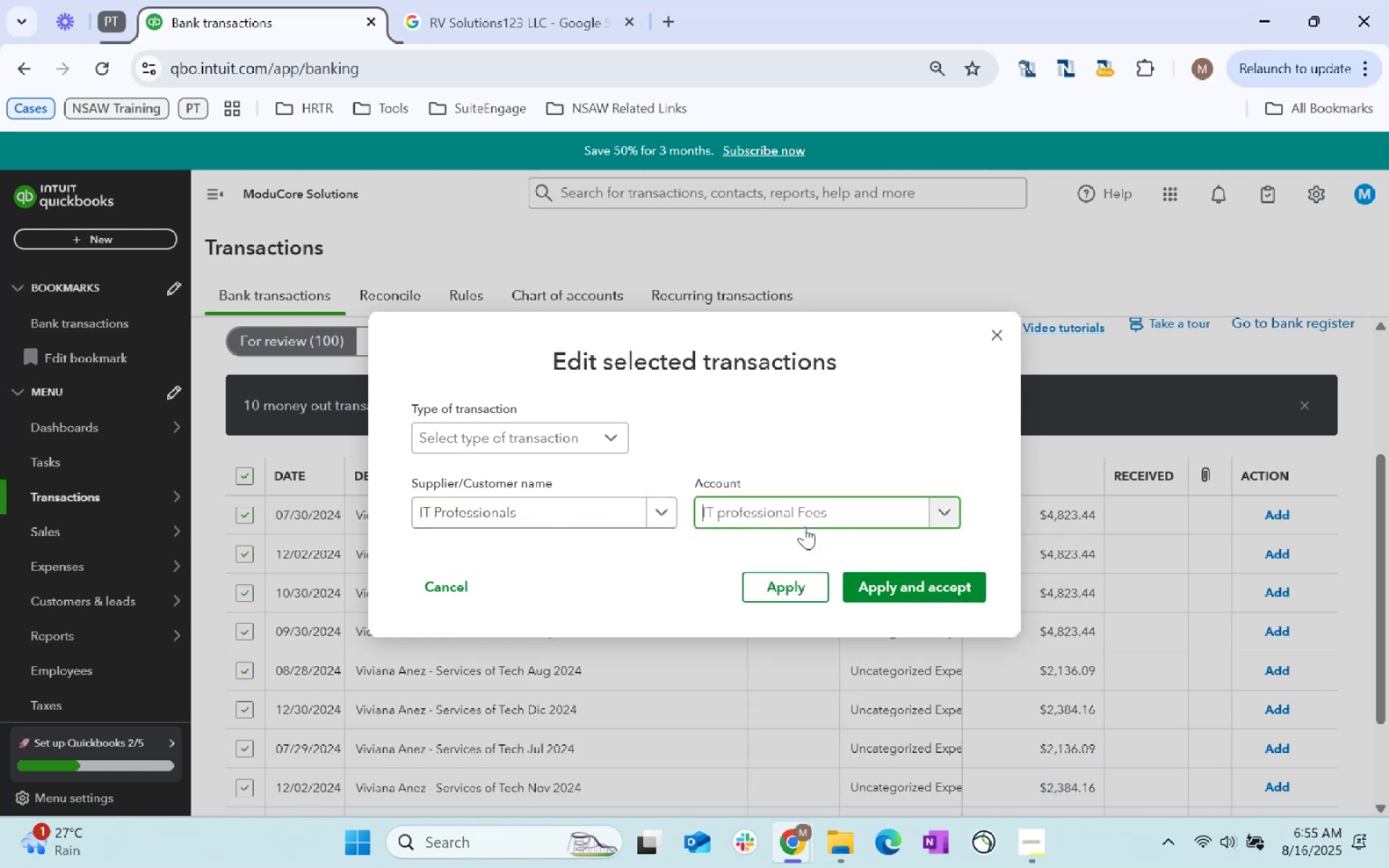 
left_click([924, 571])
 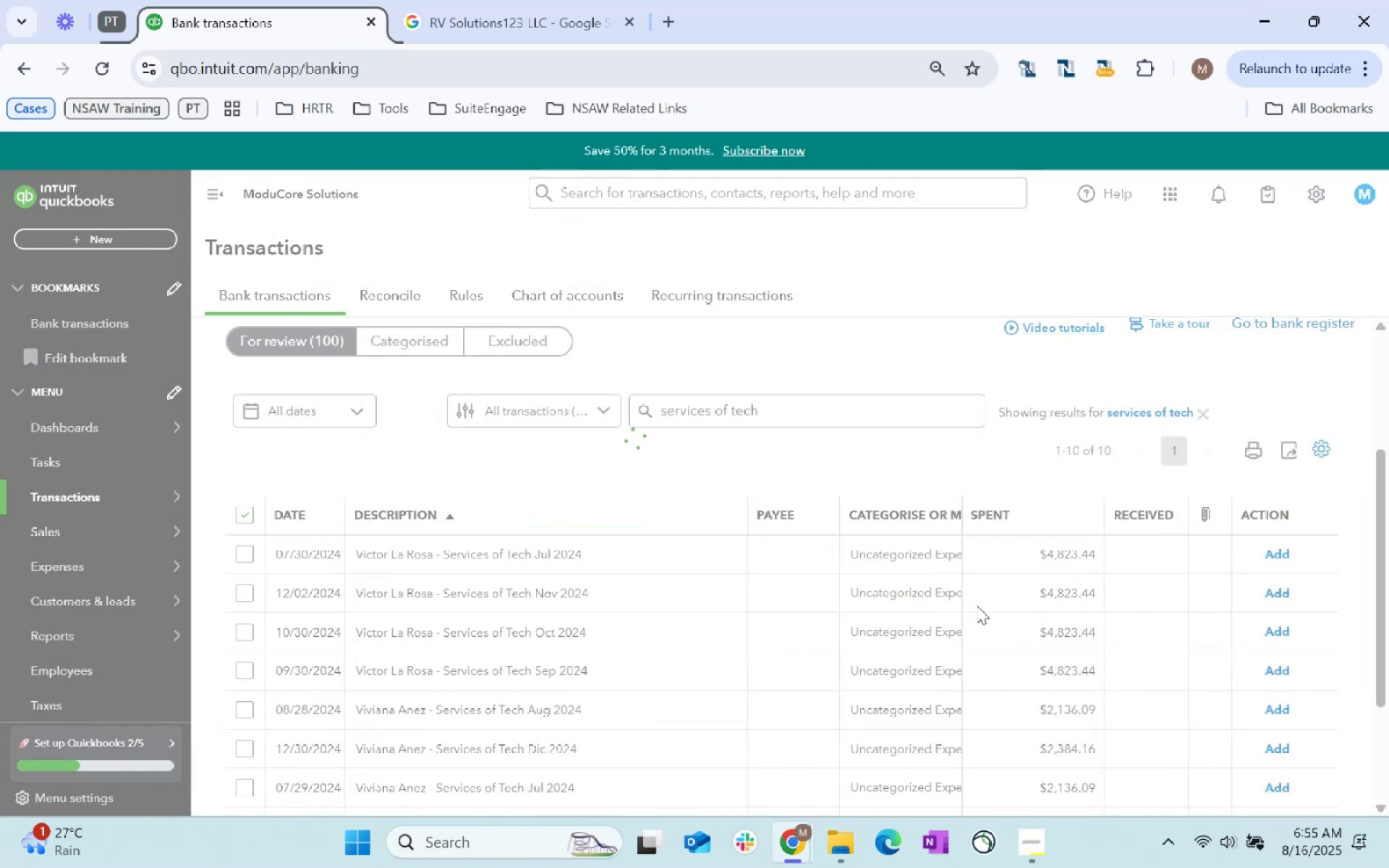 
scroll: coordinate [1001, 582], scroll_direction: up, amount: 6.0
 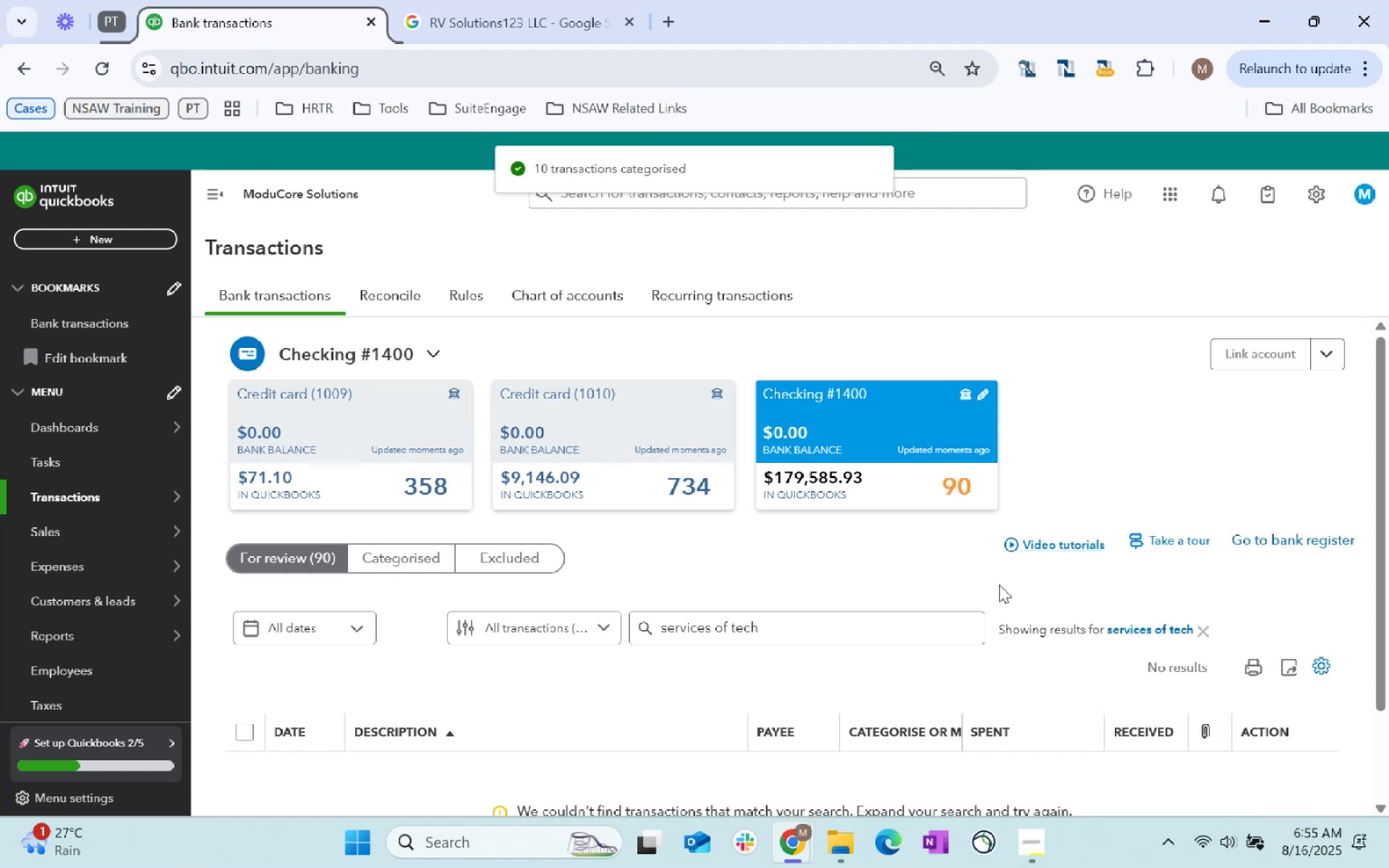 
scroll: coordinate [998, 587], scroll_direction: down, amount: 3.0
 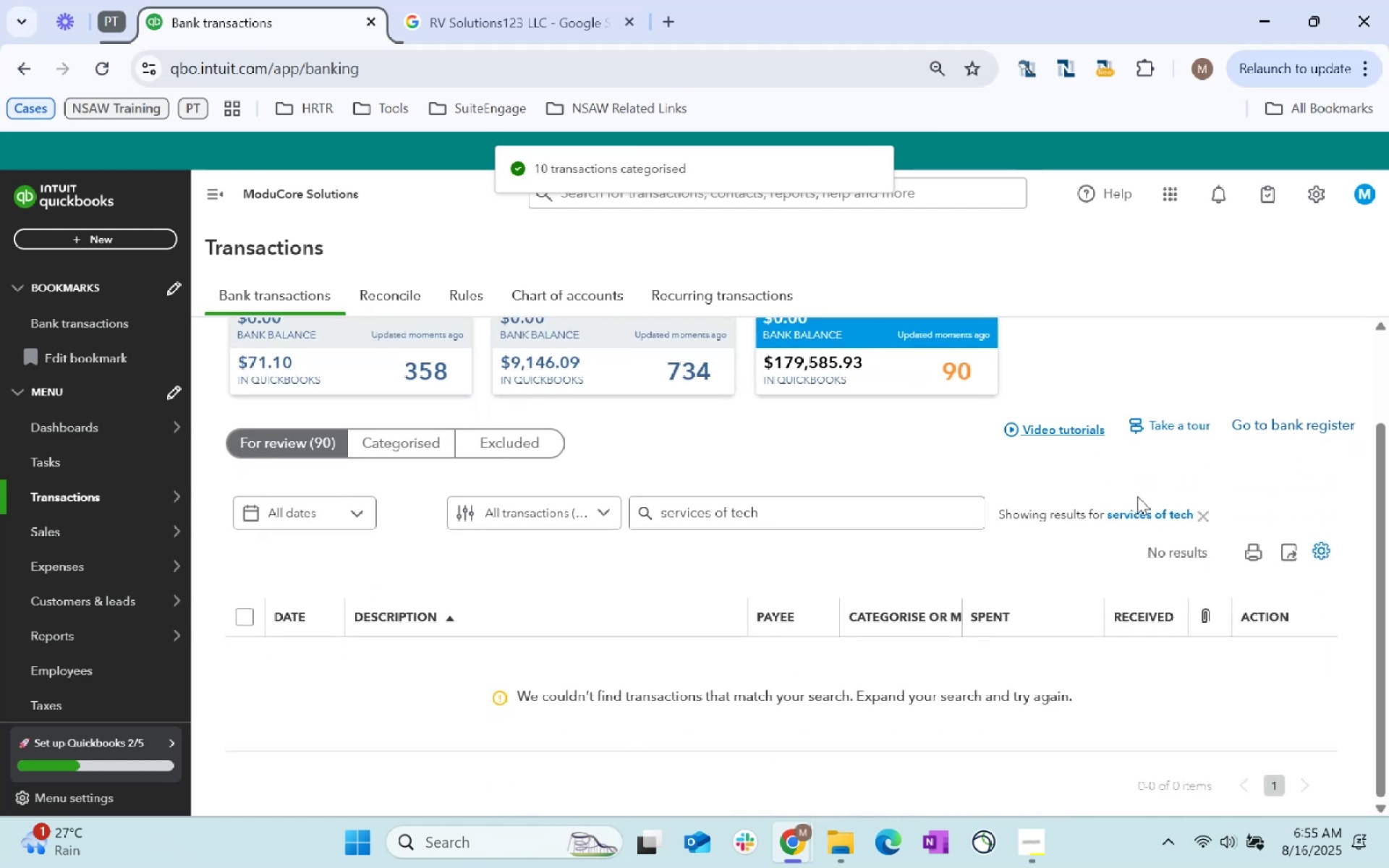 
left_click([1139, 519])
 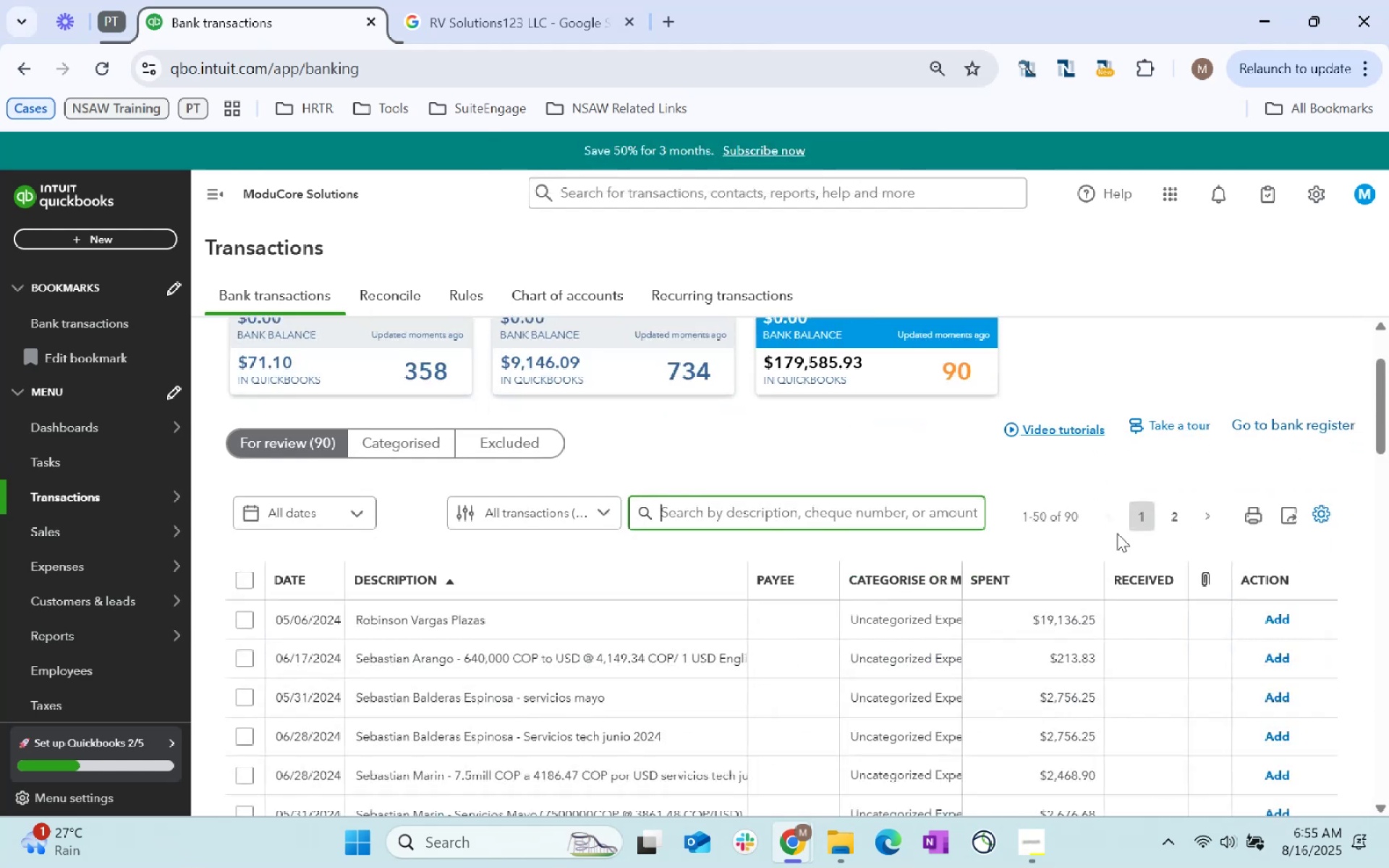 
scroll: coordinate [1117, 533], scroll_direction: down, amount: 1.0
 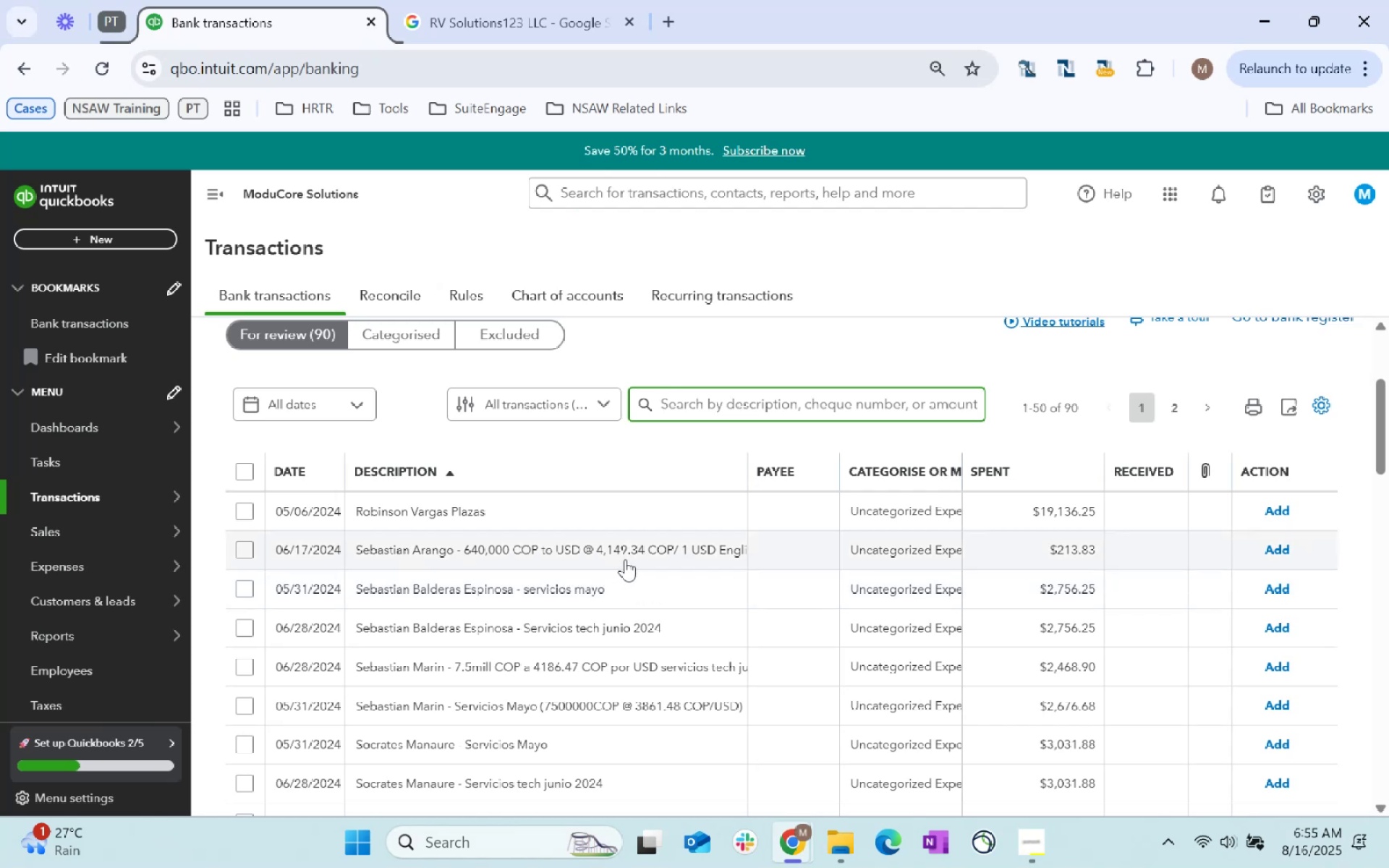 
wait(7.17)
 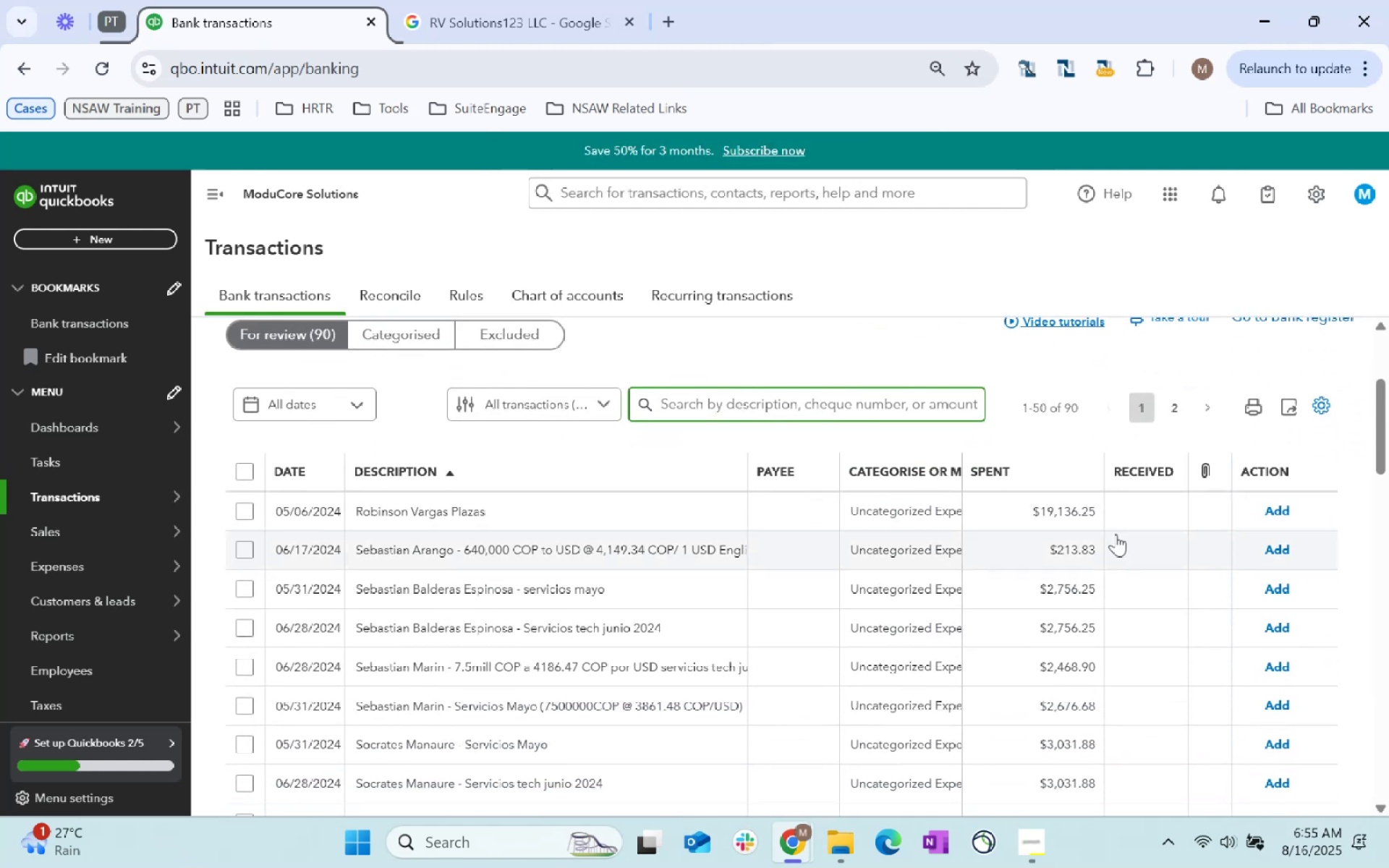 
left_click([248, 514])
 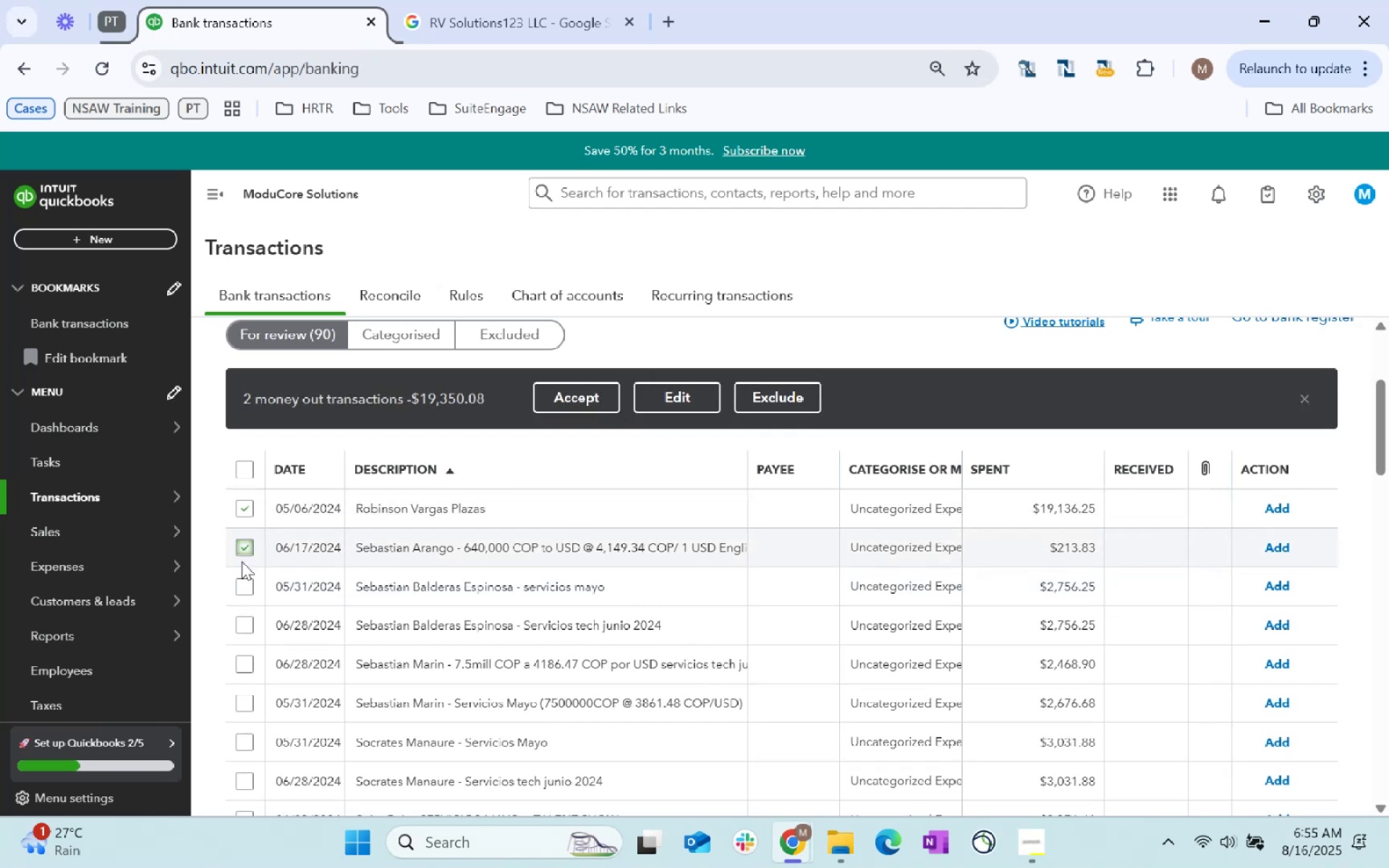 
double_click([243, 578])
 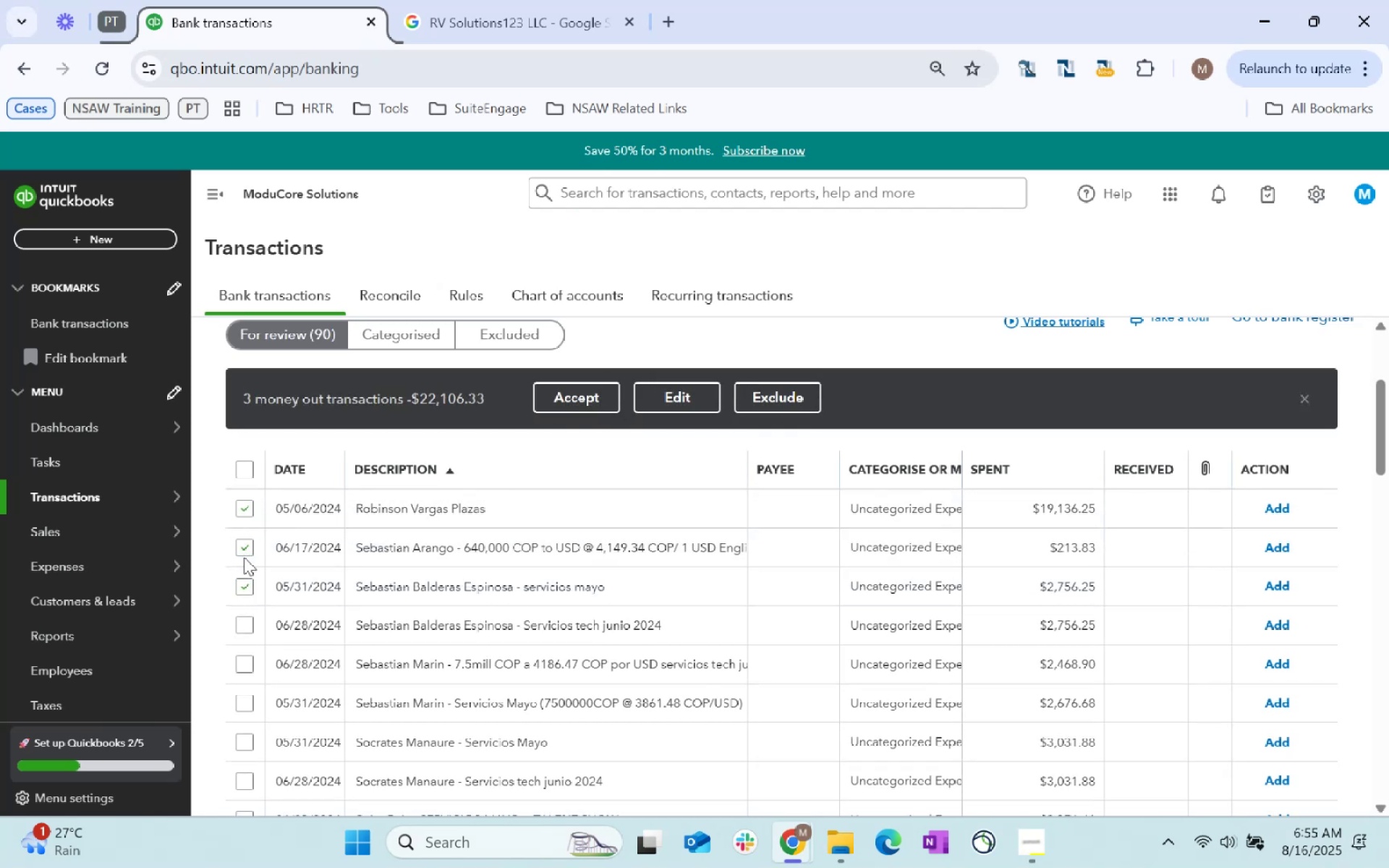 
double_click([247, 587])
 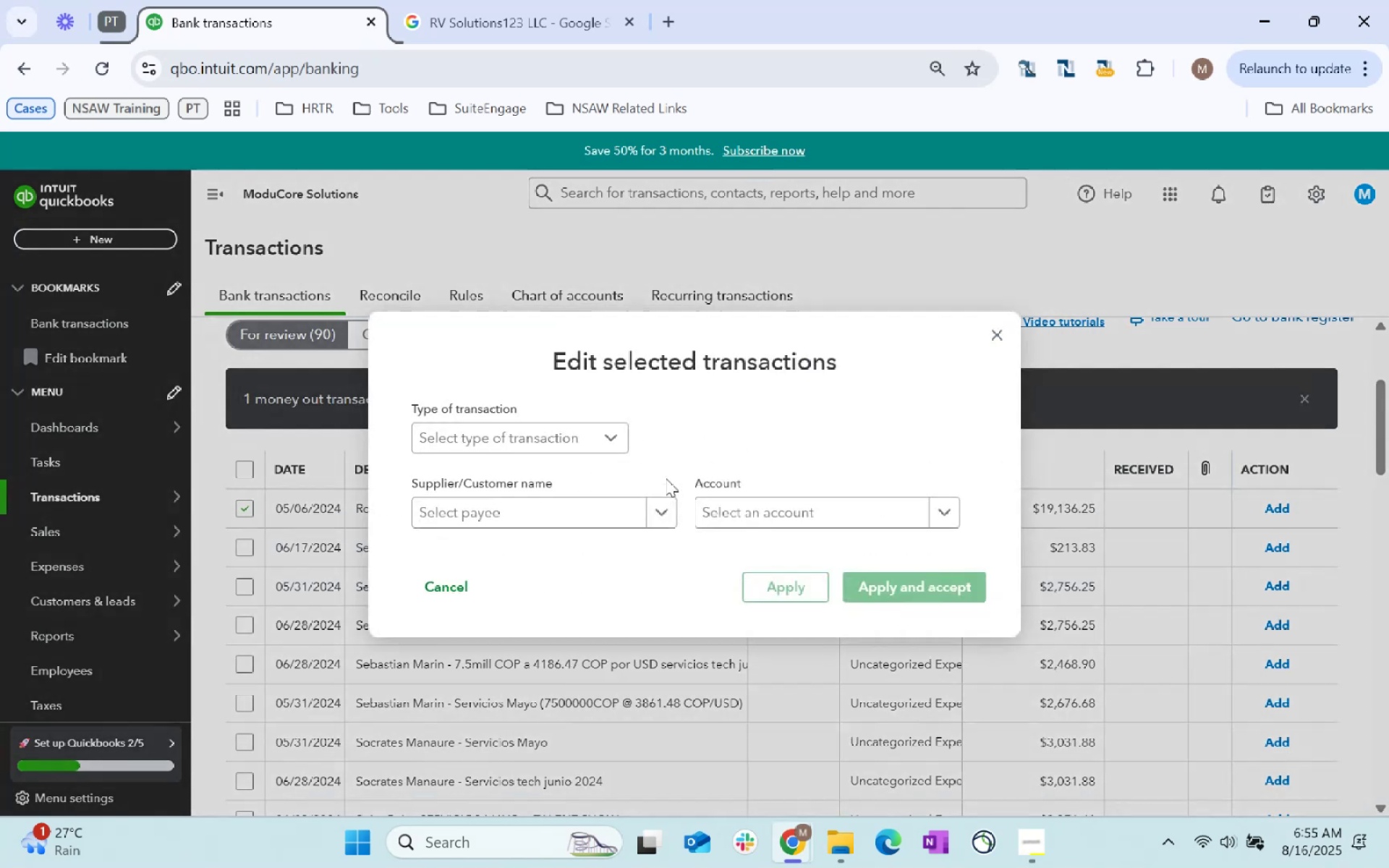 
left_click([522, 513])
 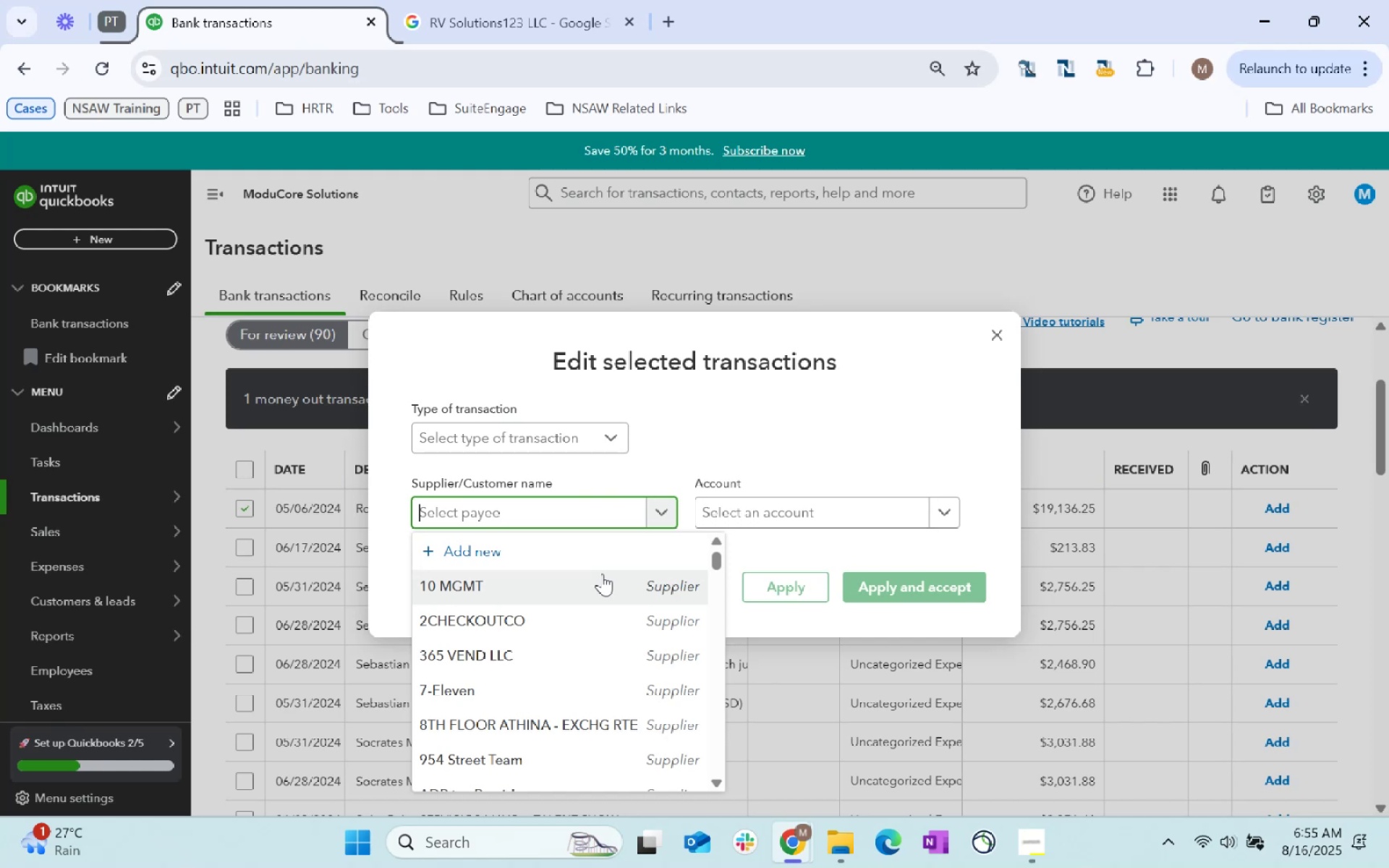 
type(Robinsons Plaze)
key(Backspace)
type(a)
key(Tab)
 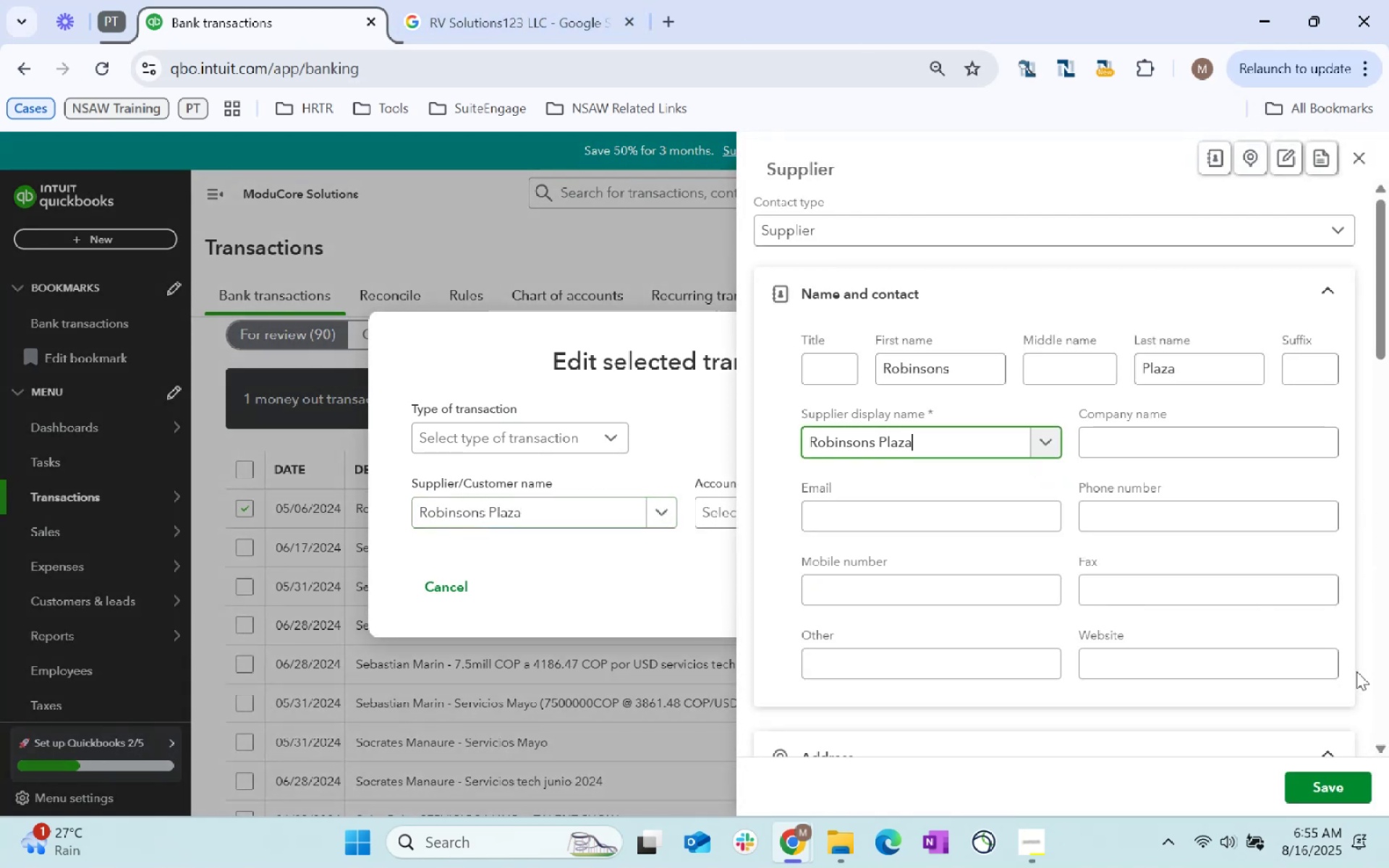 
left_click([1344, 783])
 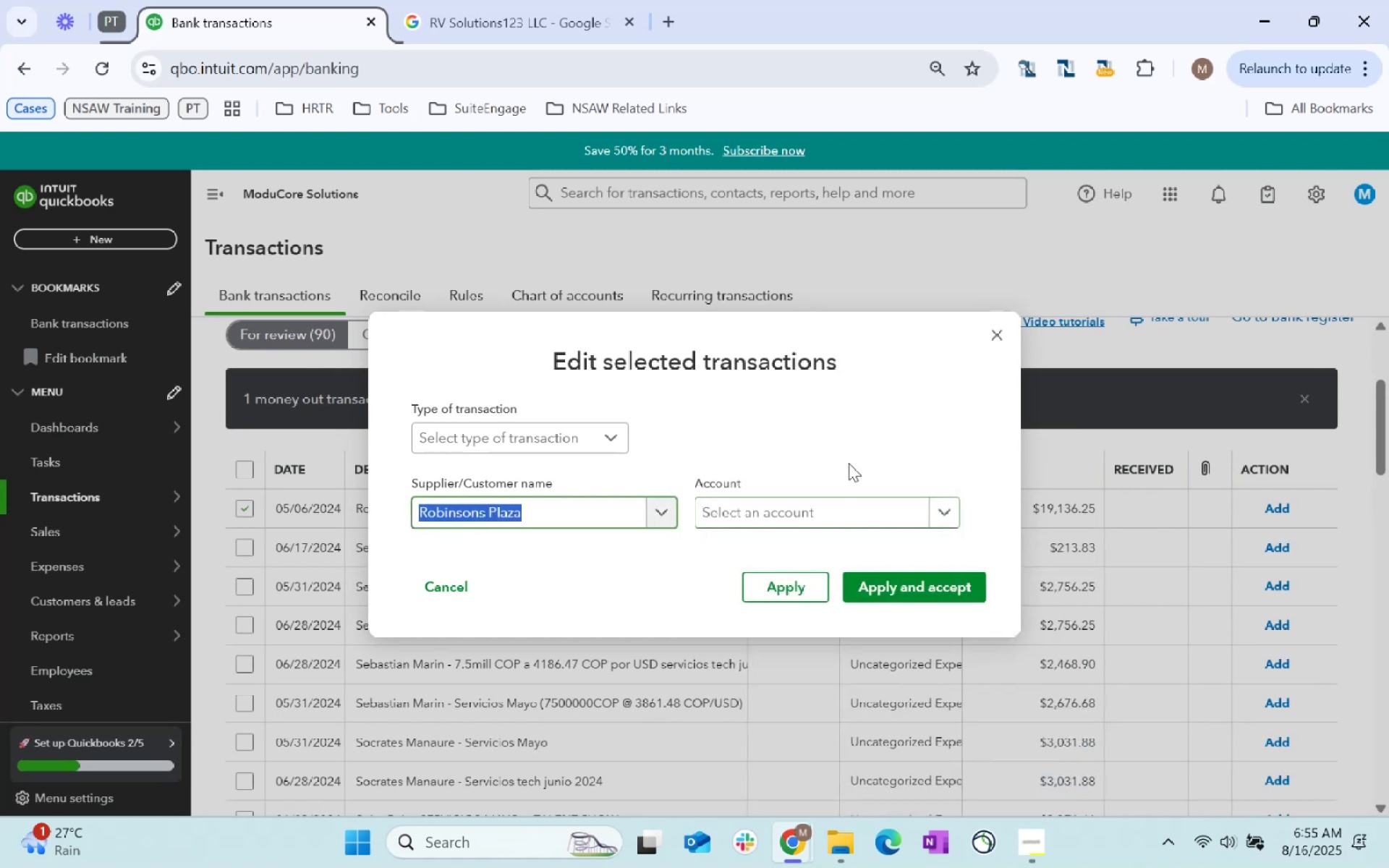 
key(Tab)
type(rent)
 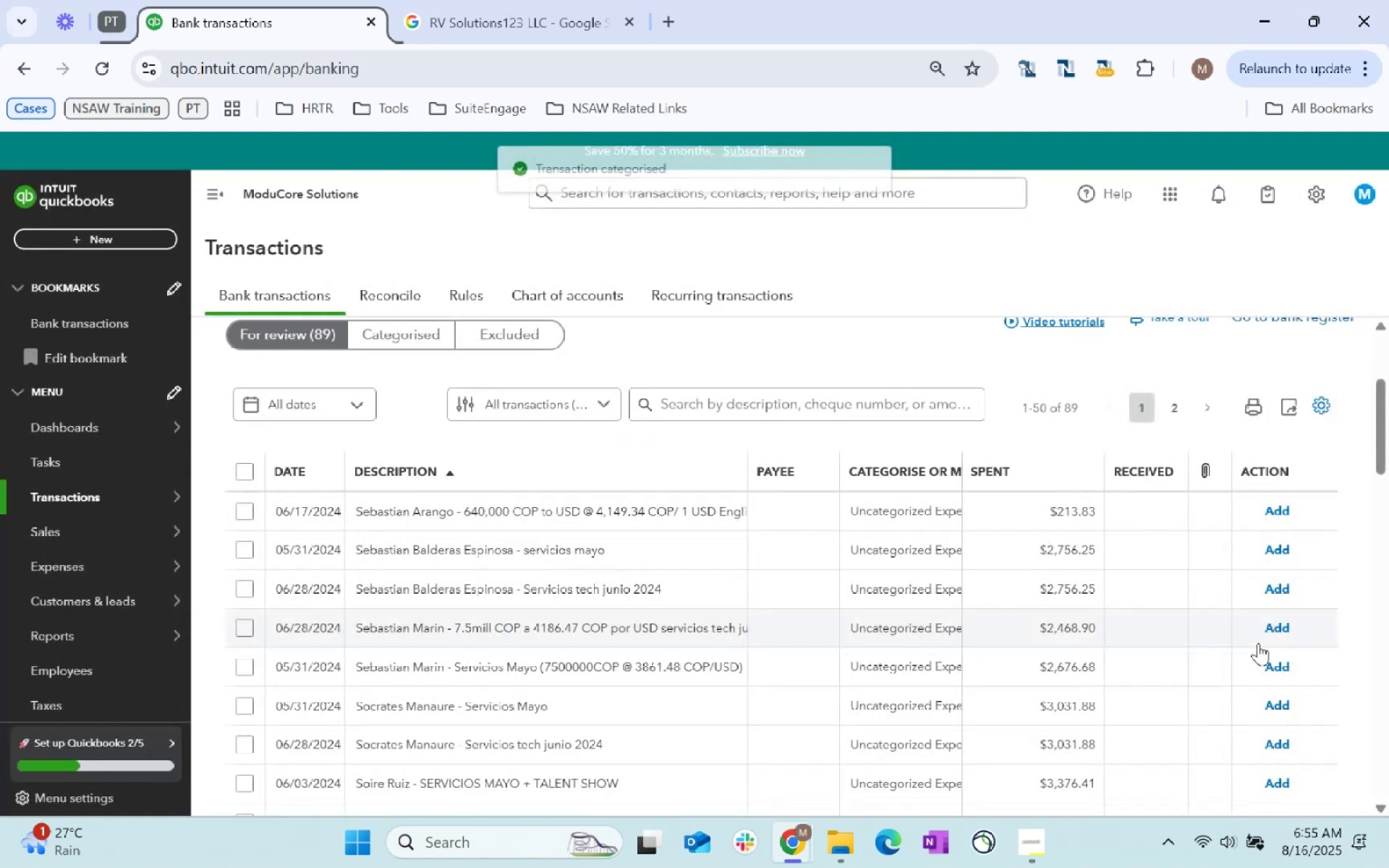 
scroll: coordinate [613, 696], scroll_direction: down, amount: 7.0
 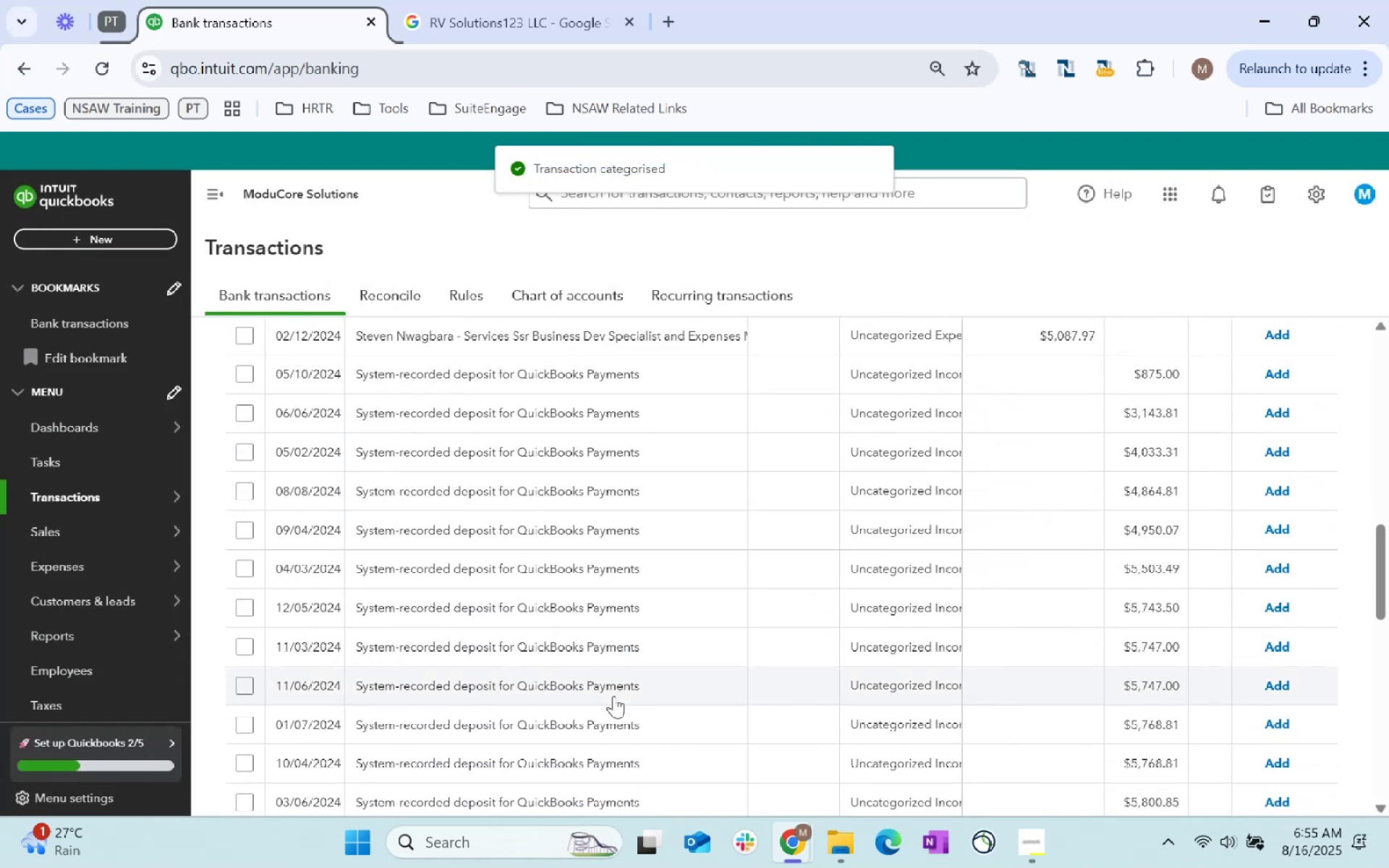 
scroll: coordinate [613, 696], scroll_direction: up, amount: 2.0
 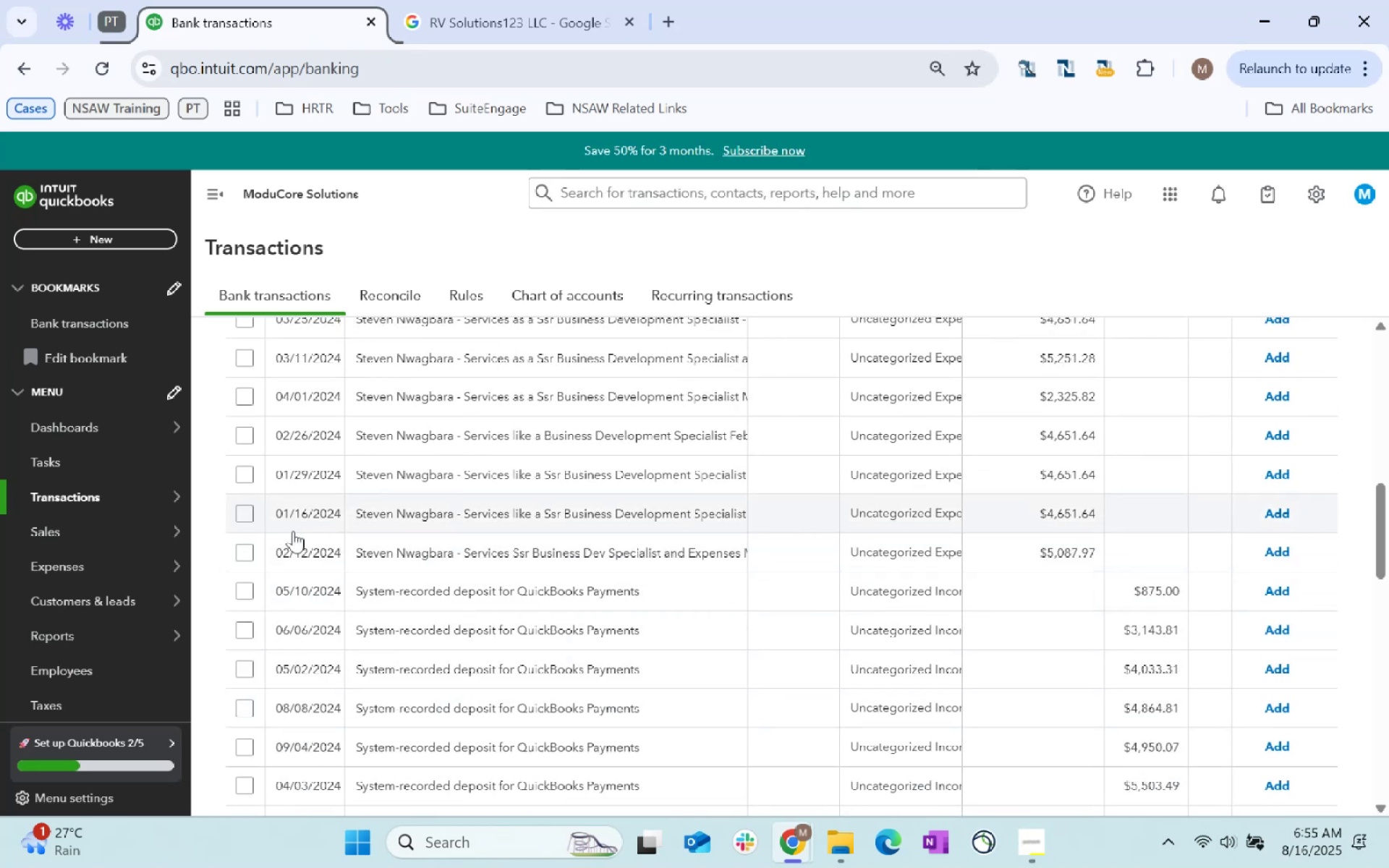 
wait(5.45)
 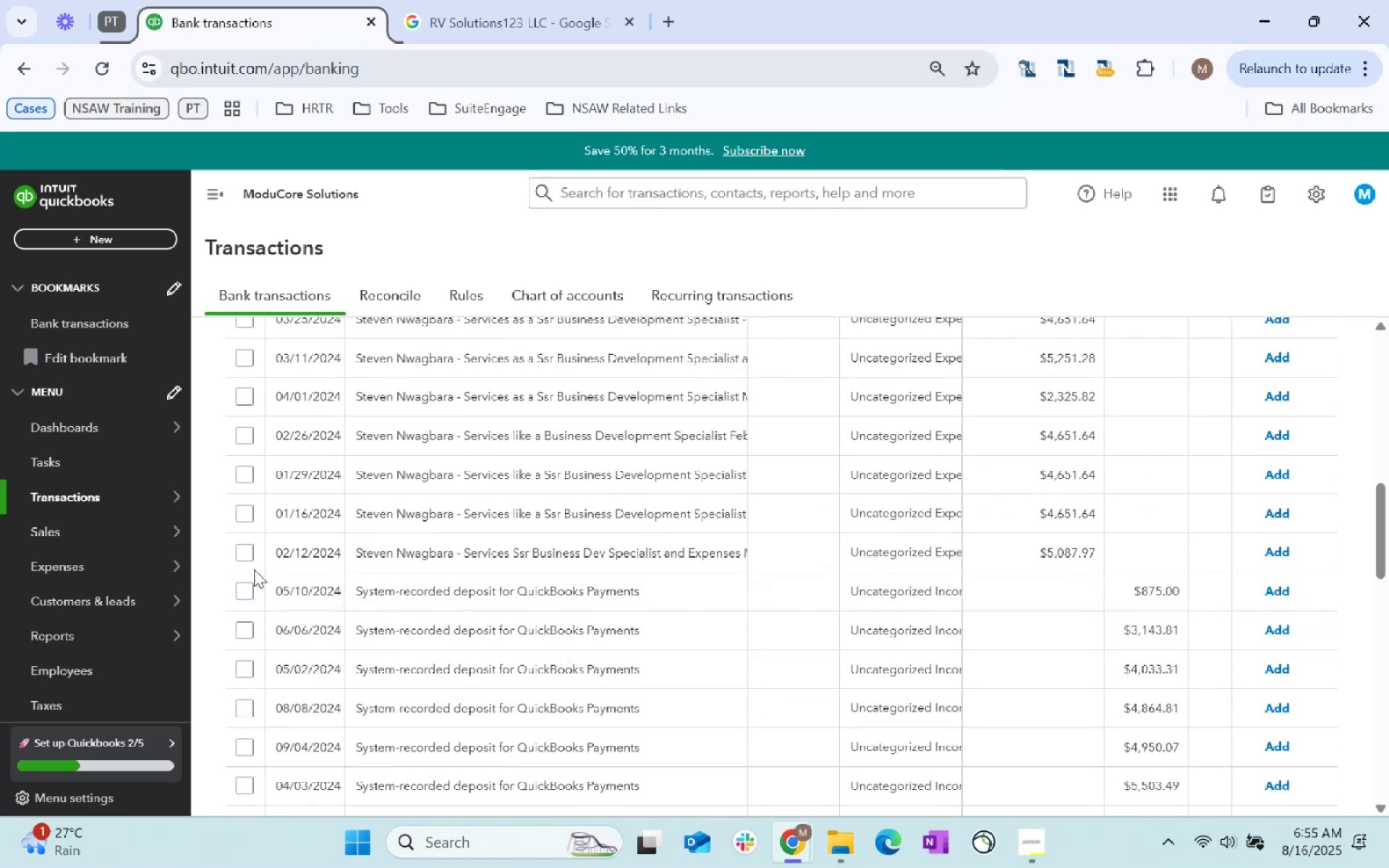 
left_click([239, 550])
 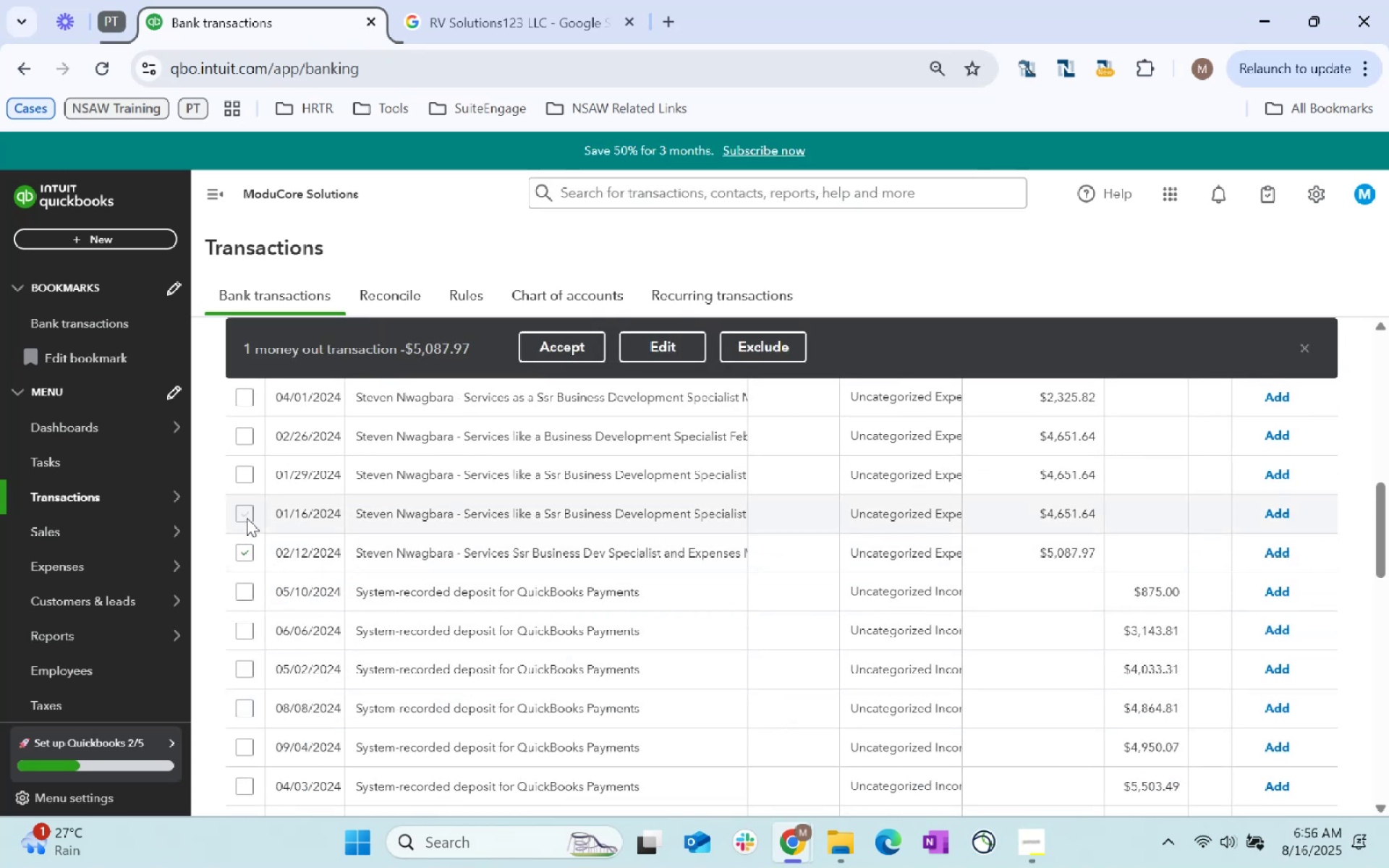 
left_click([247, 518])
 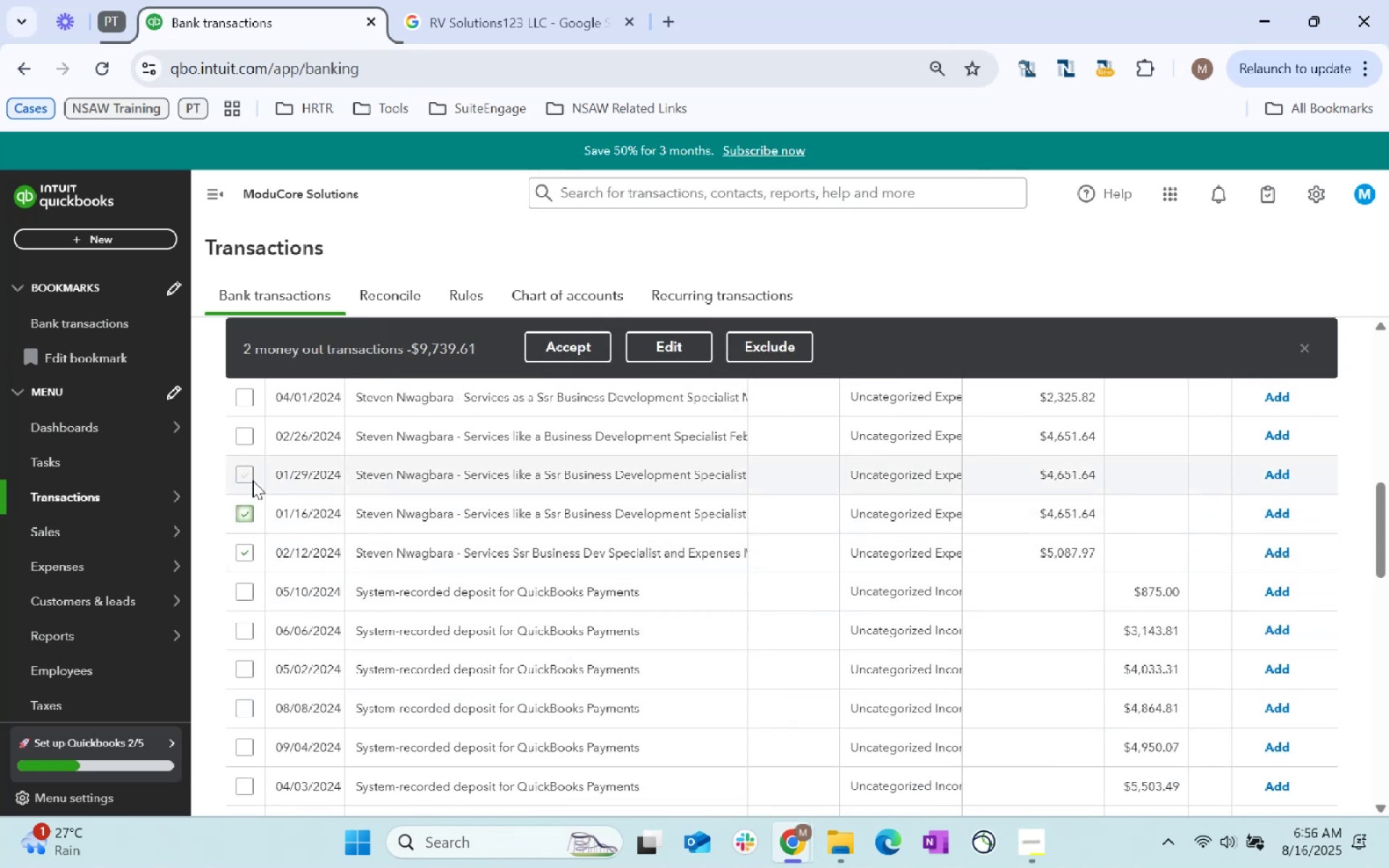 
left_click([248, 476])
 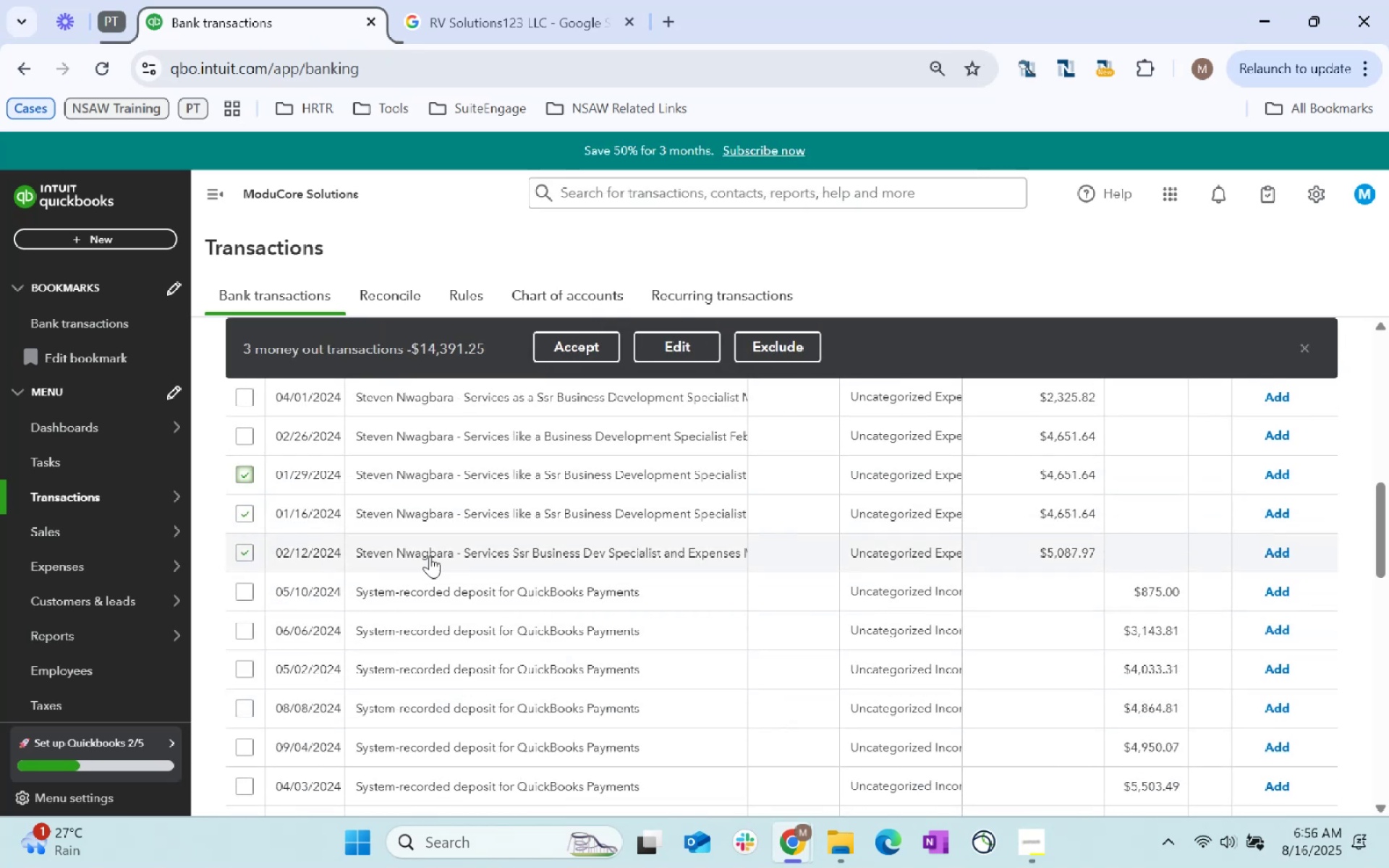 
scroll: coordinate [426, 575], scroll_direction: up, amount: 2.0
 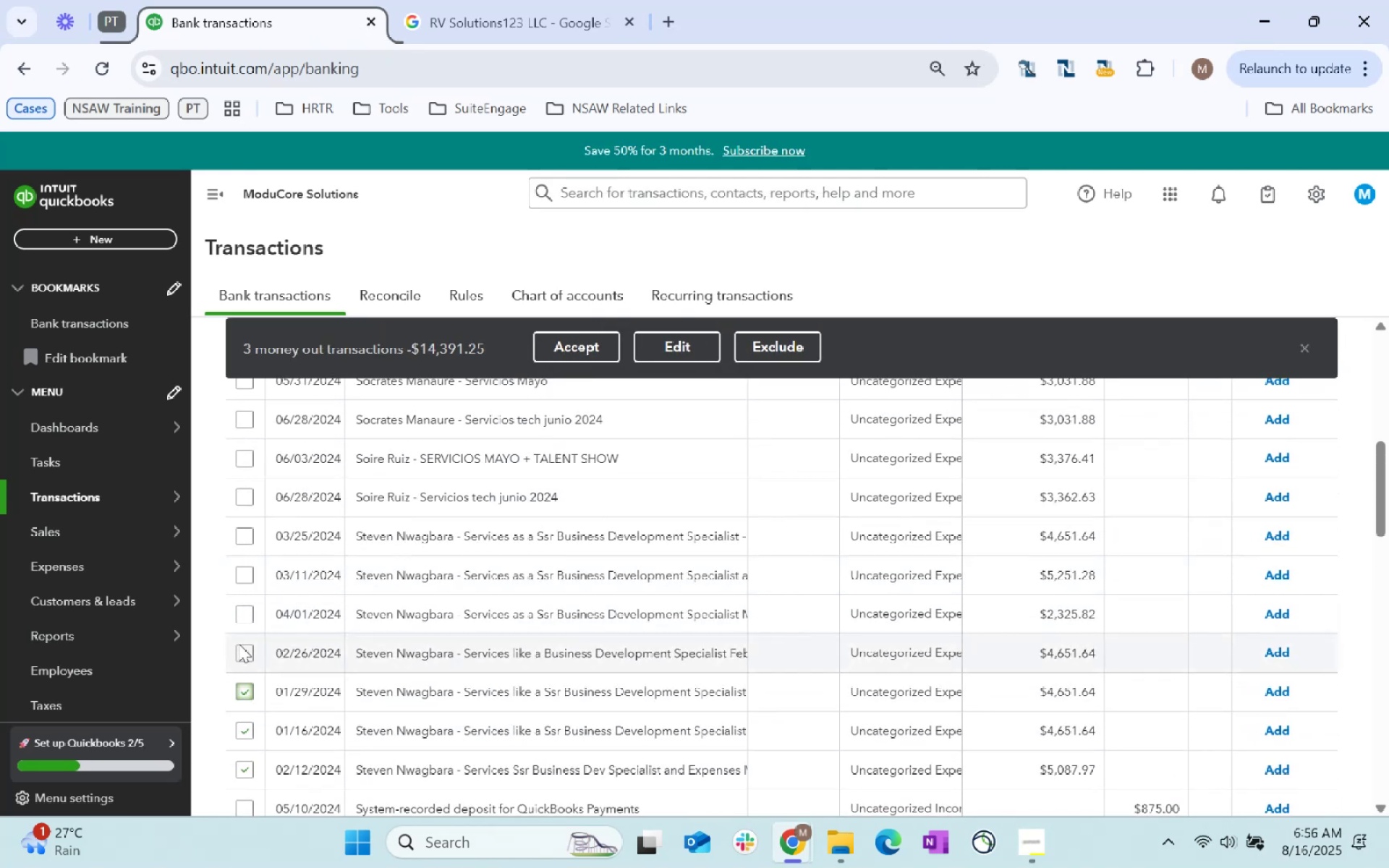 
left_click([246, 648])
 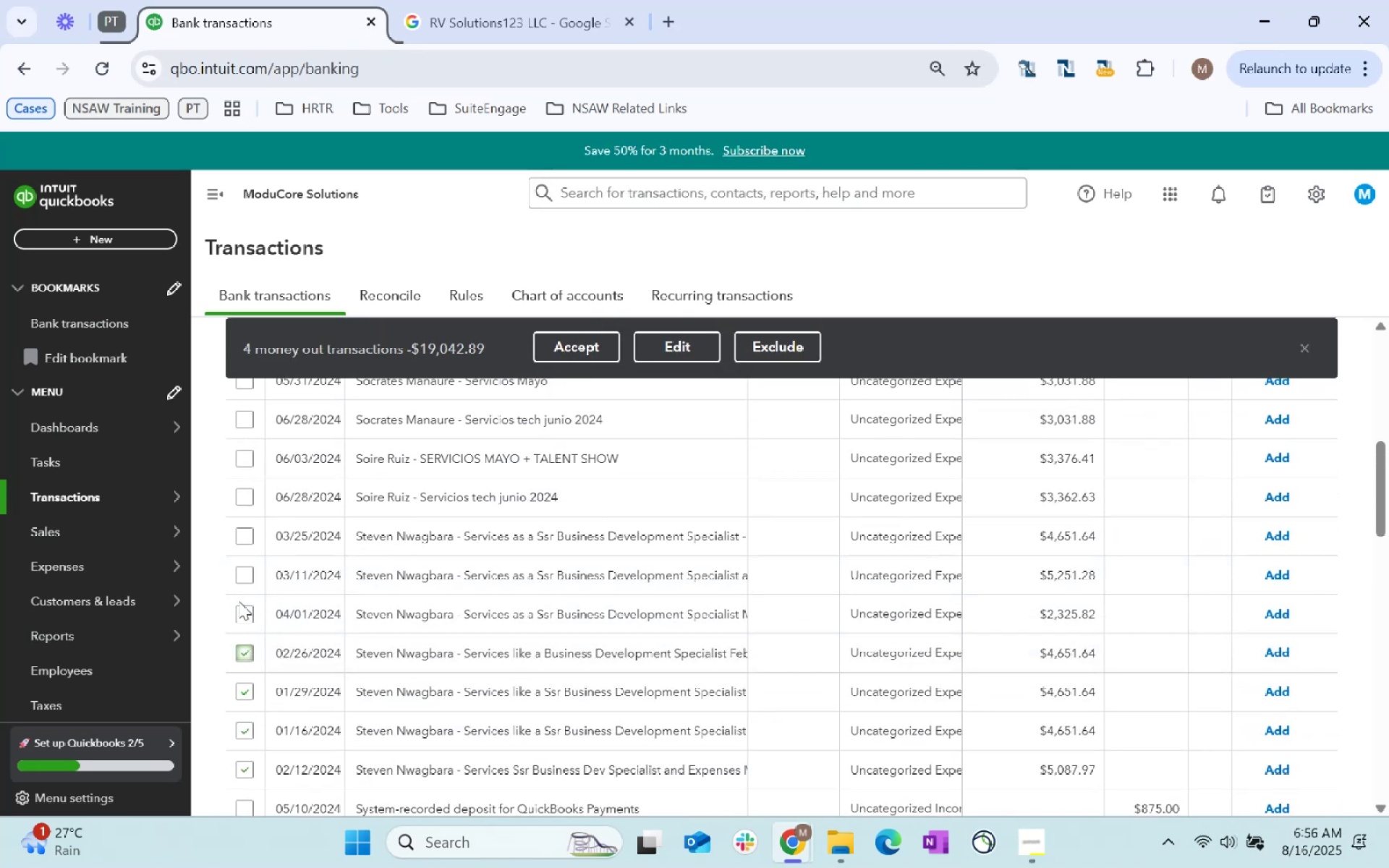 
left_click([239, 601])
 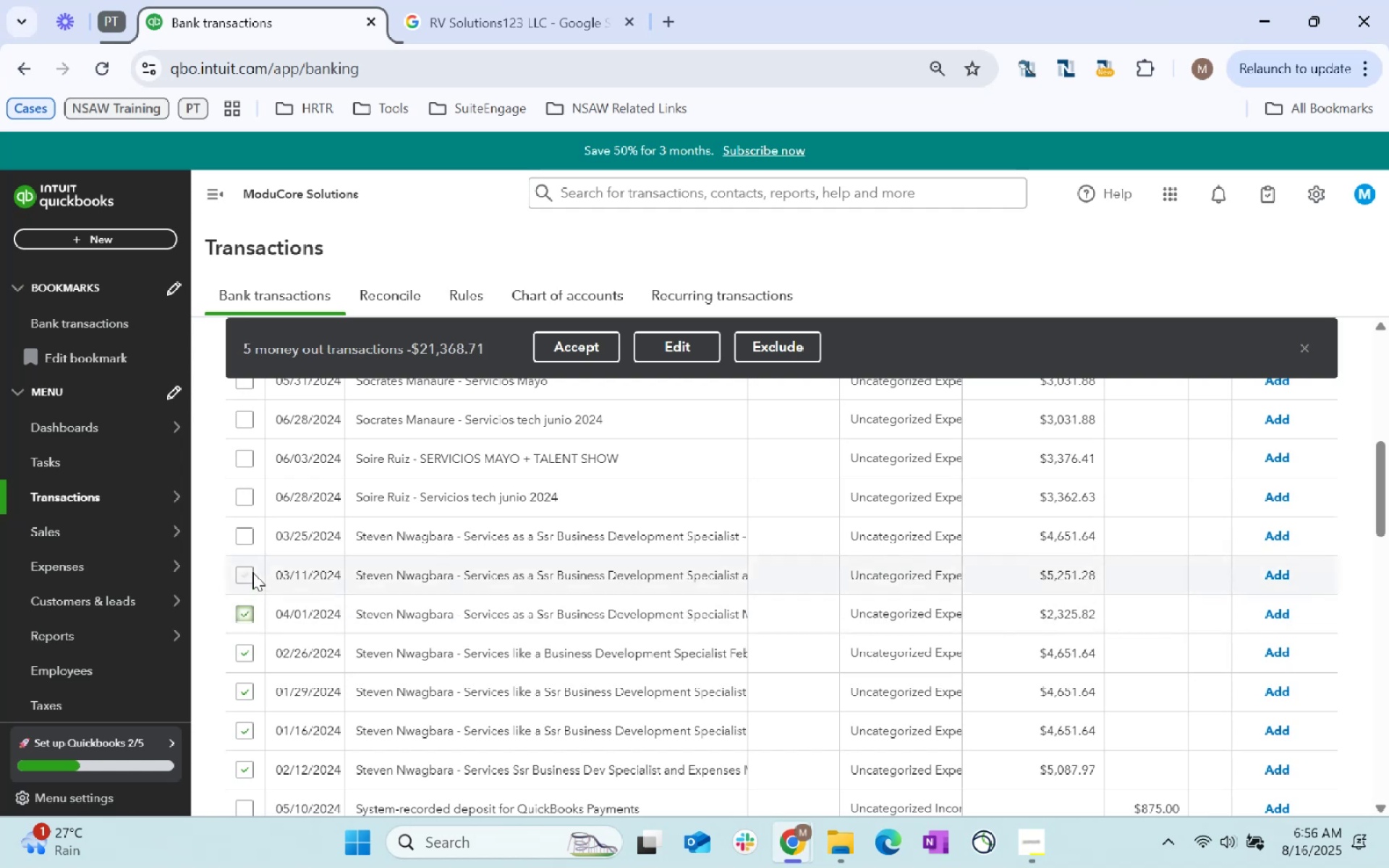 
left_click([252, 572])
 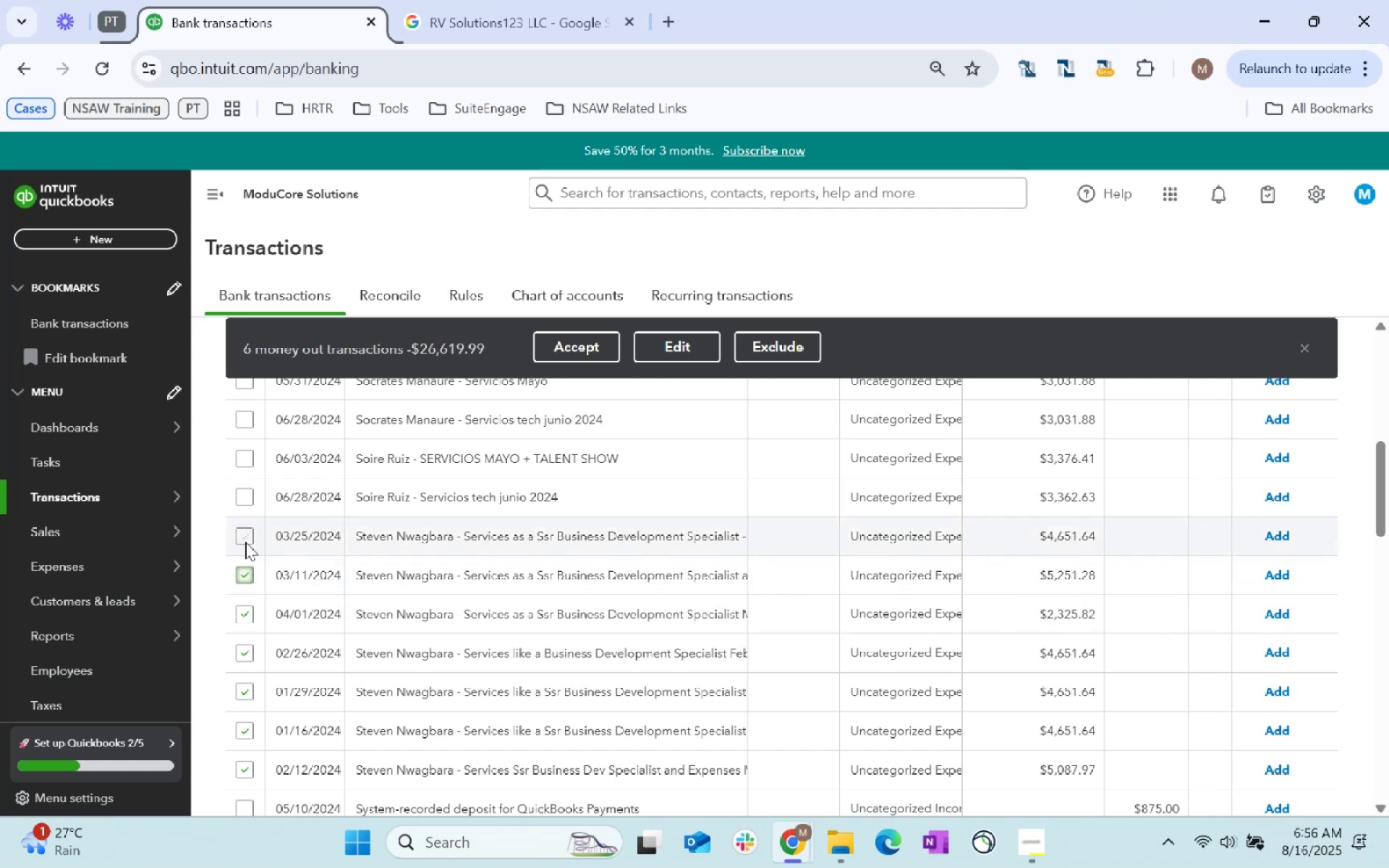 
left_click([245, 540])
 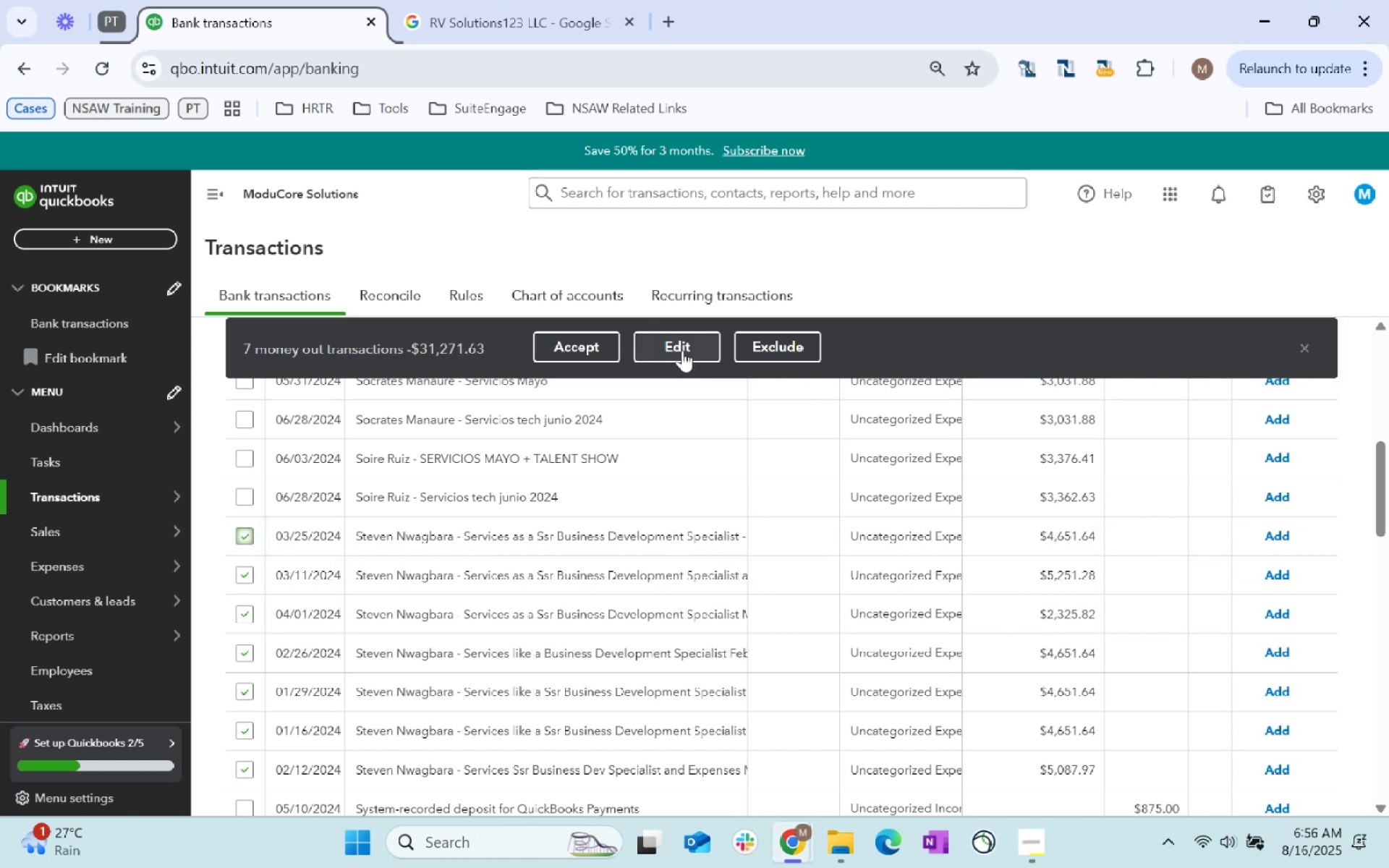 
left_click([694, 348])
 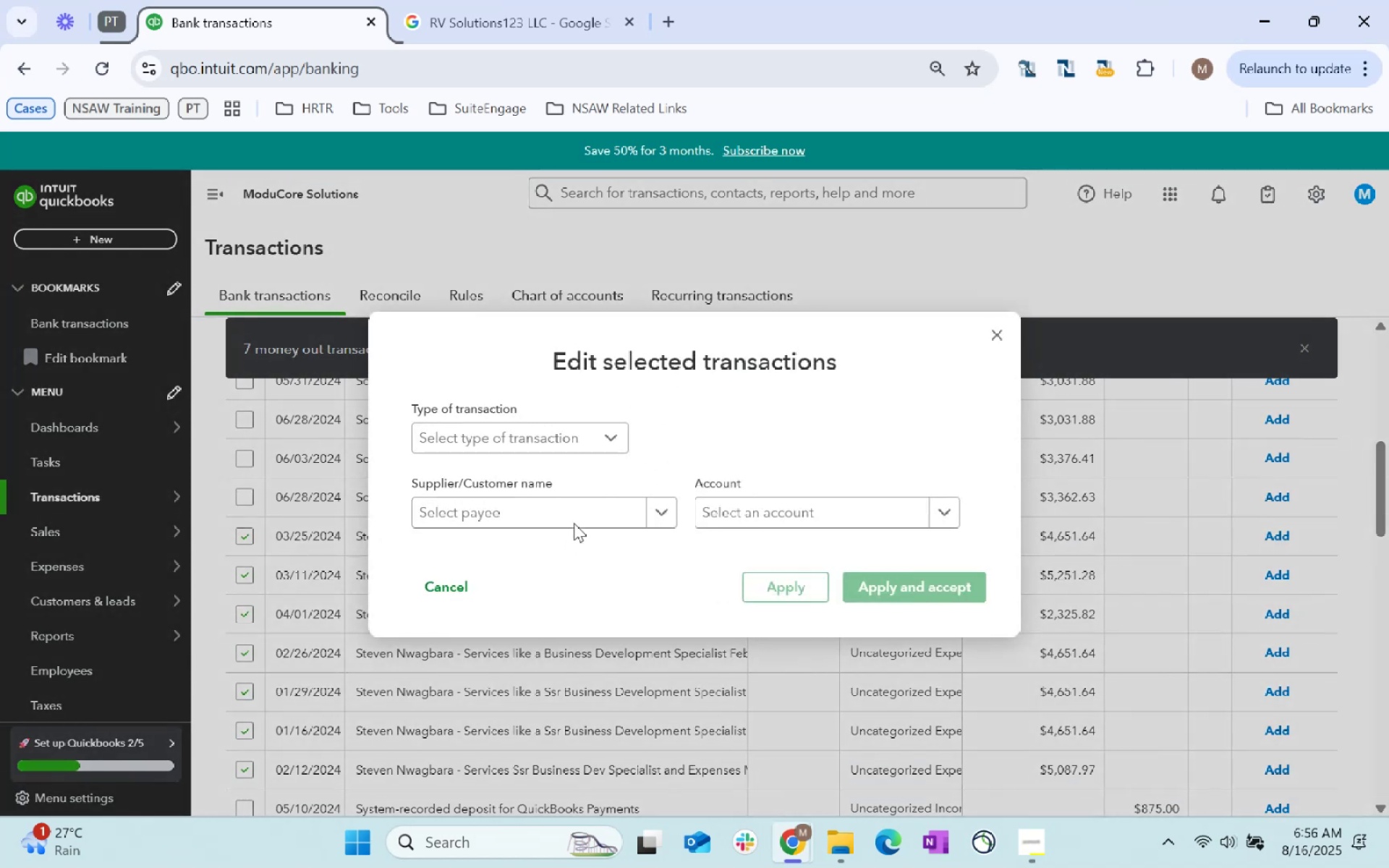 
left_click([571, 506])
 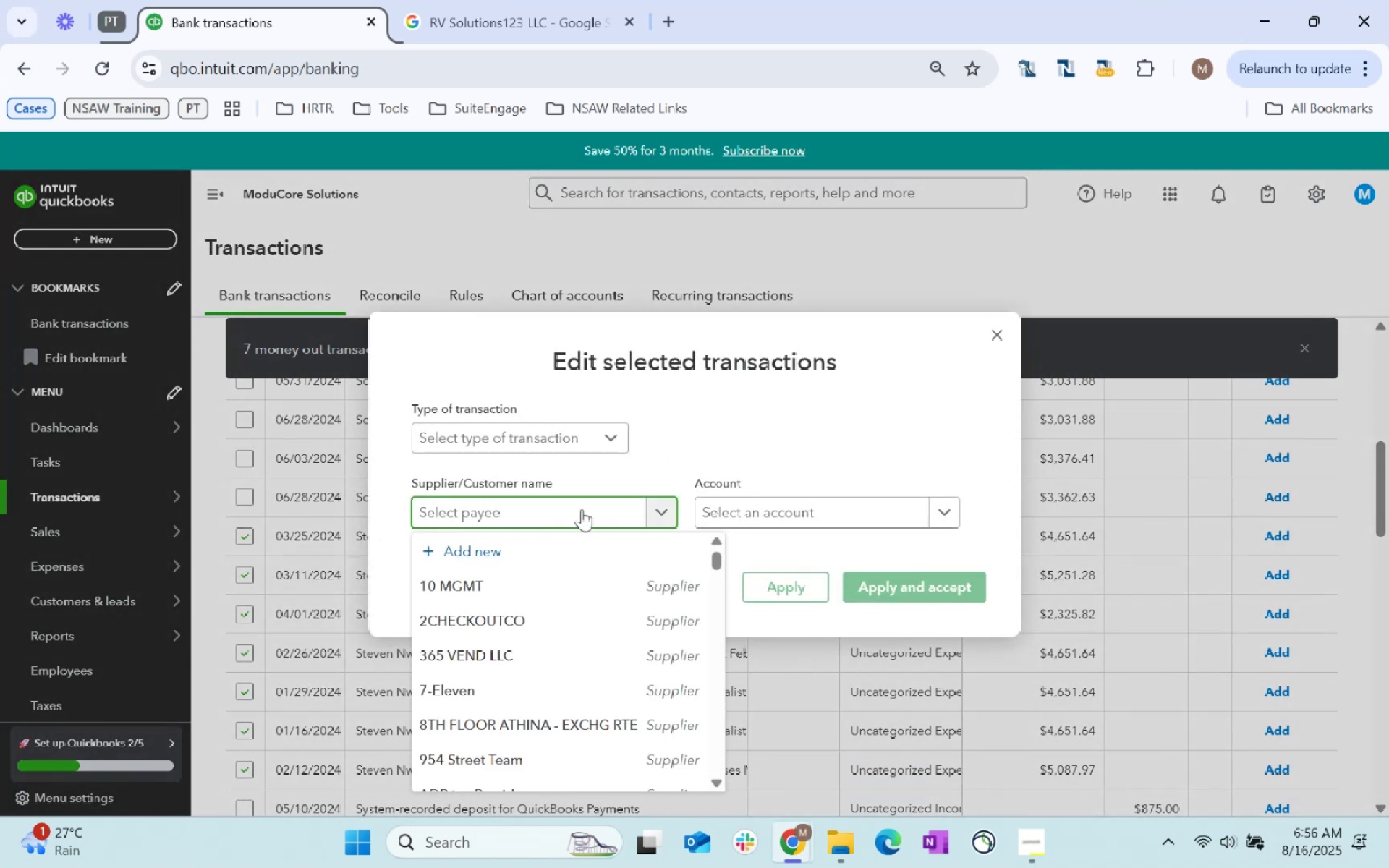 
type(IT Profe)
 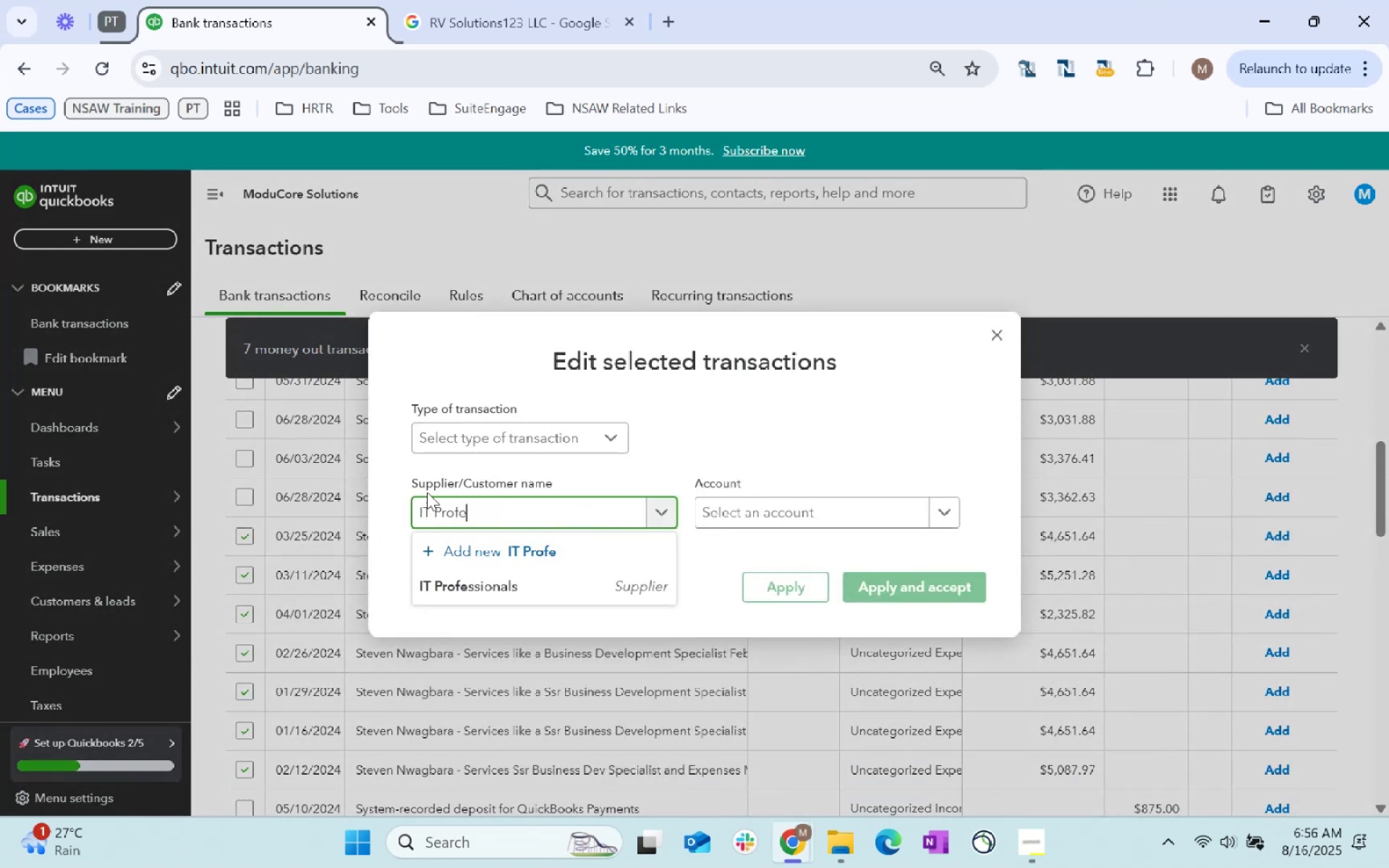 
left_click([514, 585])
 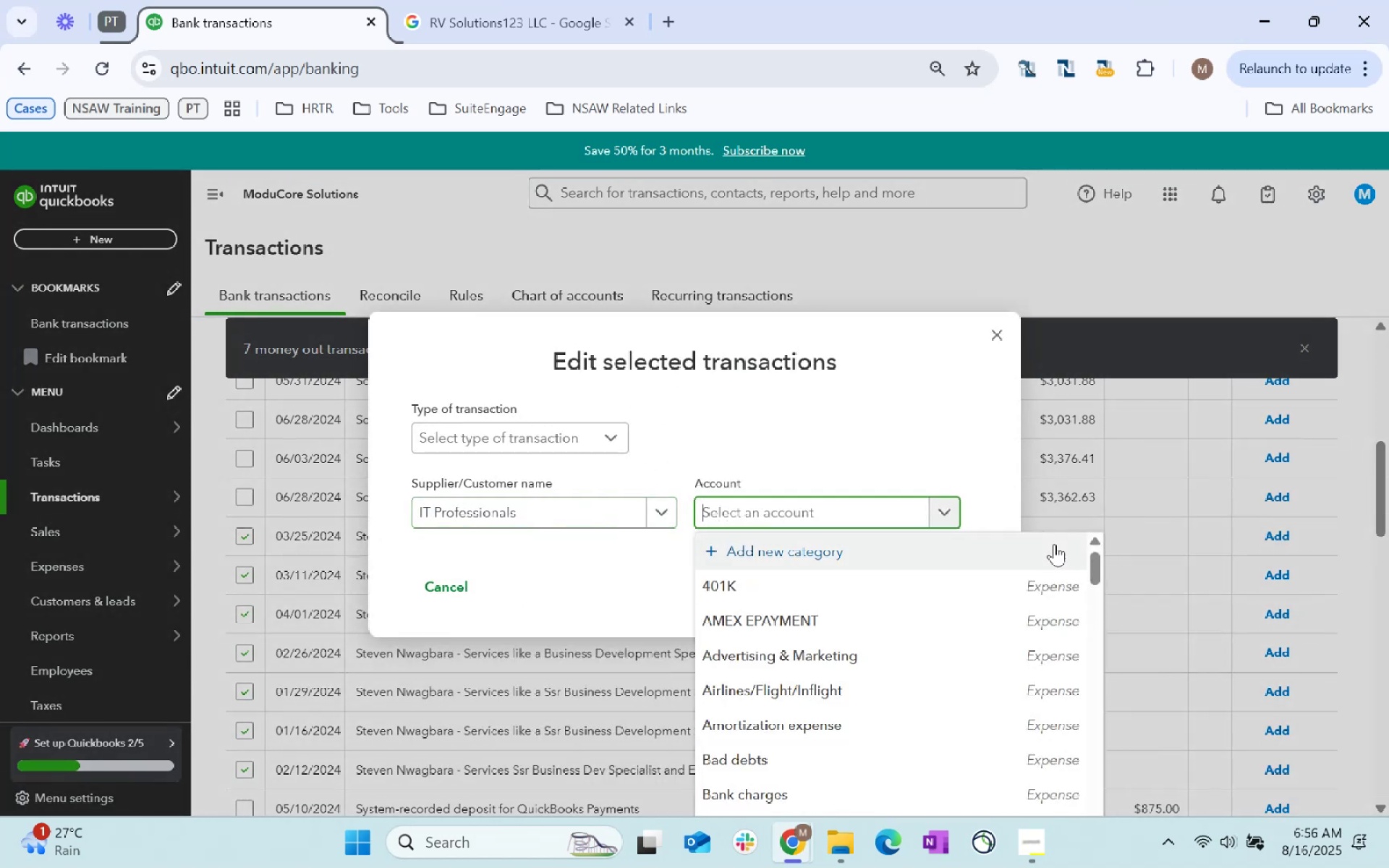 
type(management)
 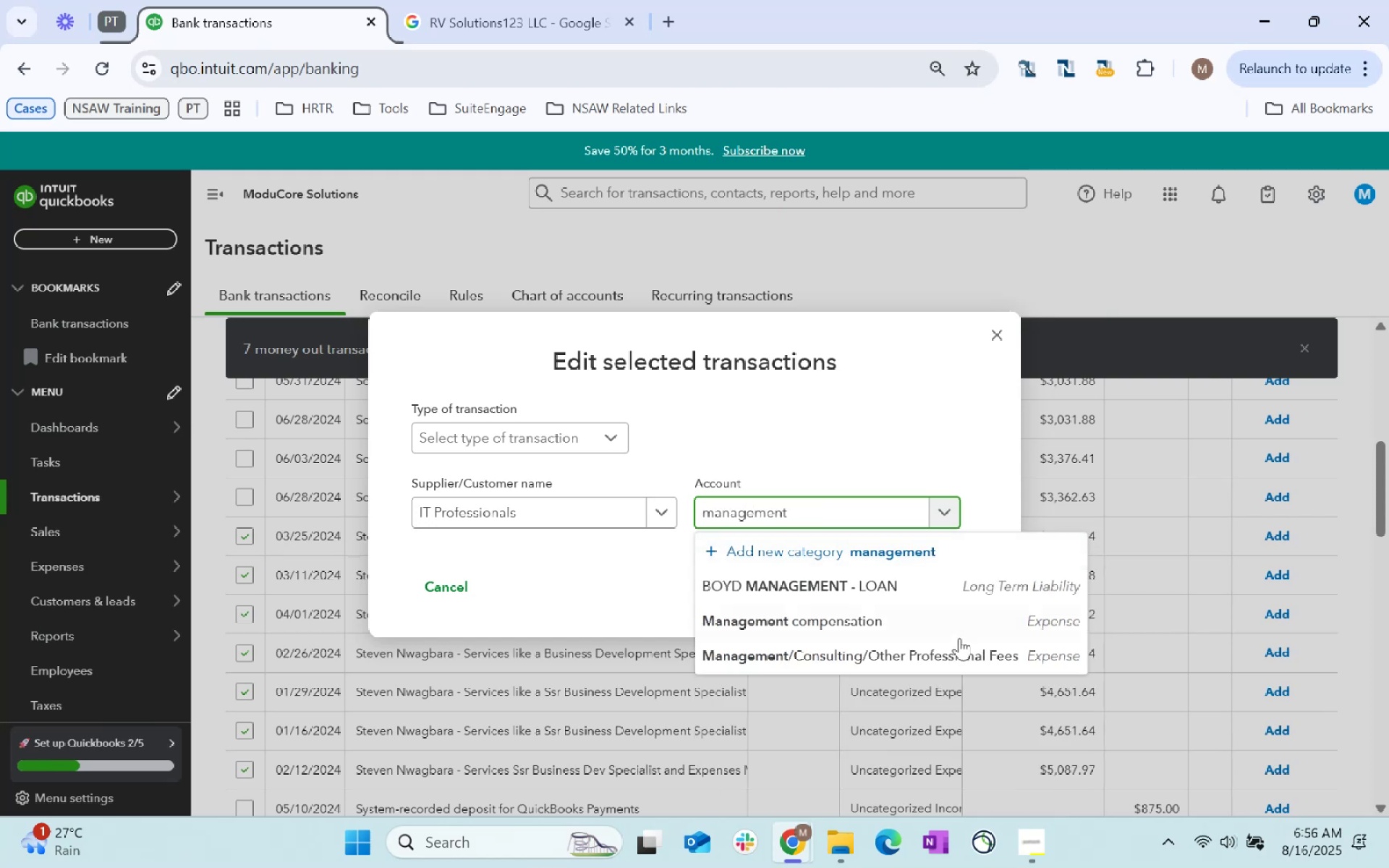 
left_click([969, 661])
 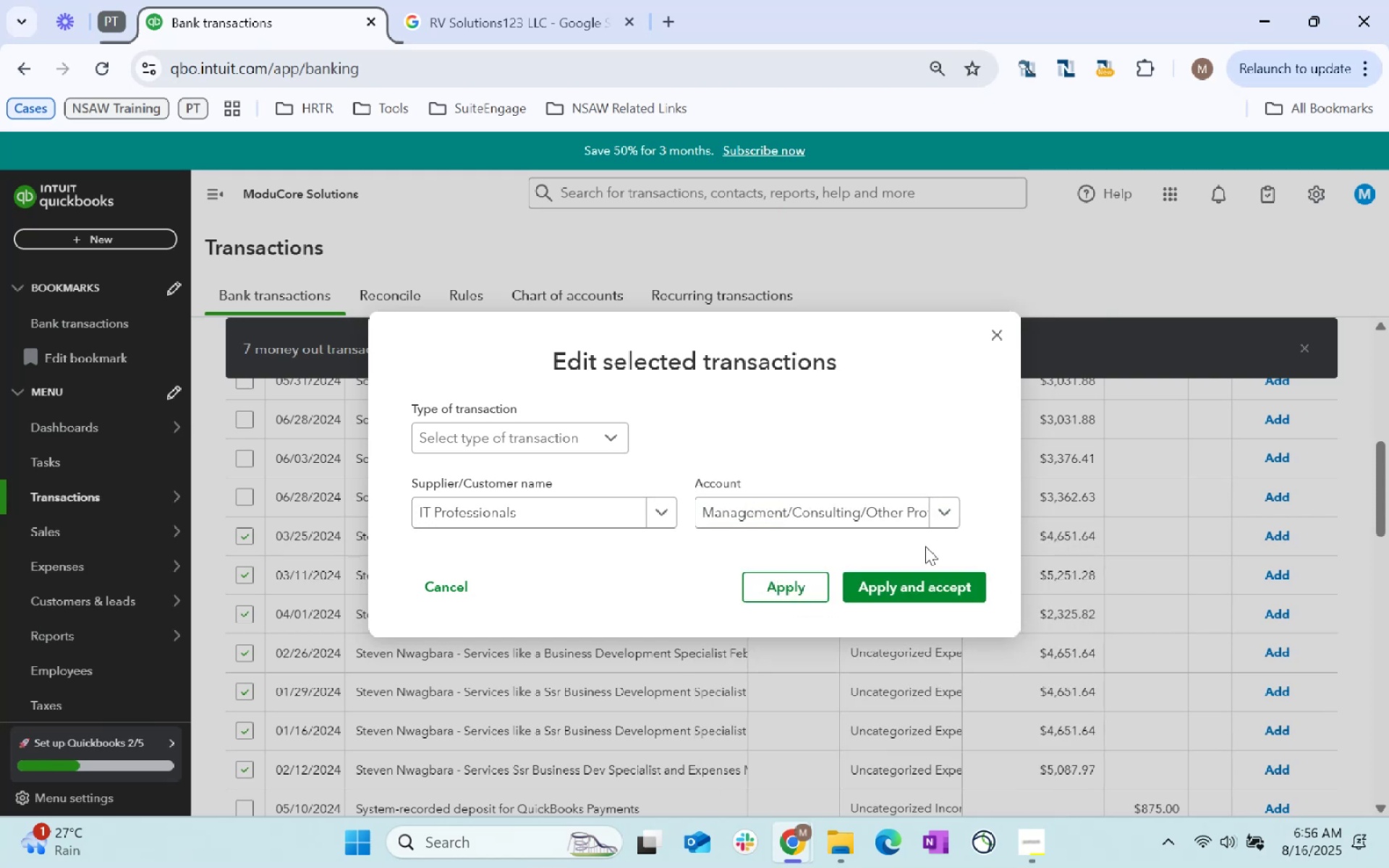 
left_click([927, 585])
 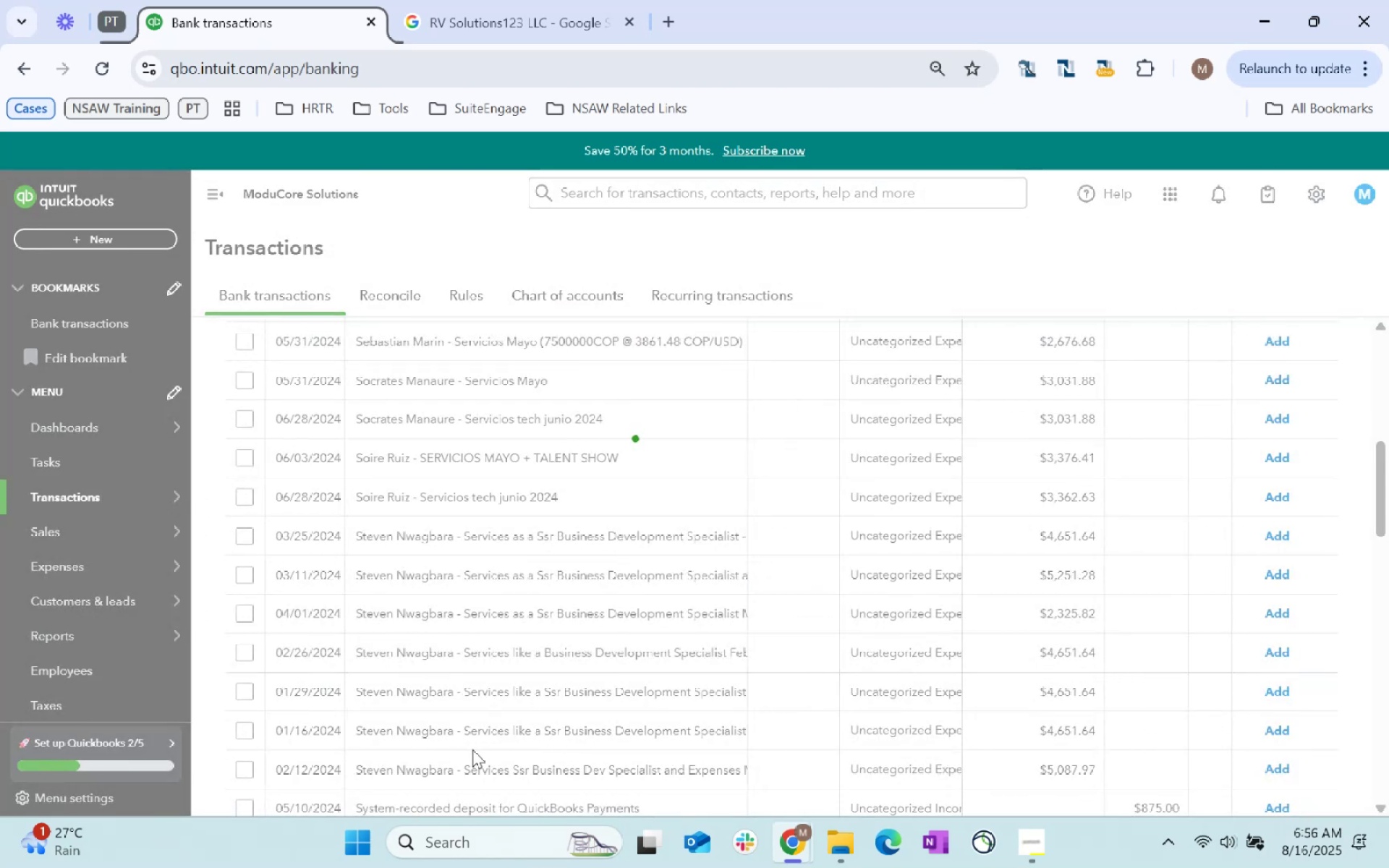 
scroll: coordinate [485, 734], scroll_direction: up, amount: 3.0
 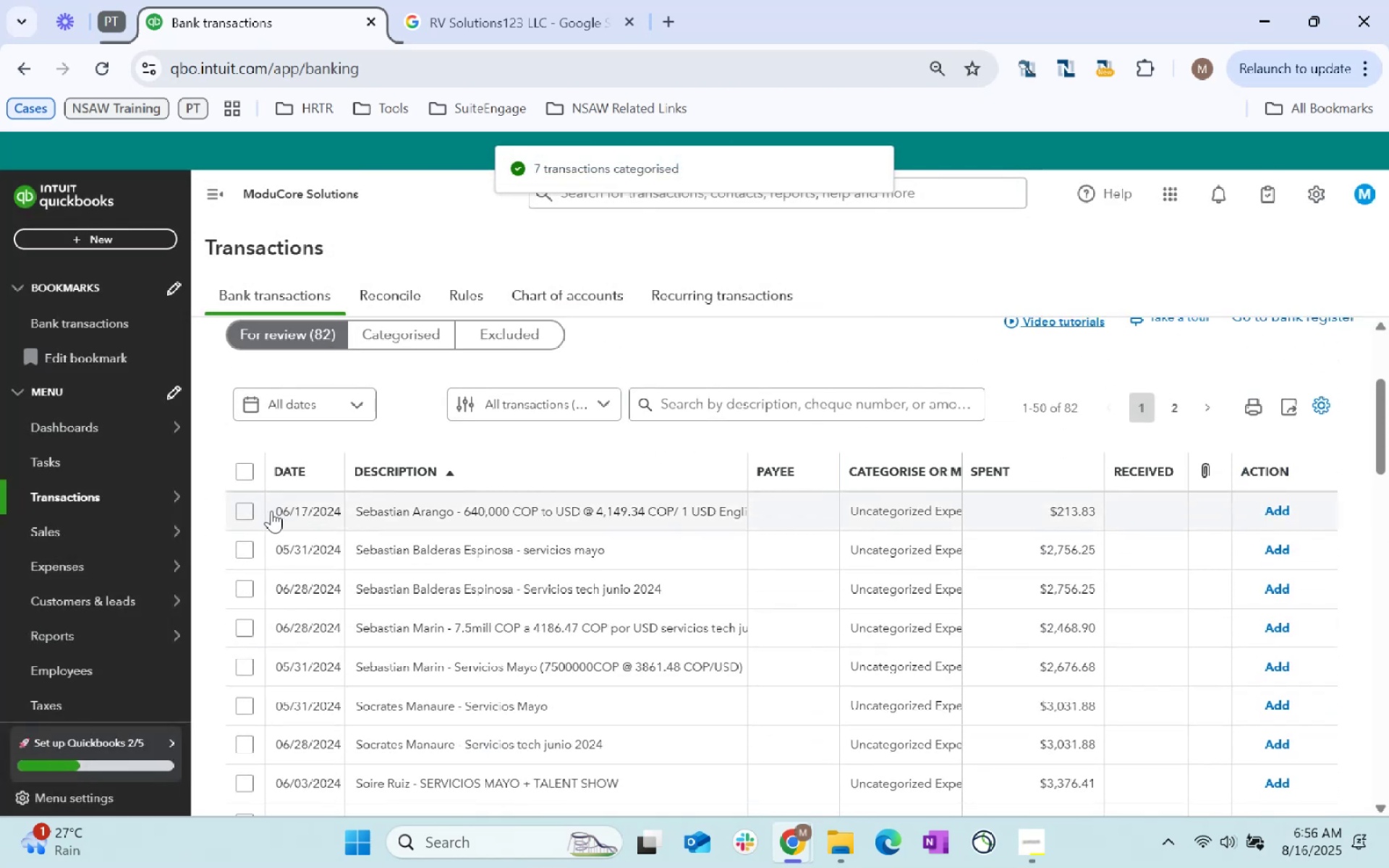 
left_click([252, 511])
 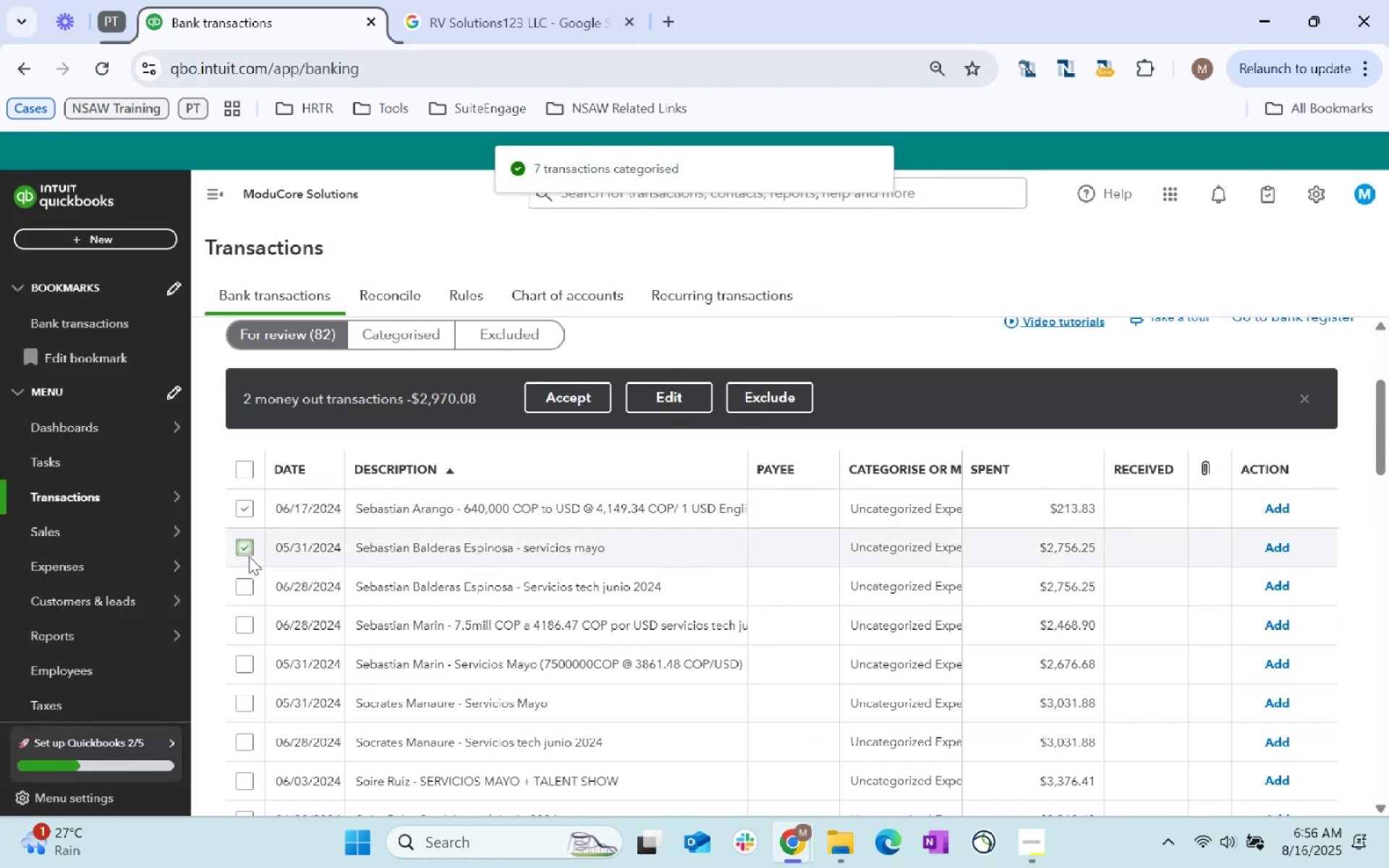 
double_click([242, 582])
 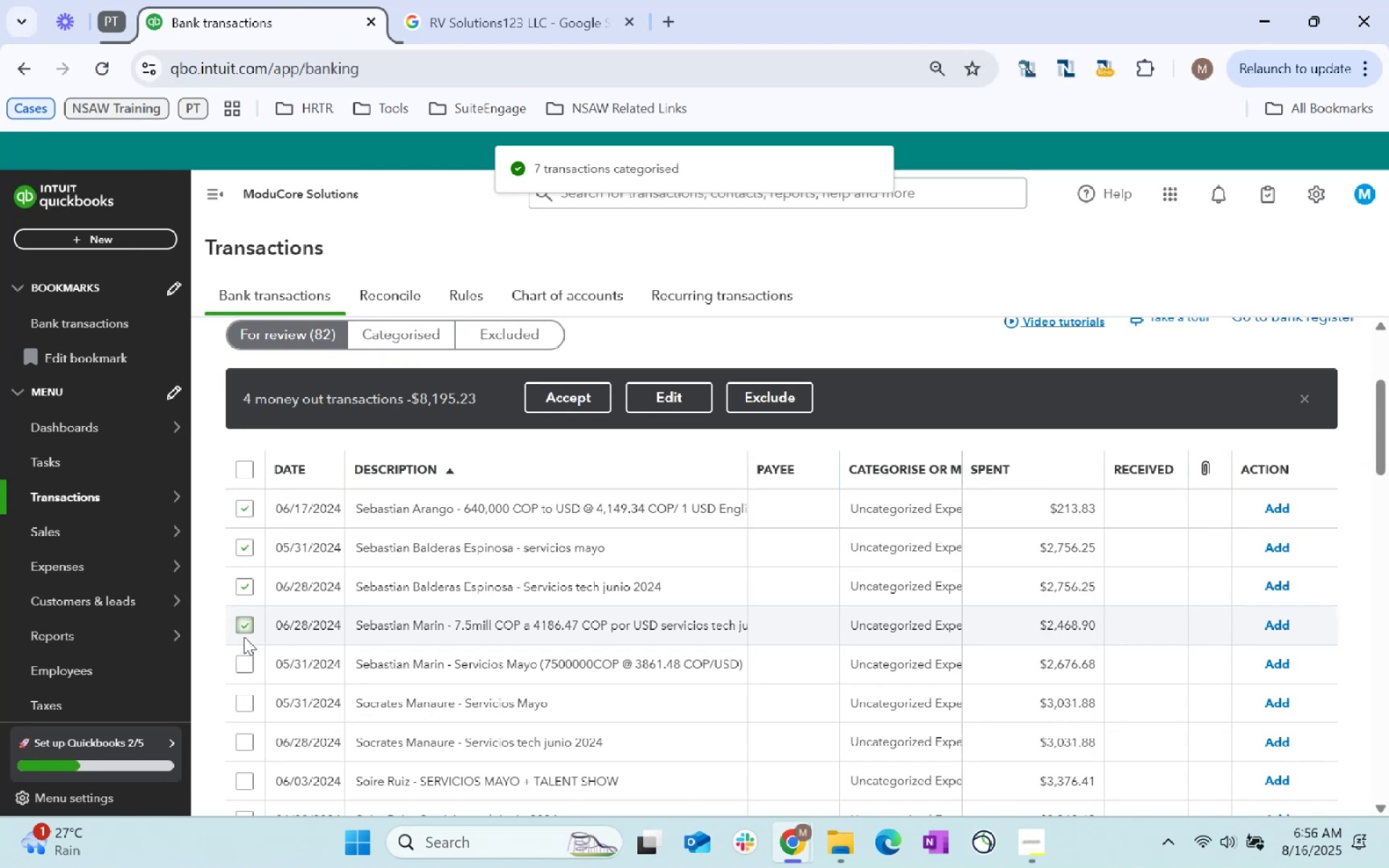 
double_click([239, 667])
 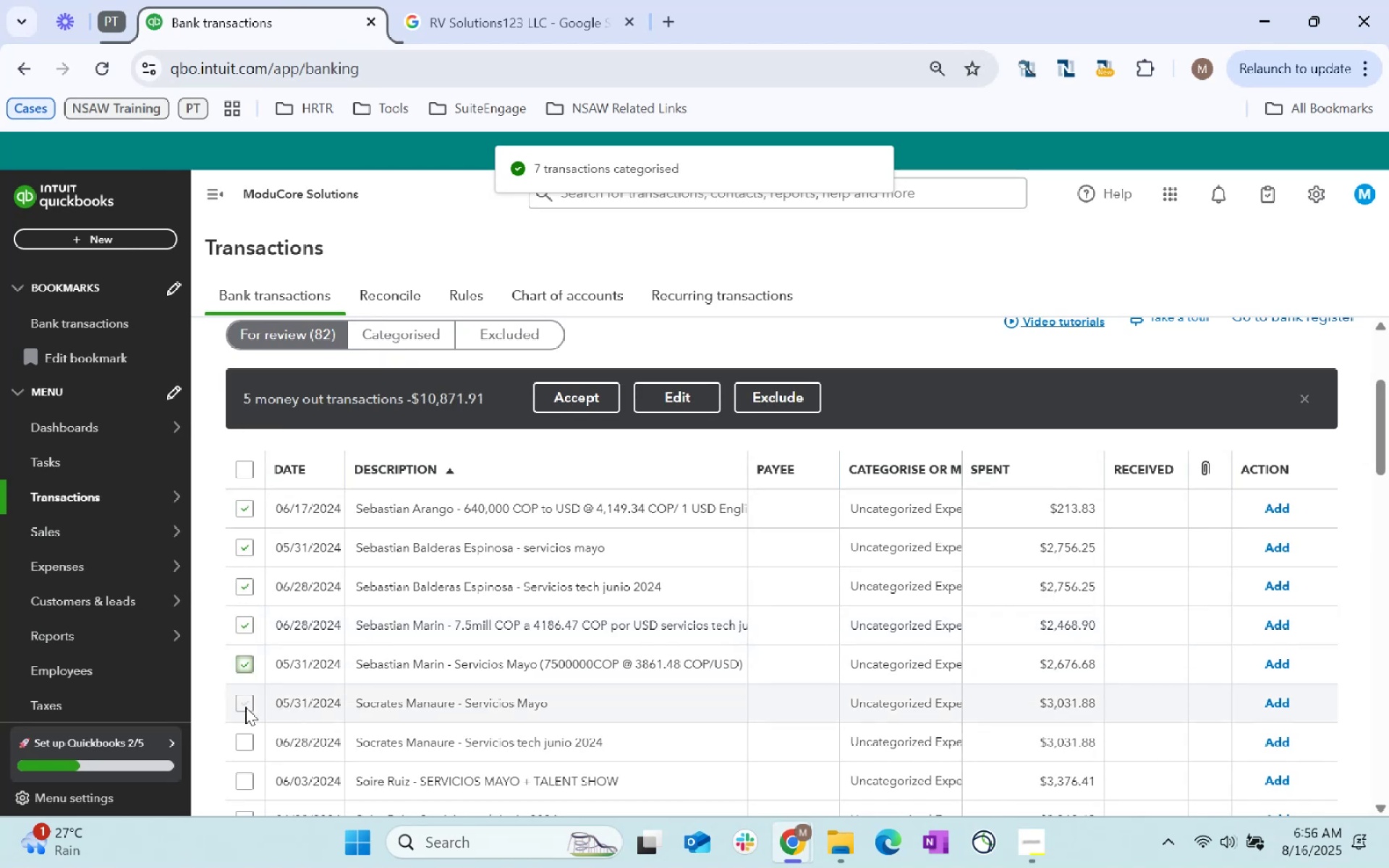 
left_click([245, 707])
 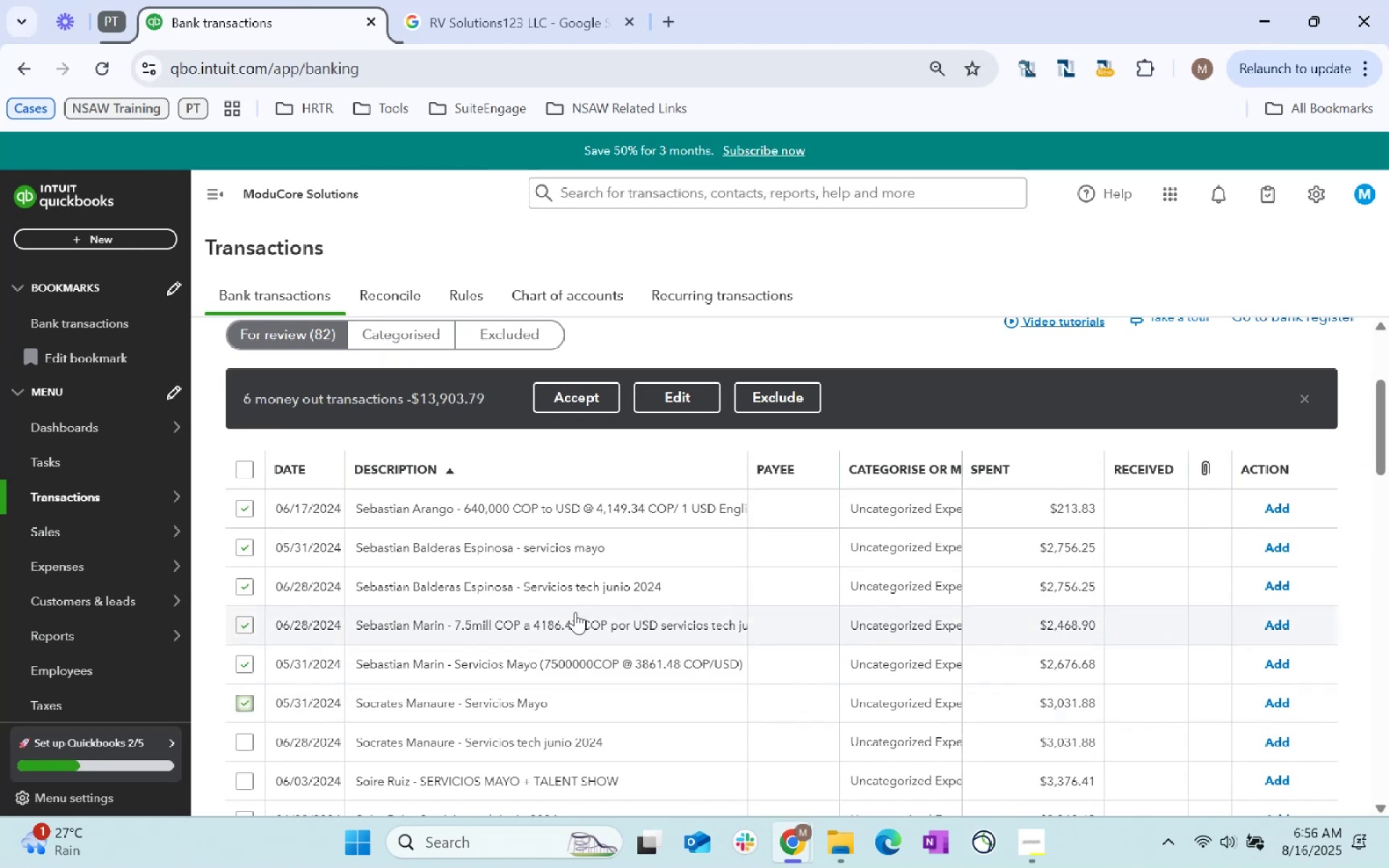 
scroll: coordinate [582, 599], scroll_direction: down, amount: 1.0
 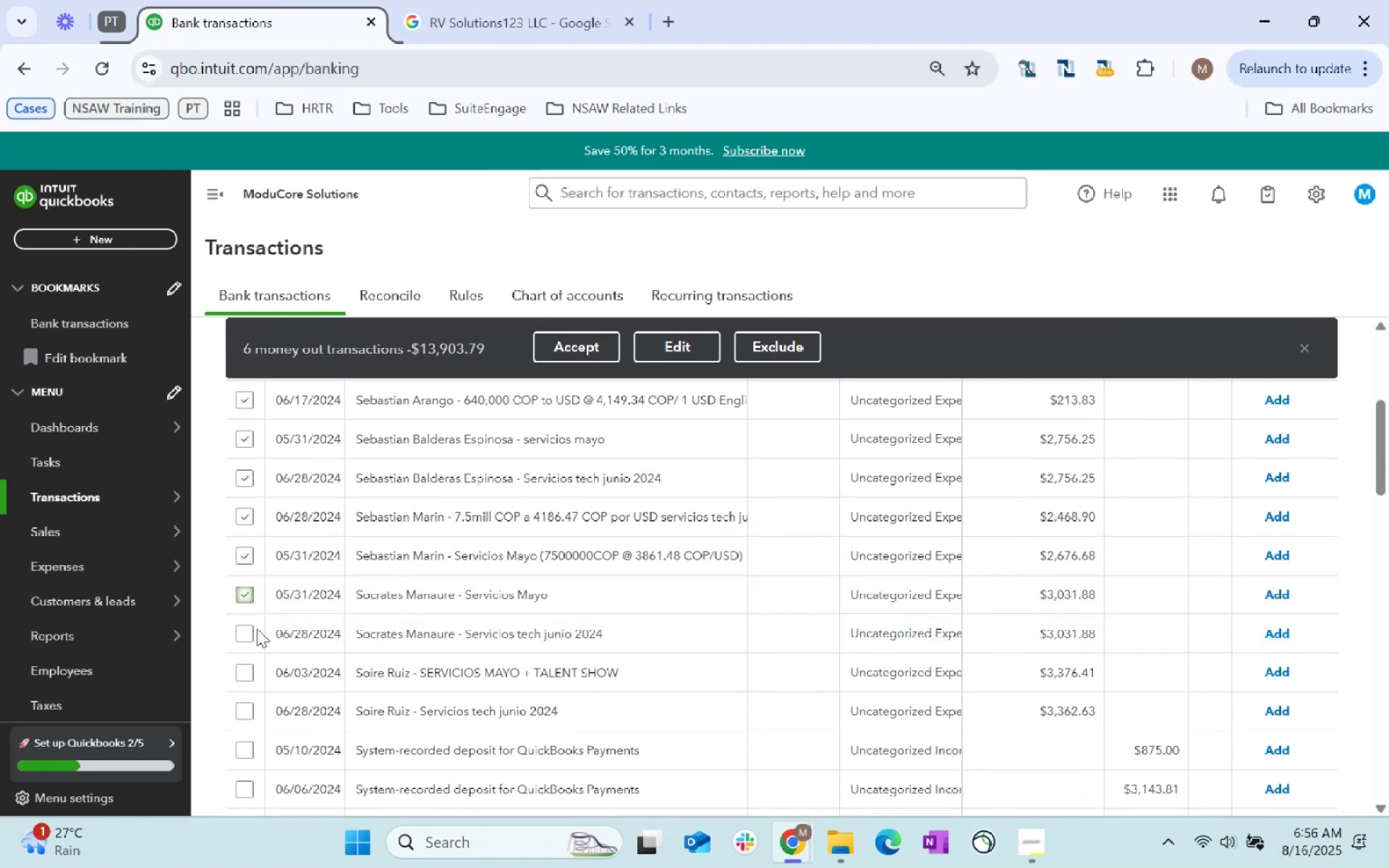 
left_click([248, 631])
 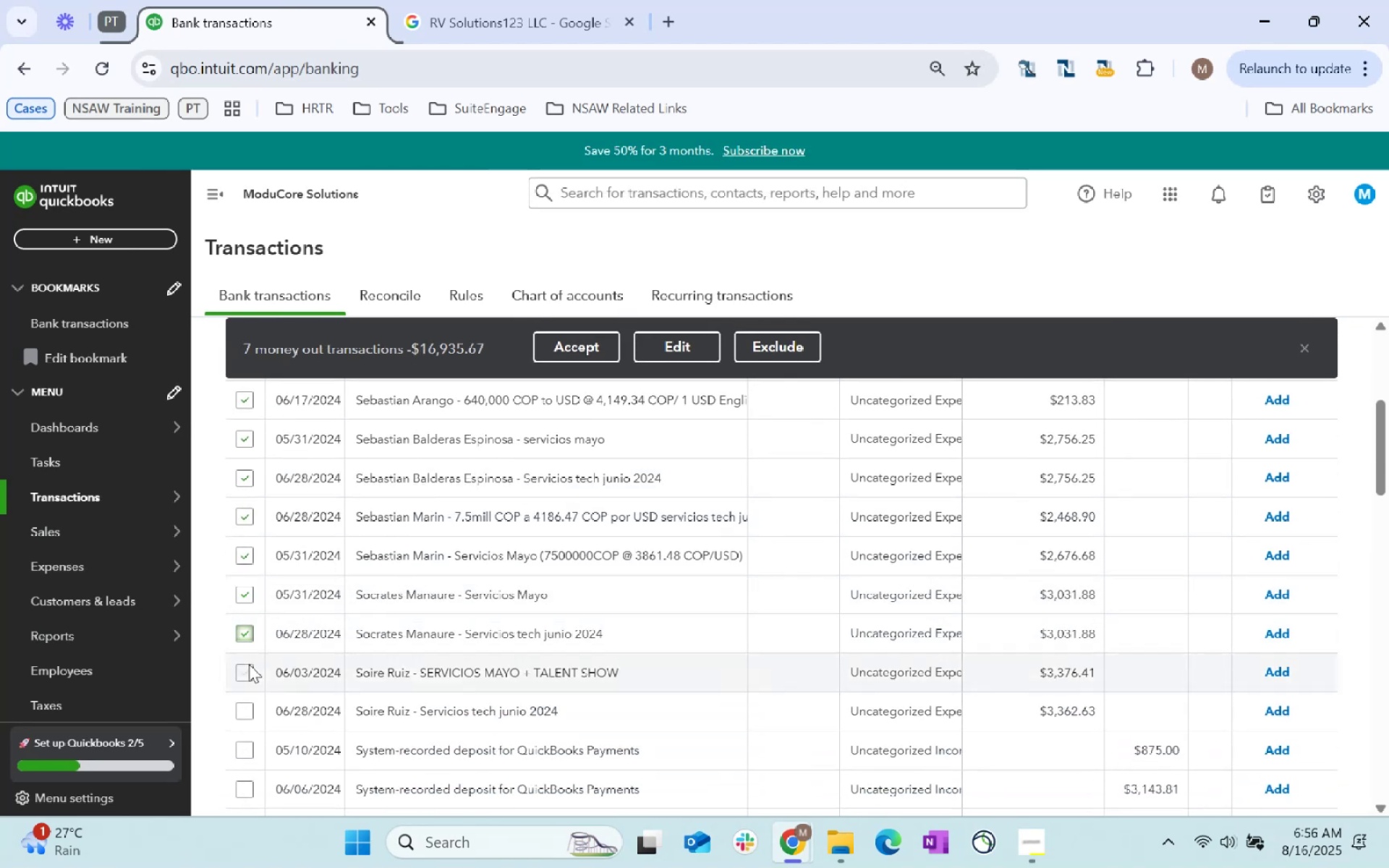 
left_click([246, 676])
 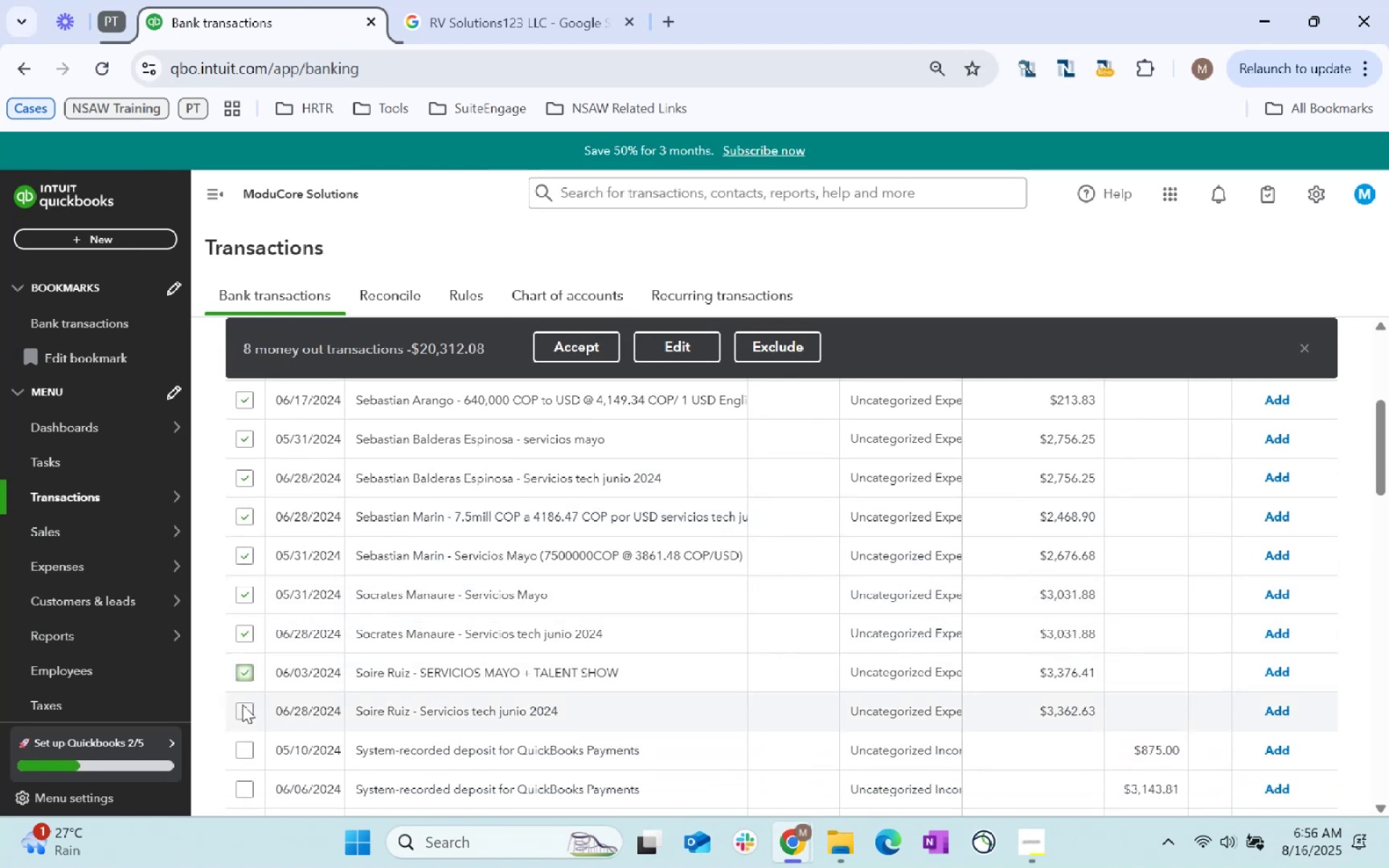 
left_click([242, 705])
 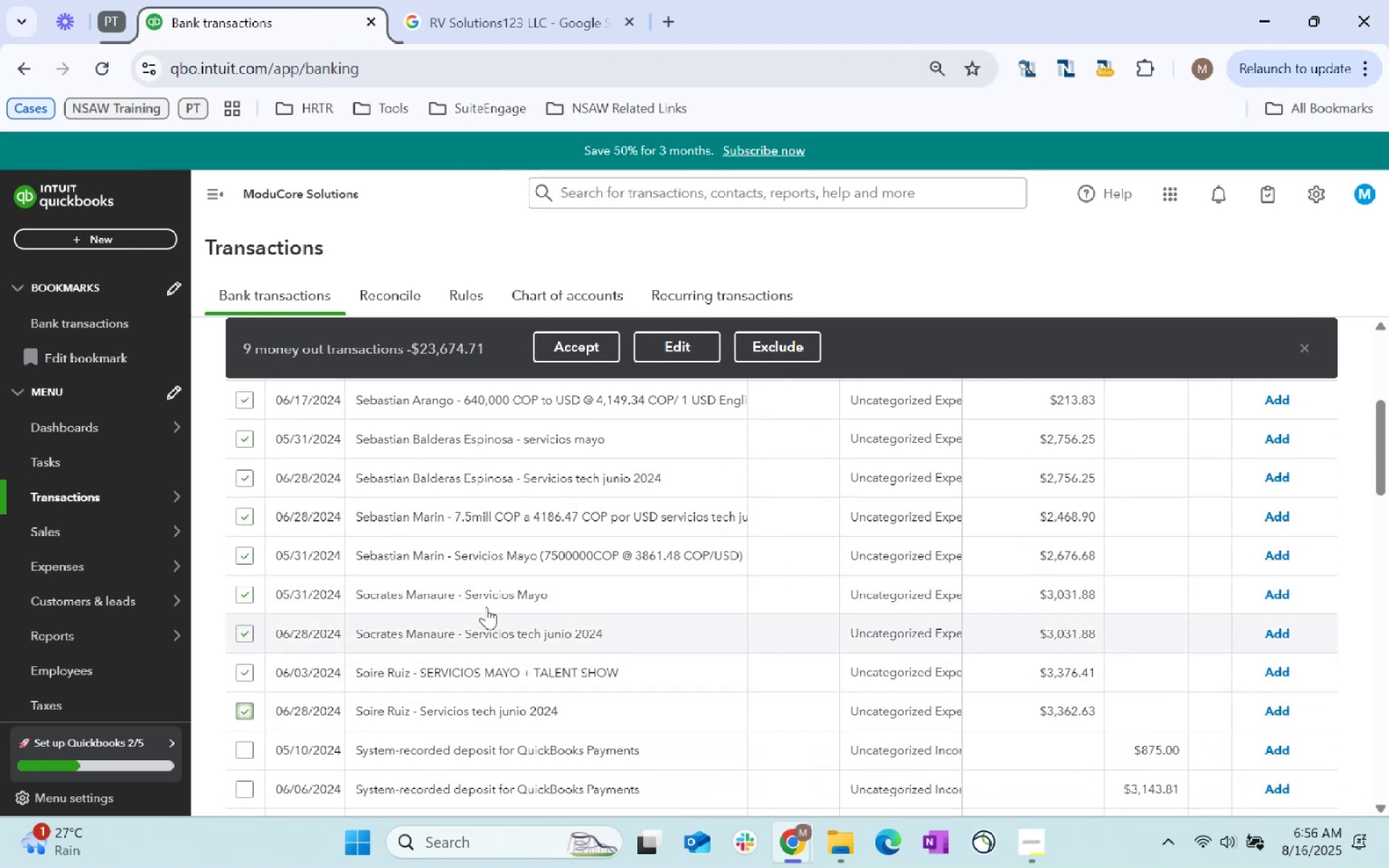 
scroll: coordinate [494, 583], scroll_direction: down, amount: 1.0
 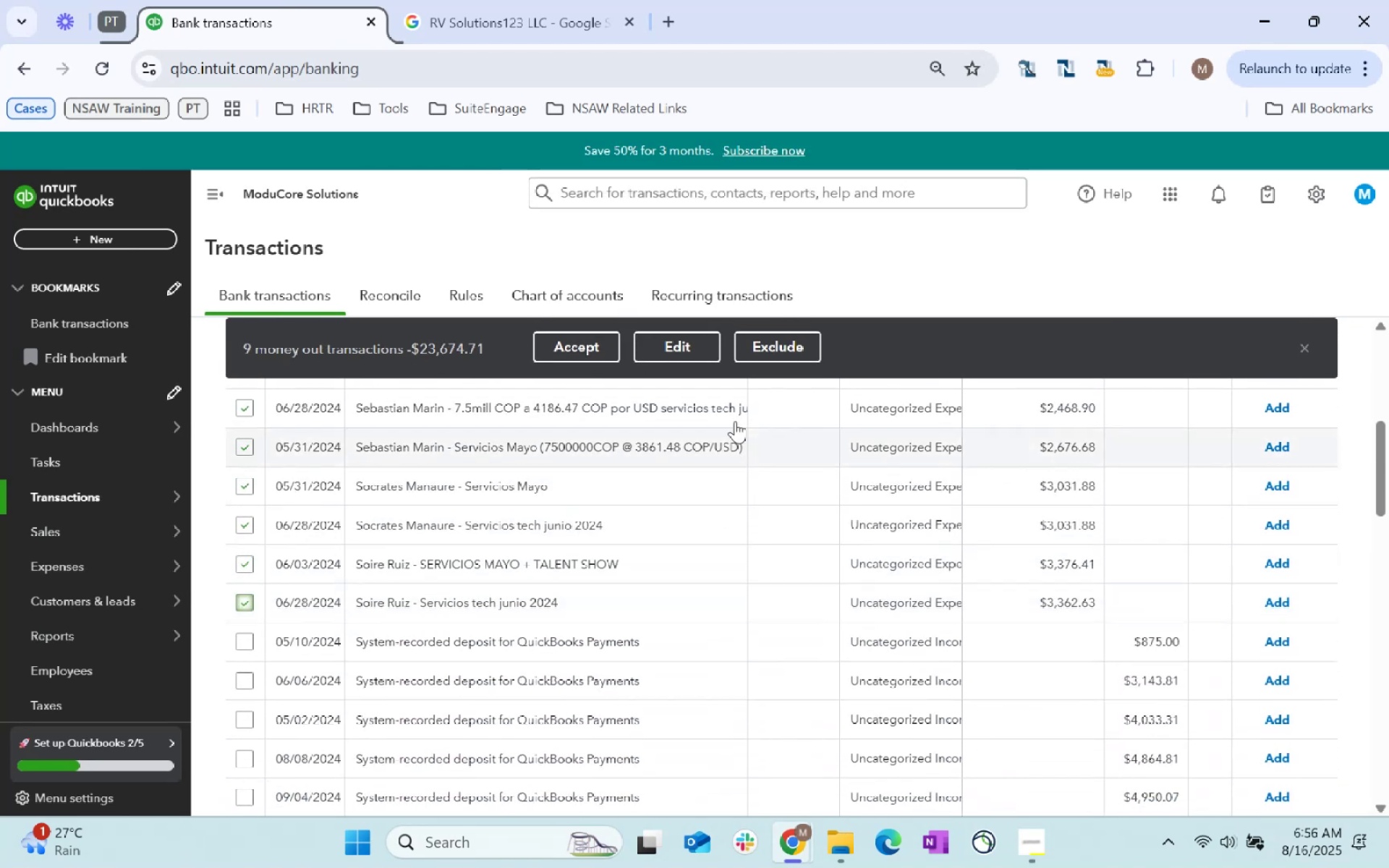 
left_click([678, 349])
 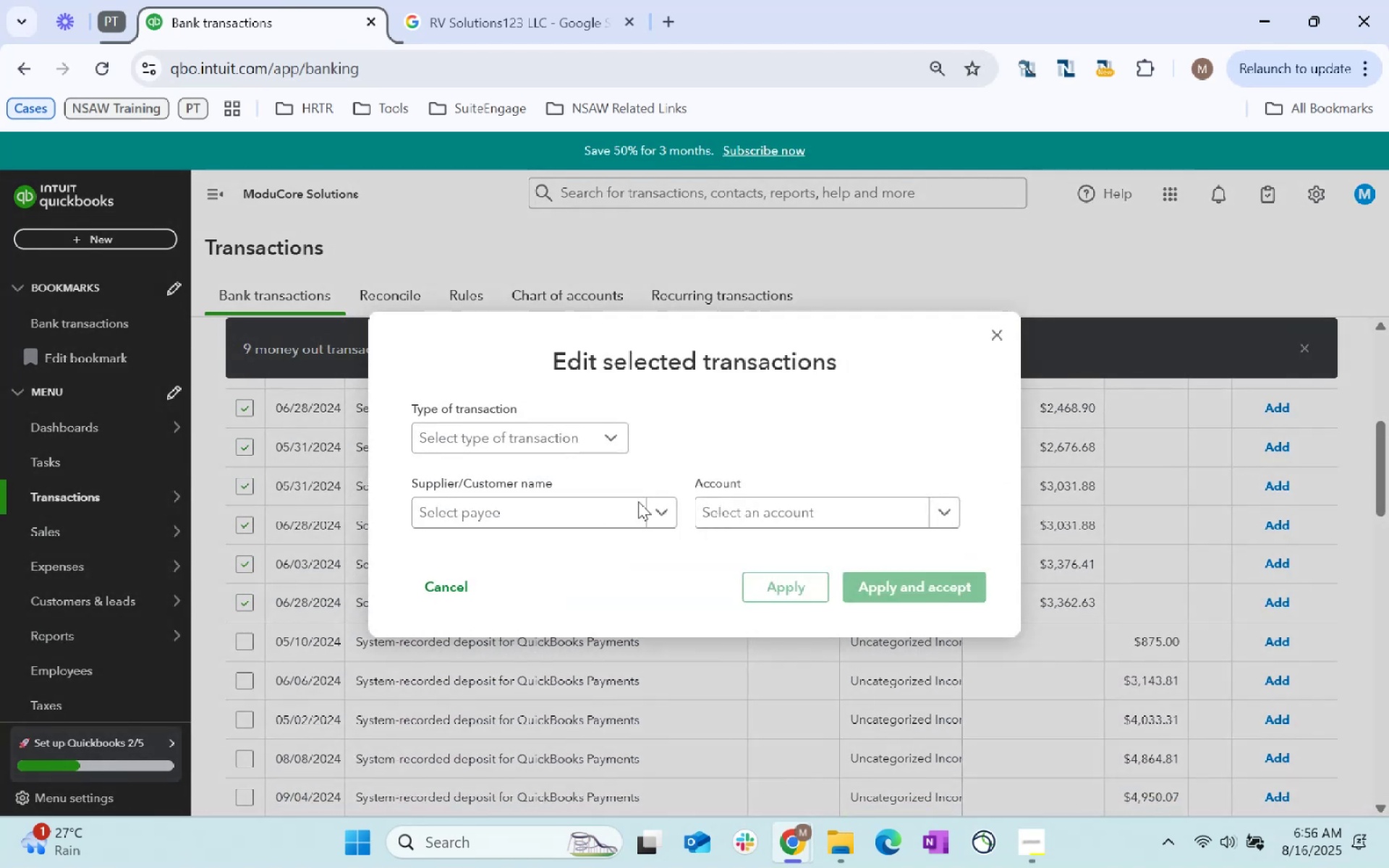 
left_click([590, 514])
 